 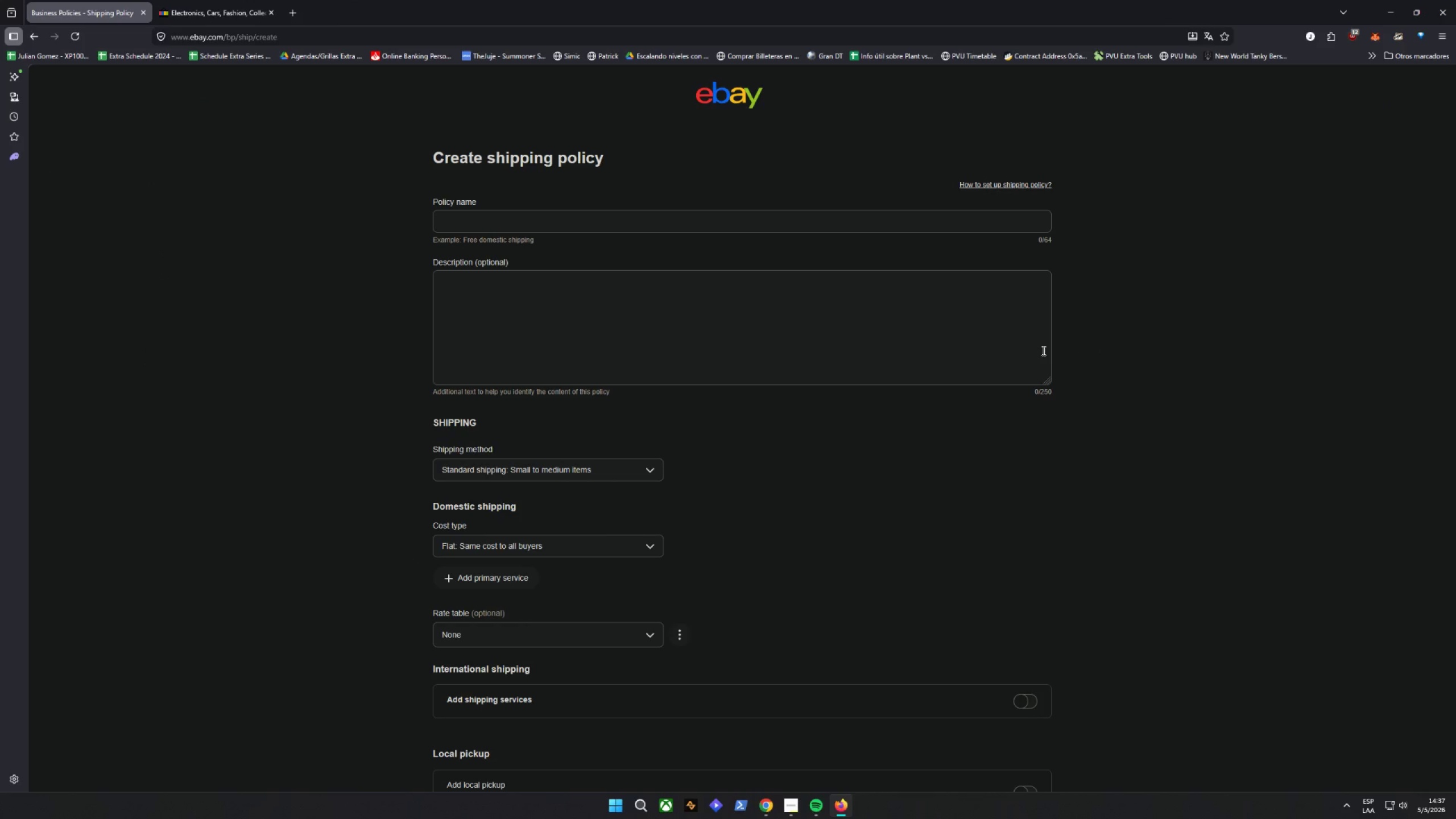 
left_click([588, 219])
 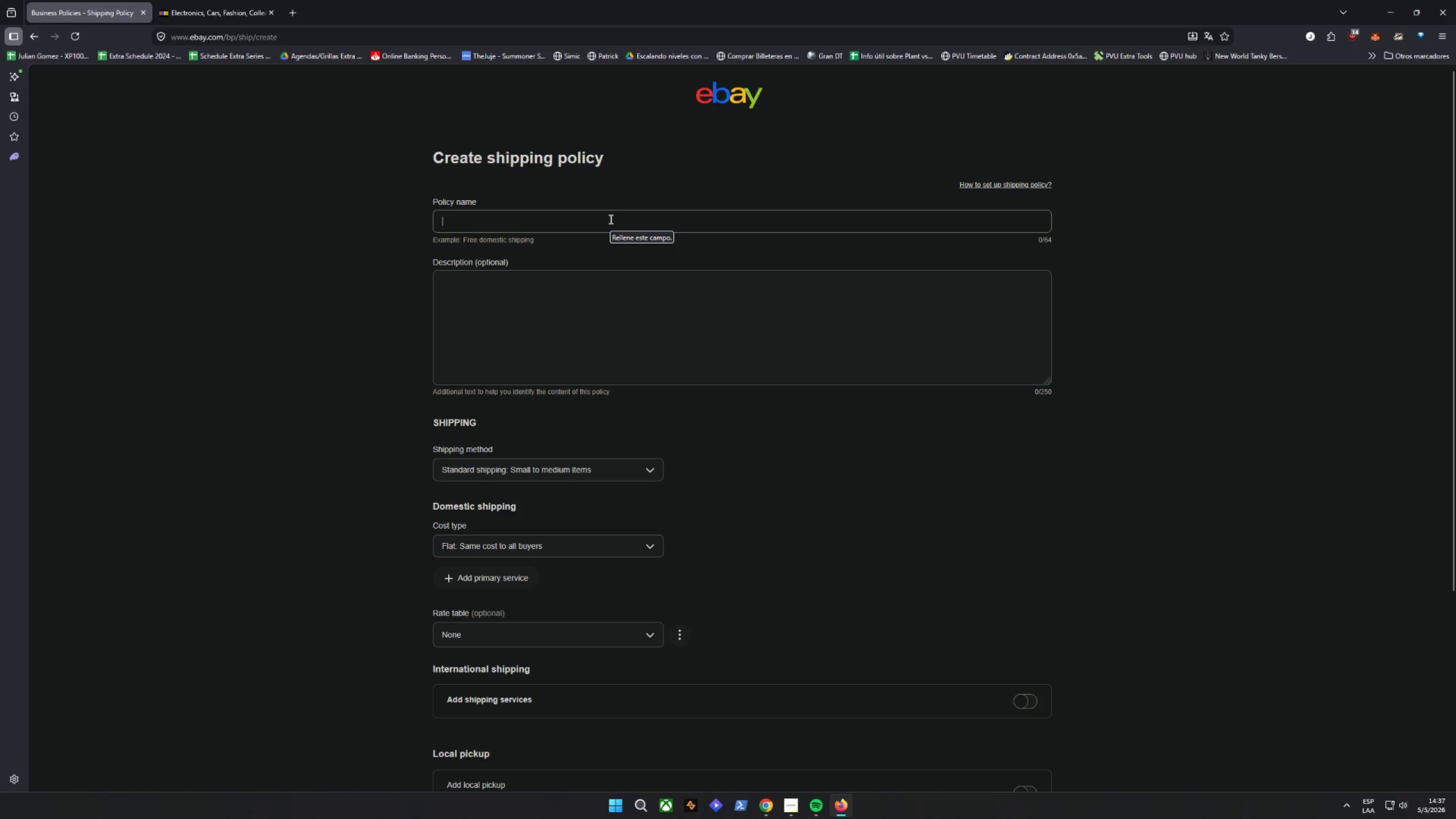 
type(VedaNode Standard Shipping)
key(Tab)
 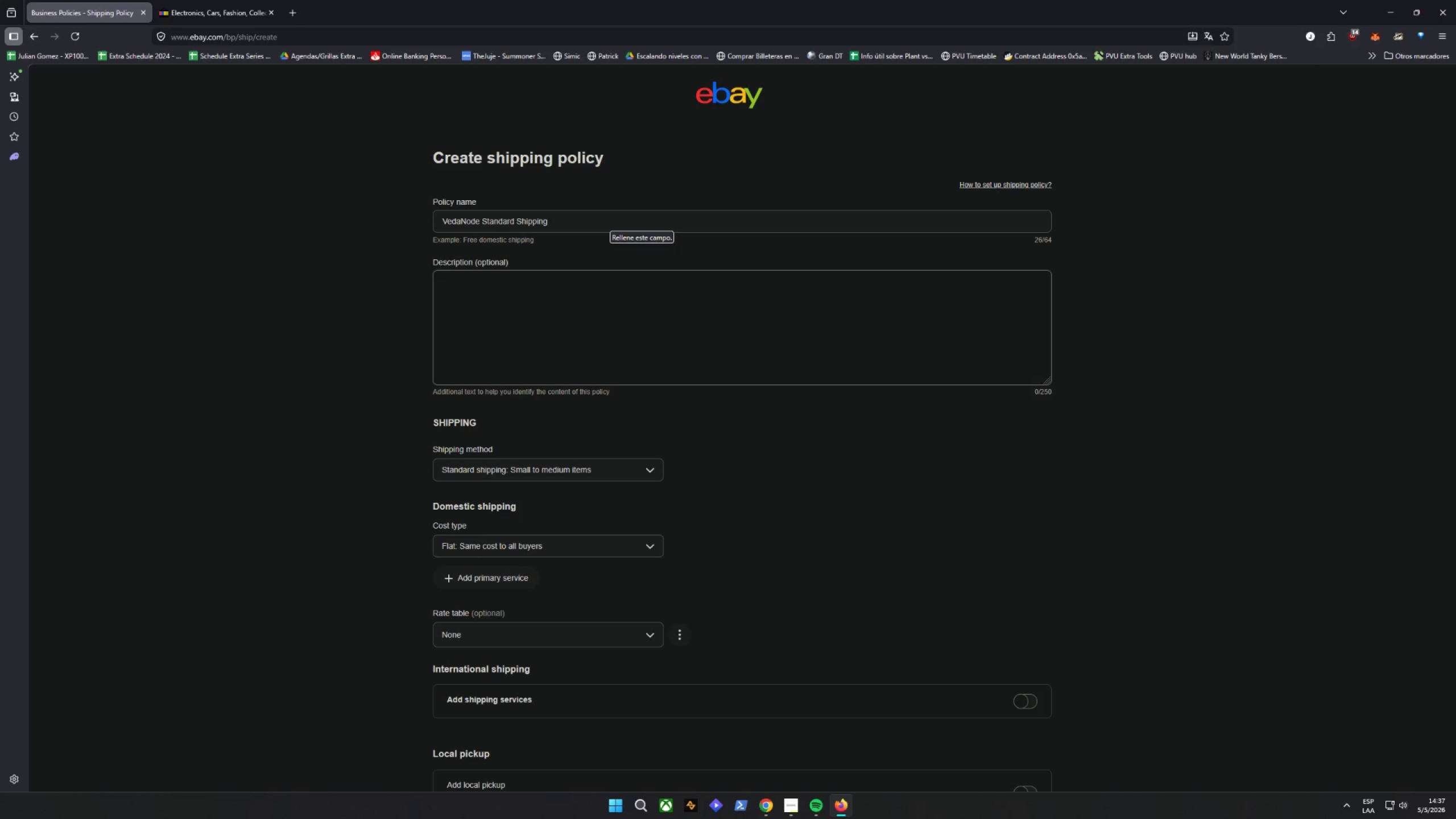 
wait(8.41)
 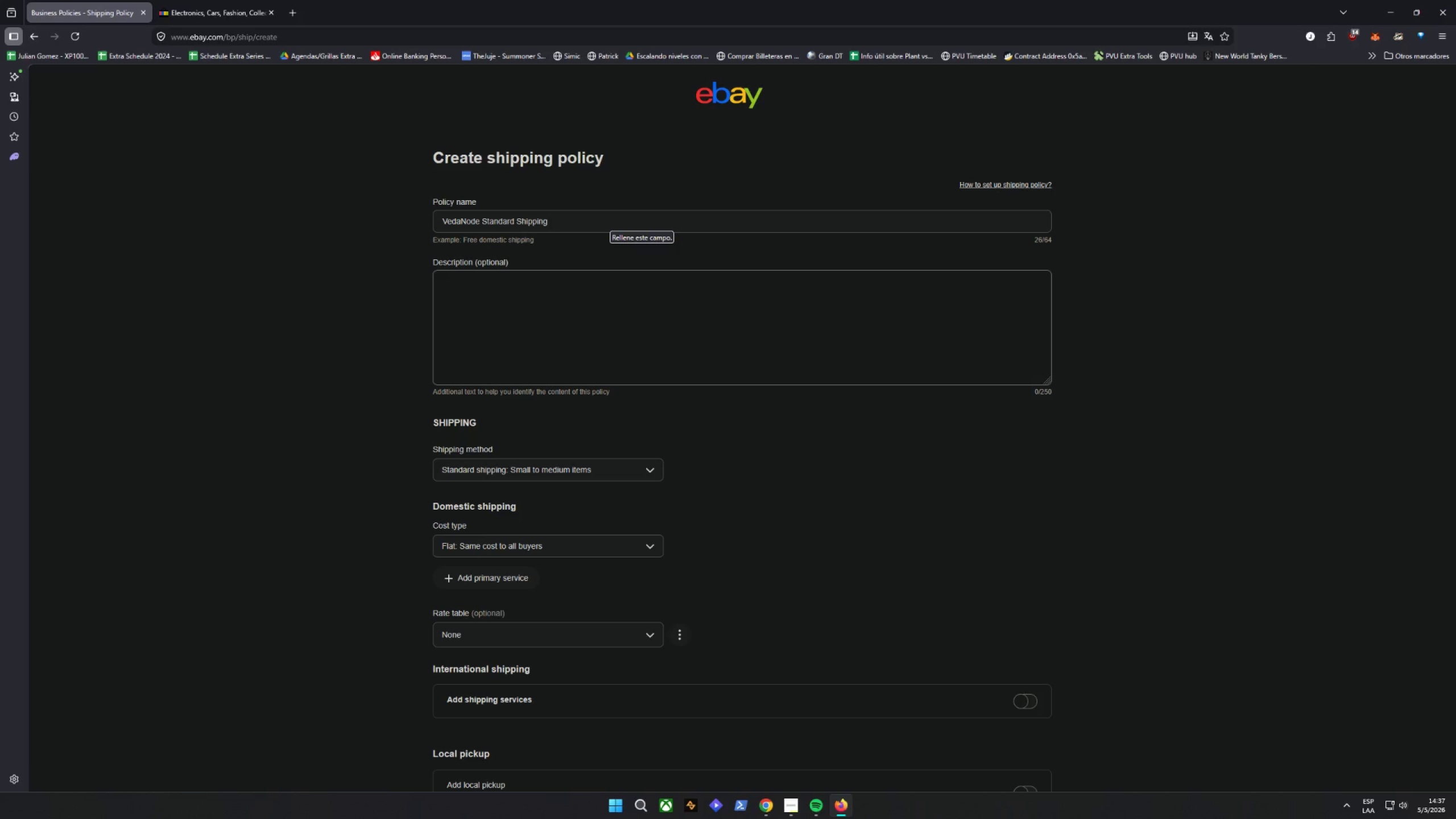 
left_click_drag(start_coordinate=[546, 457], to_coordinate=[548, 461])
 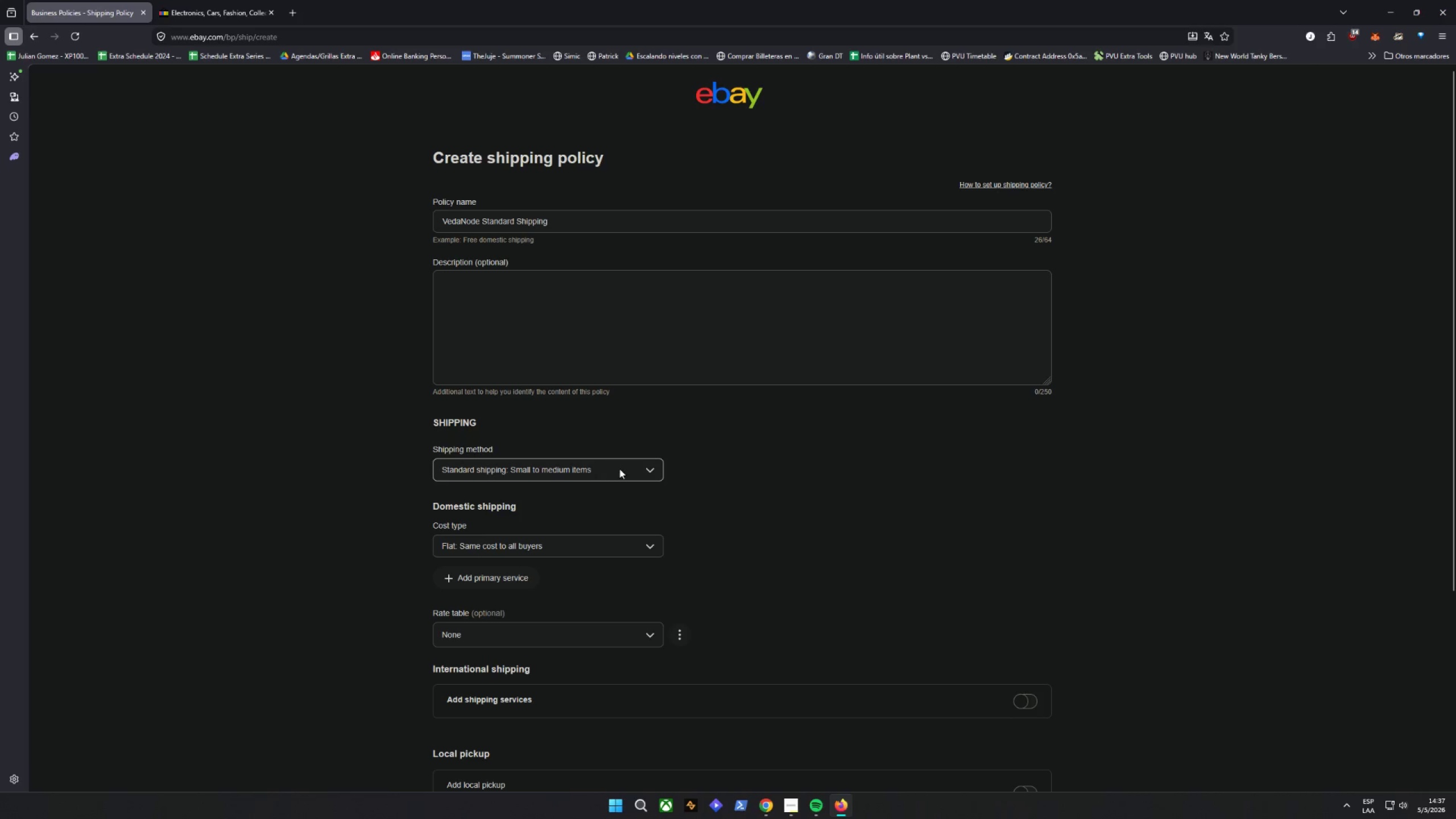 
double_click([620, 469])
 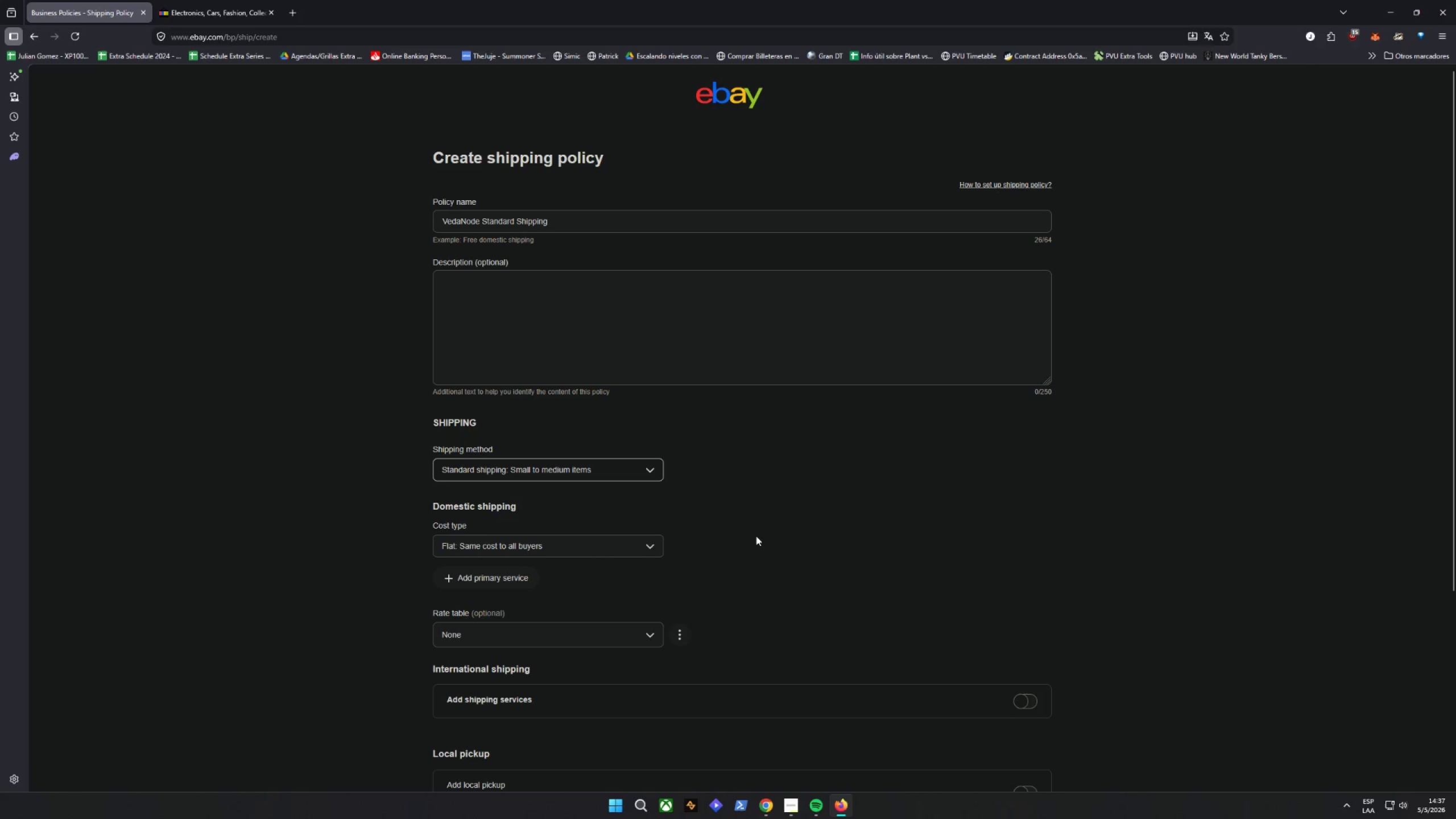 
wait(11.47)
 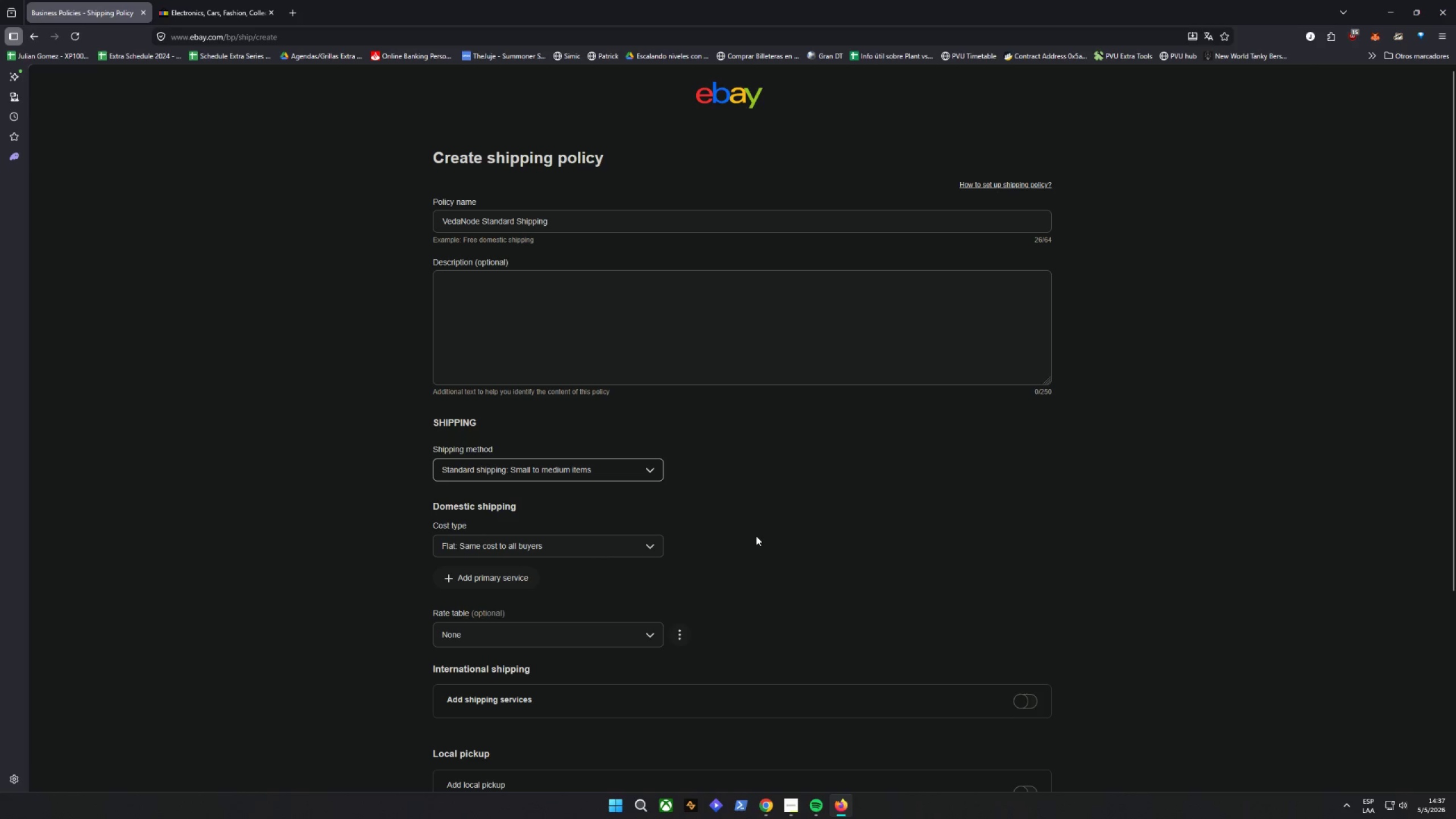 
left_click([618, 552])
 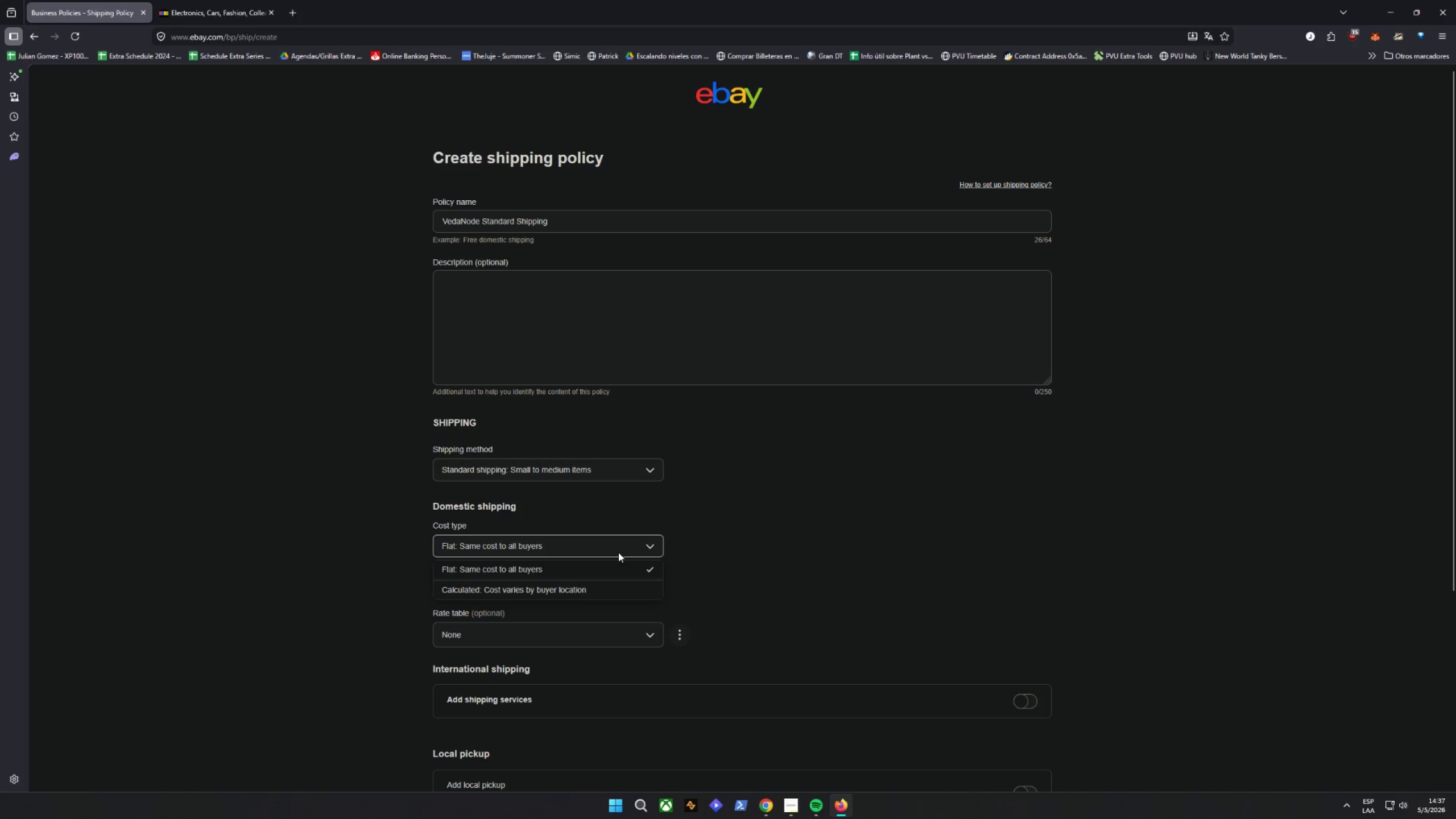 
left_click([618, 552])
 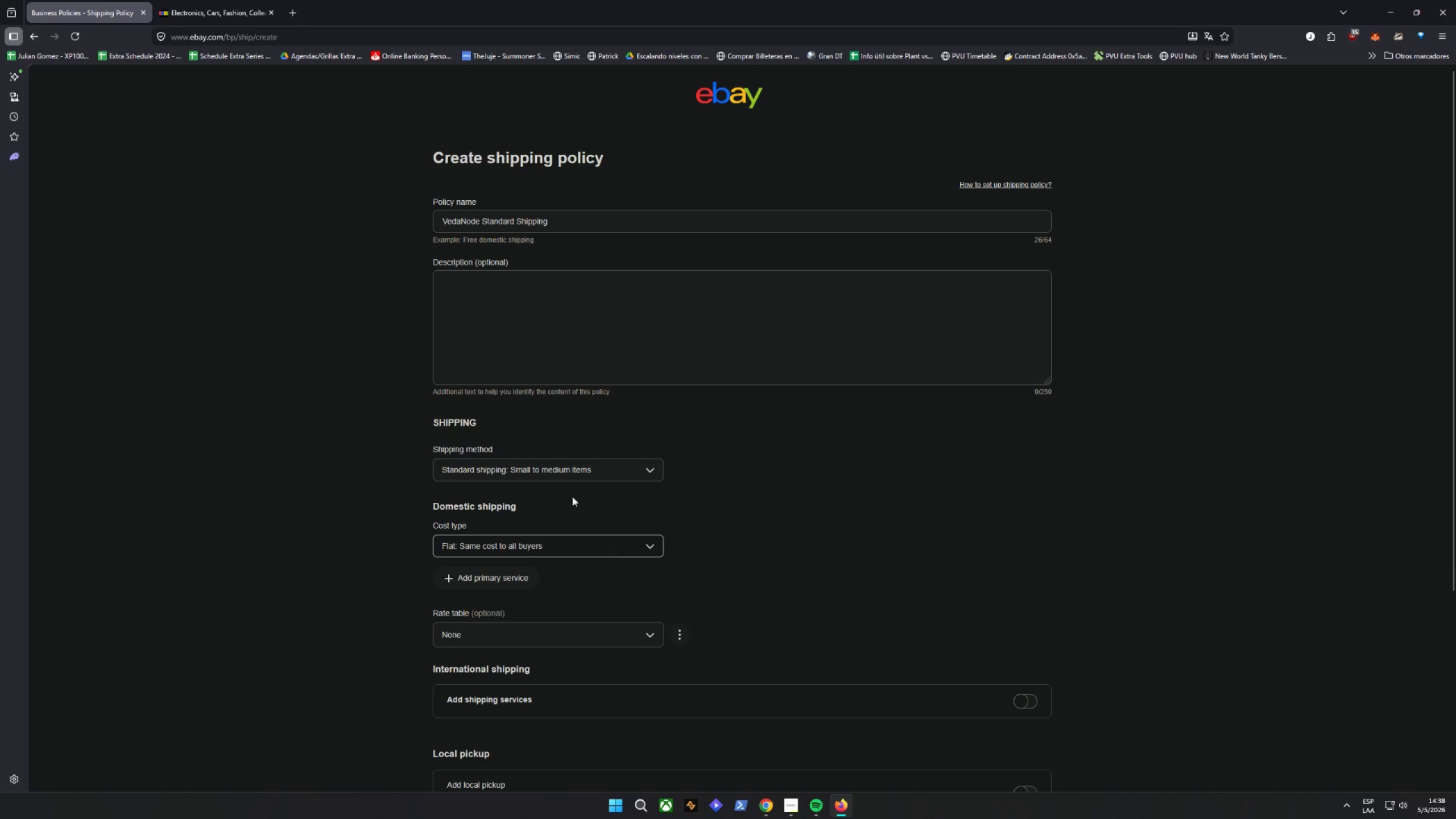 
mouse_move([573, 466])
 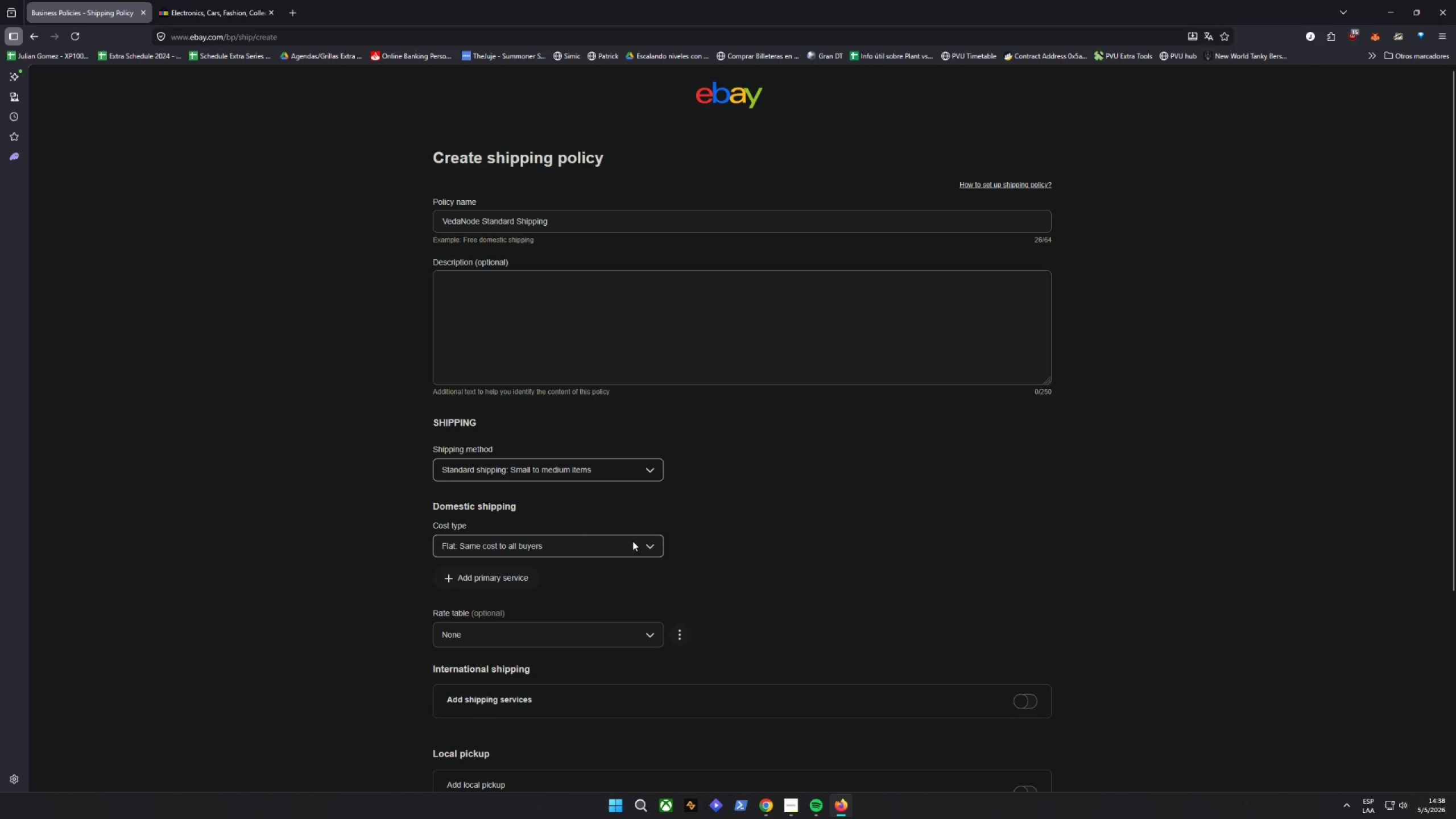 
scroll: coordinate [592, 543], scroll_direction: down, amount: 1.0
 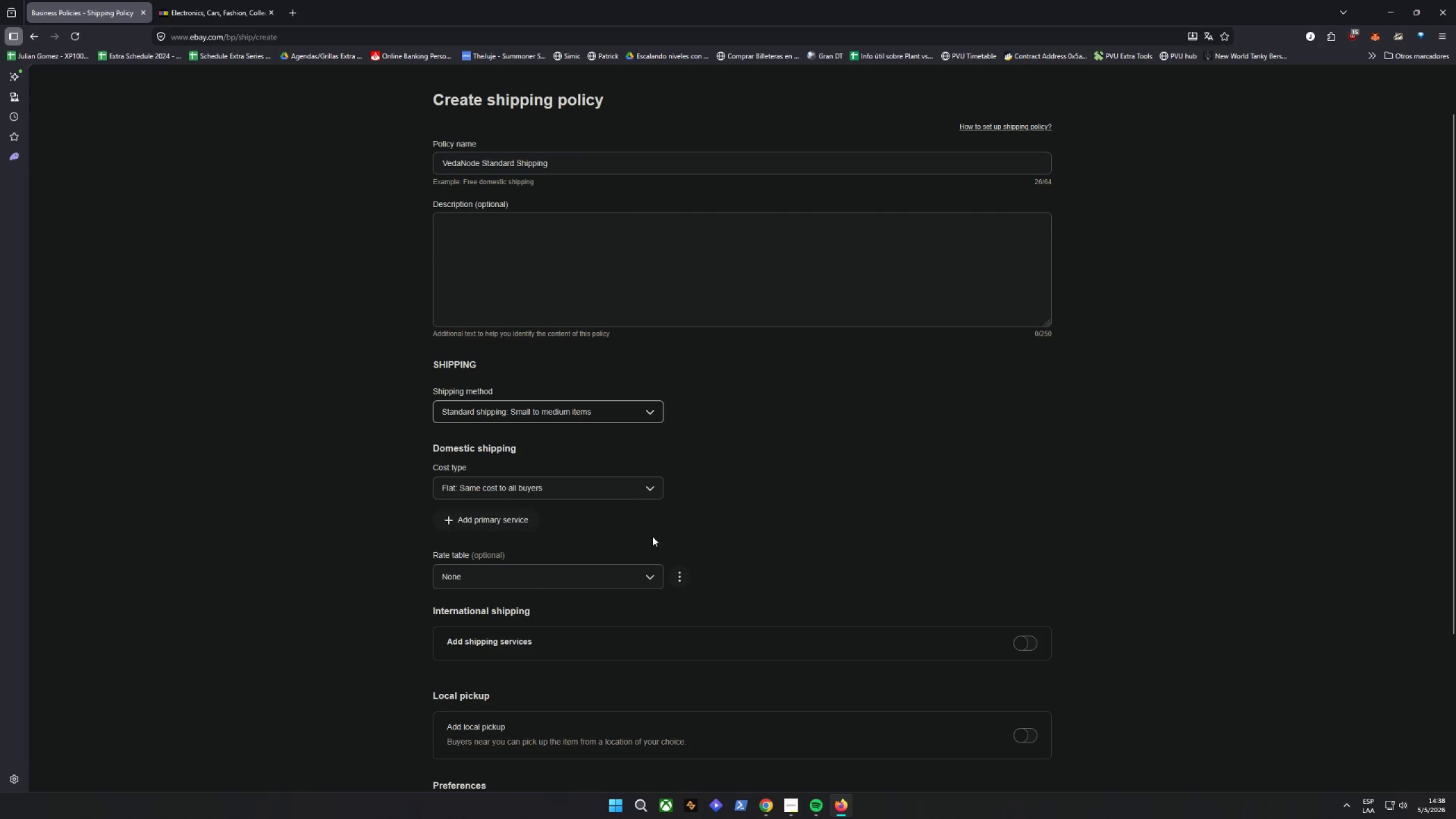 
left_click([673, 532])
 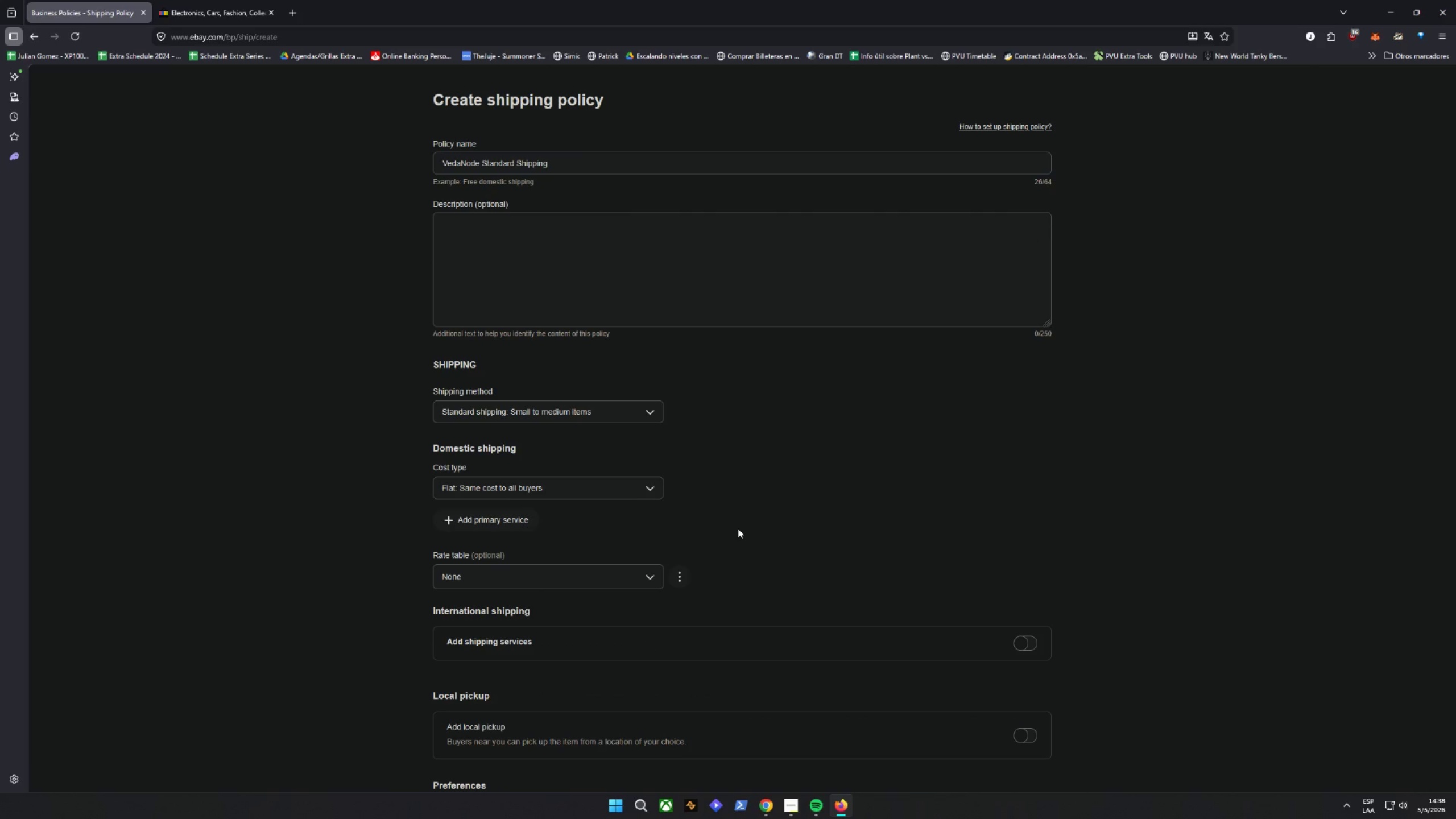 
wait(9.21)
 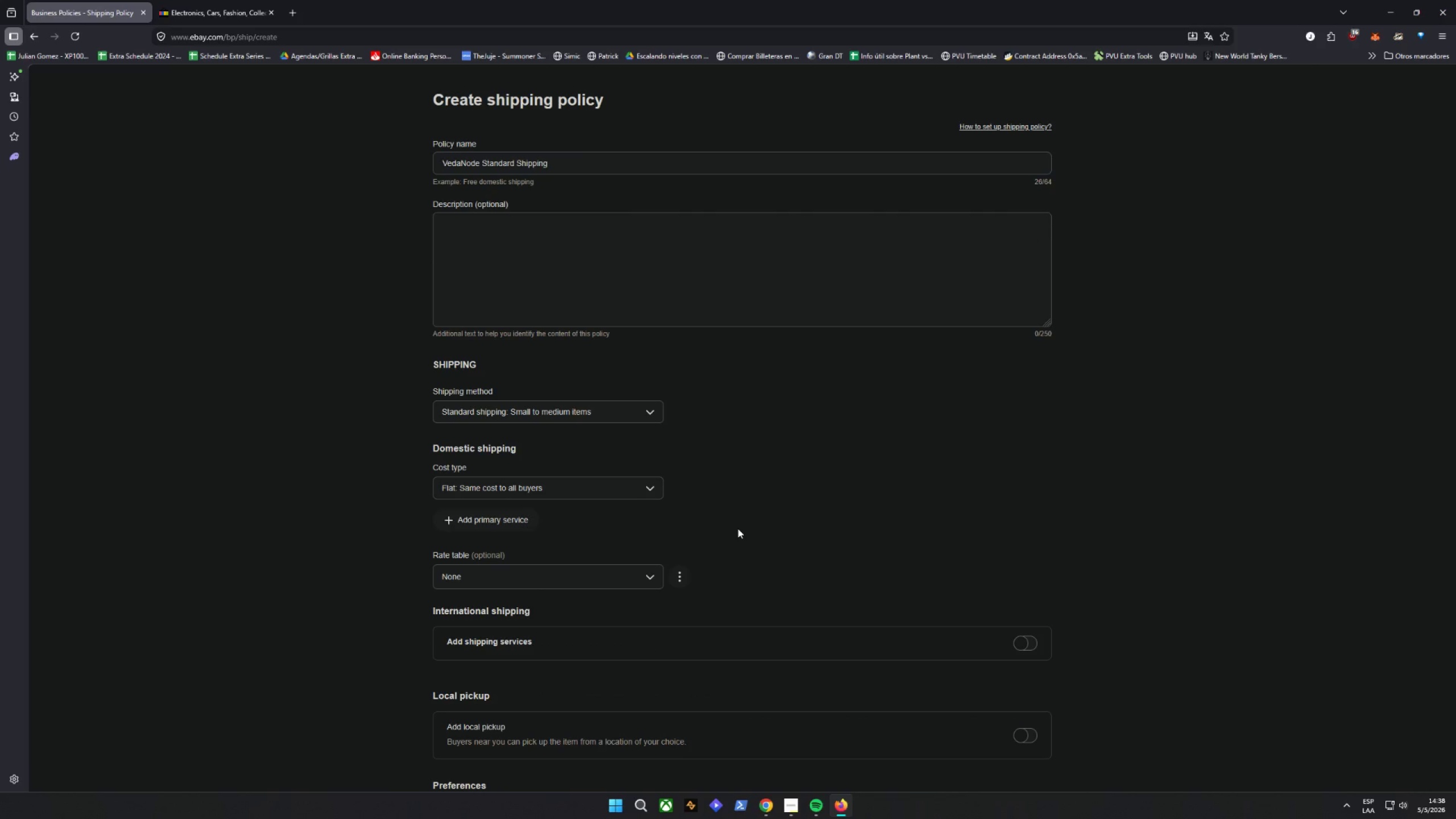 
left_click([514, 530])
 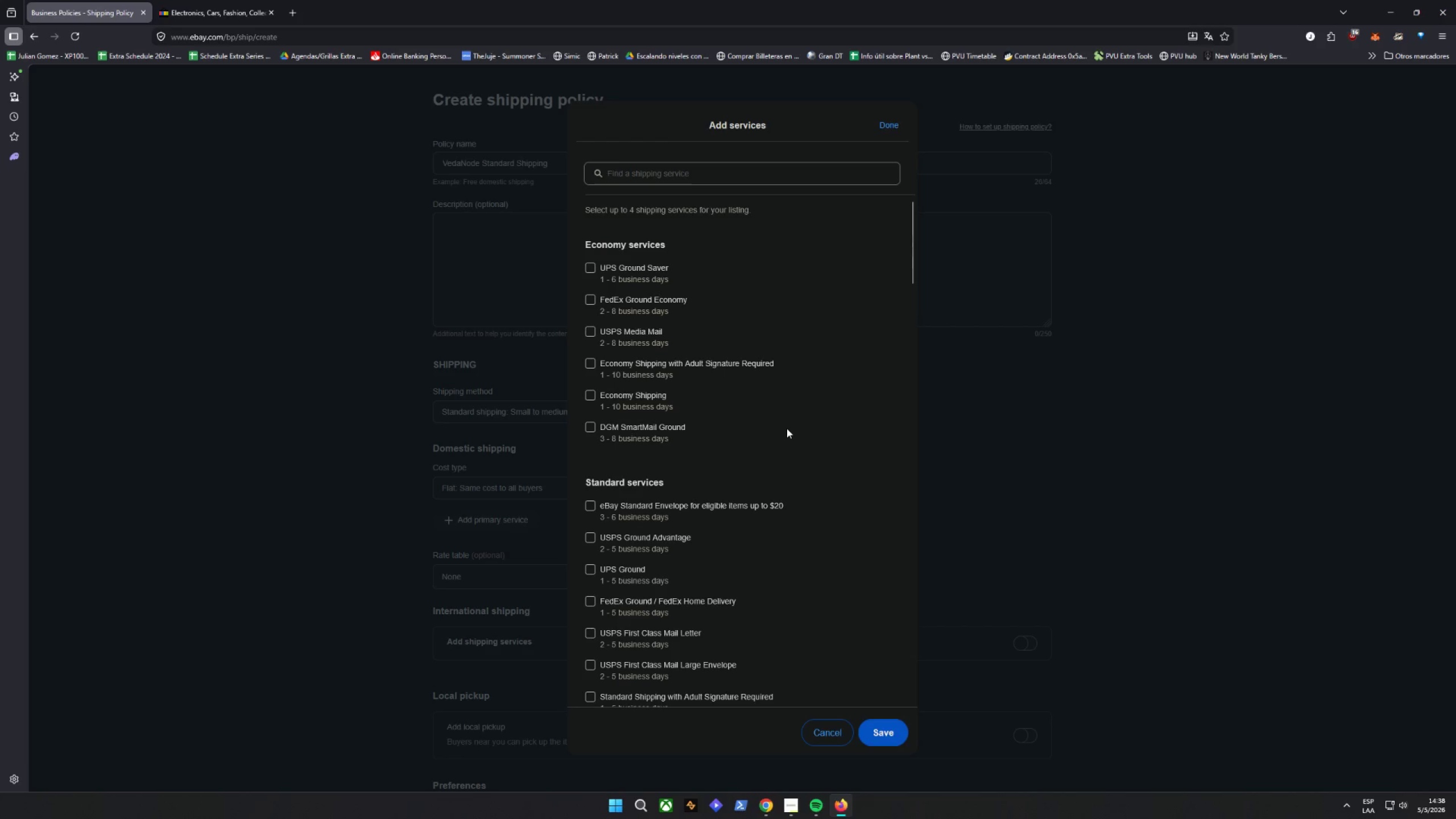 
wait(7.78)
 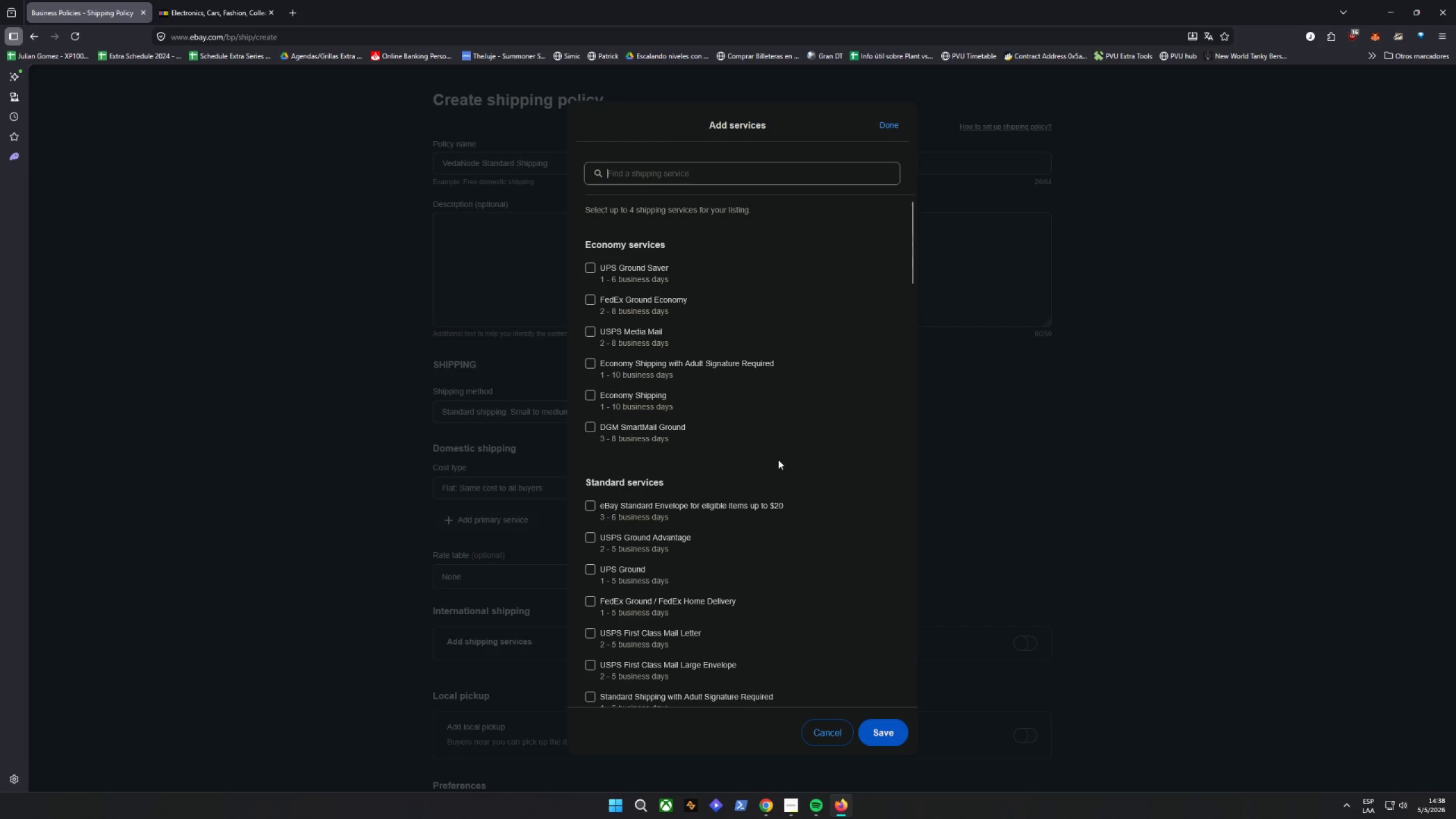 
left_click([588, 538])
 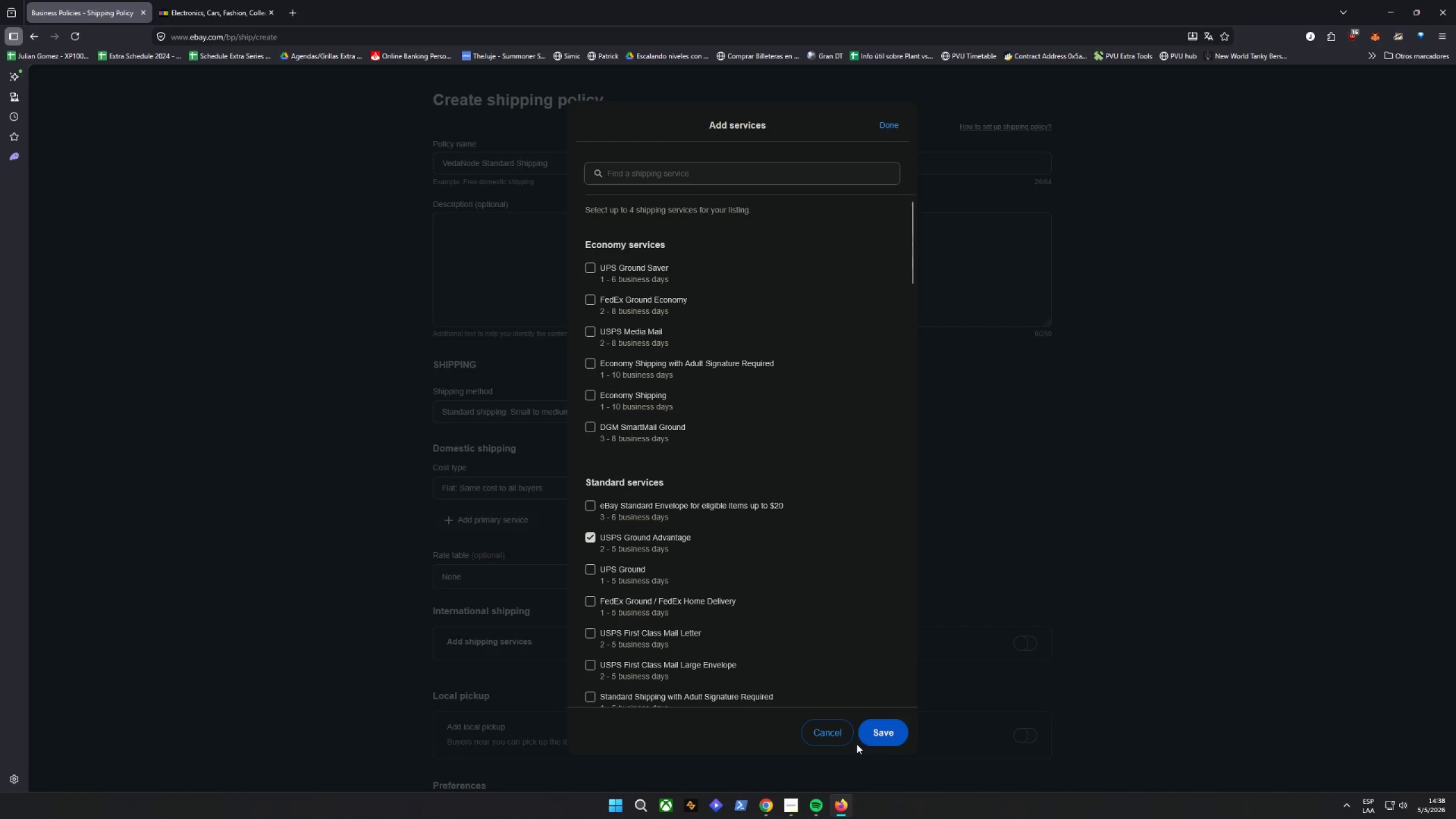 
left_click([884, 737])
 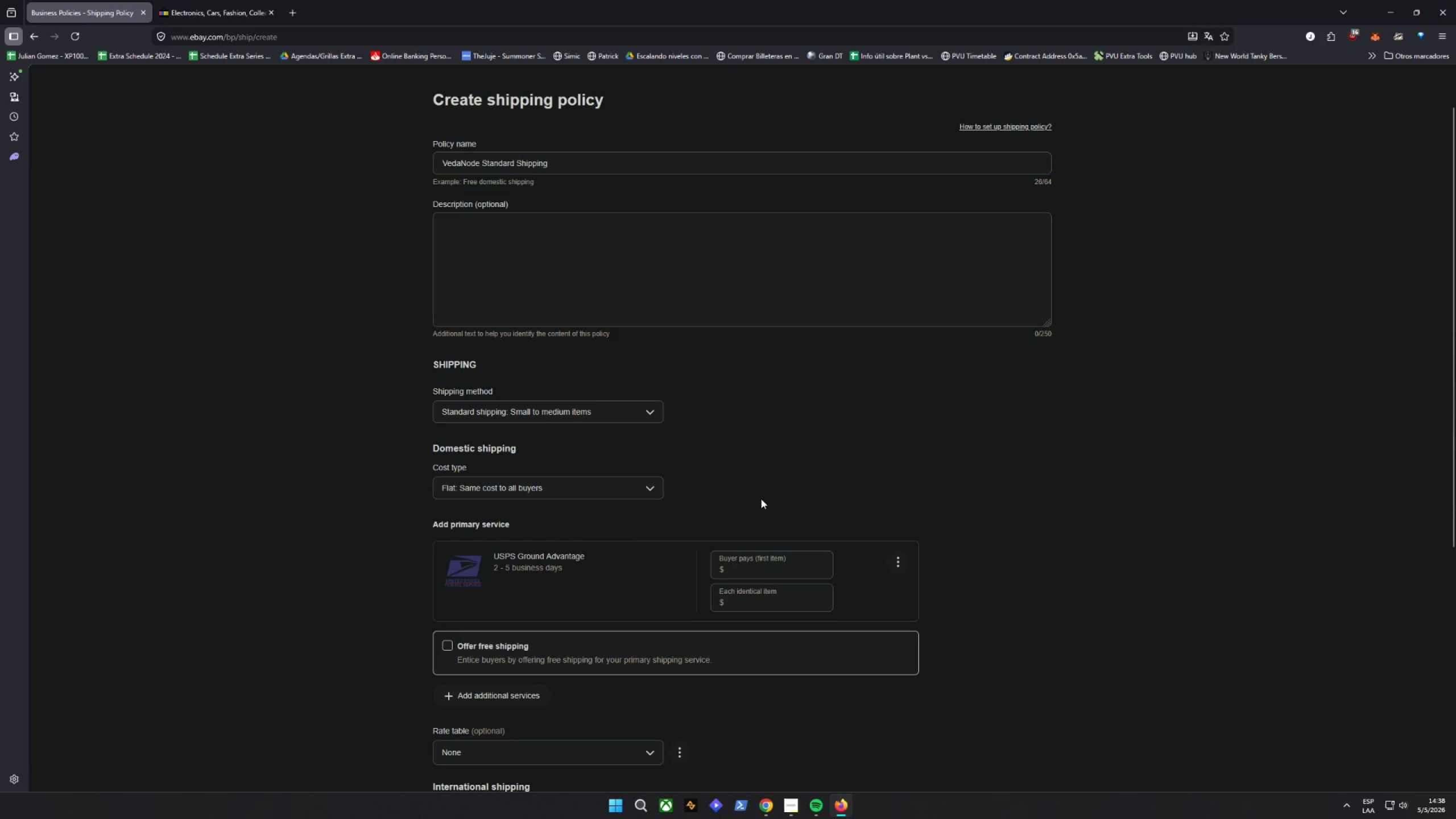 
wait(5.12)
 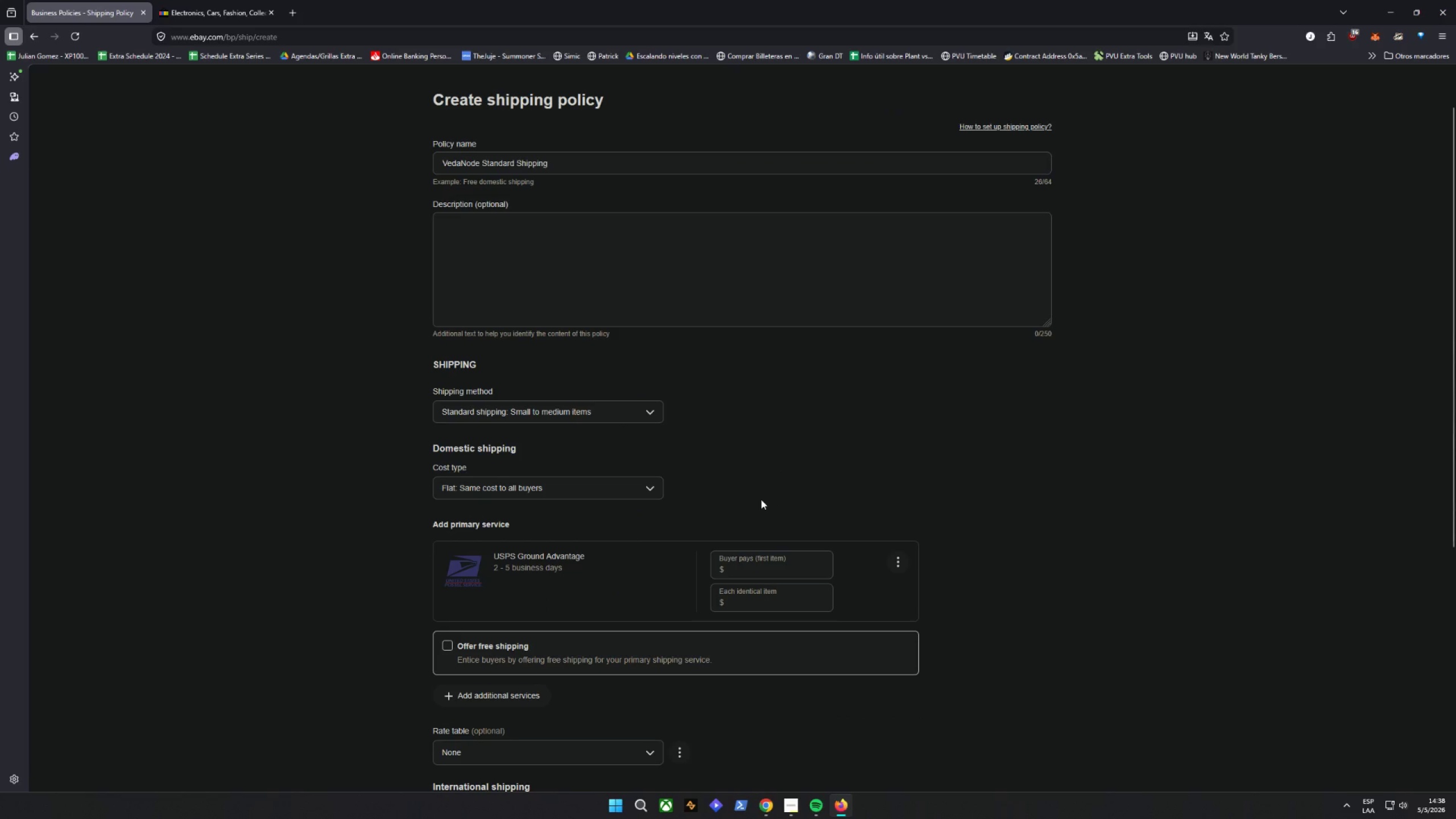 
left_click([442, 642])
 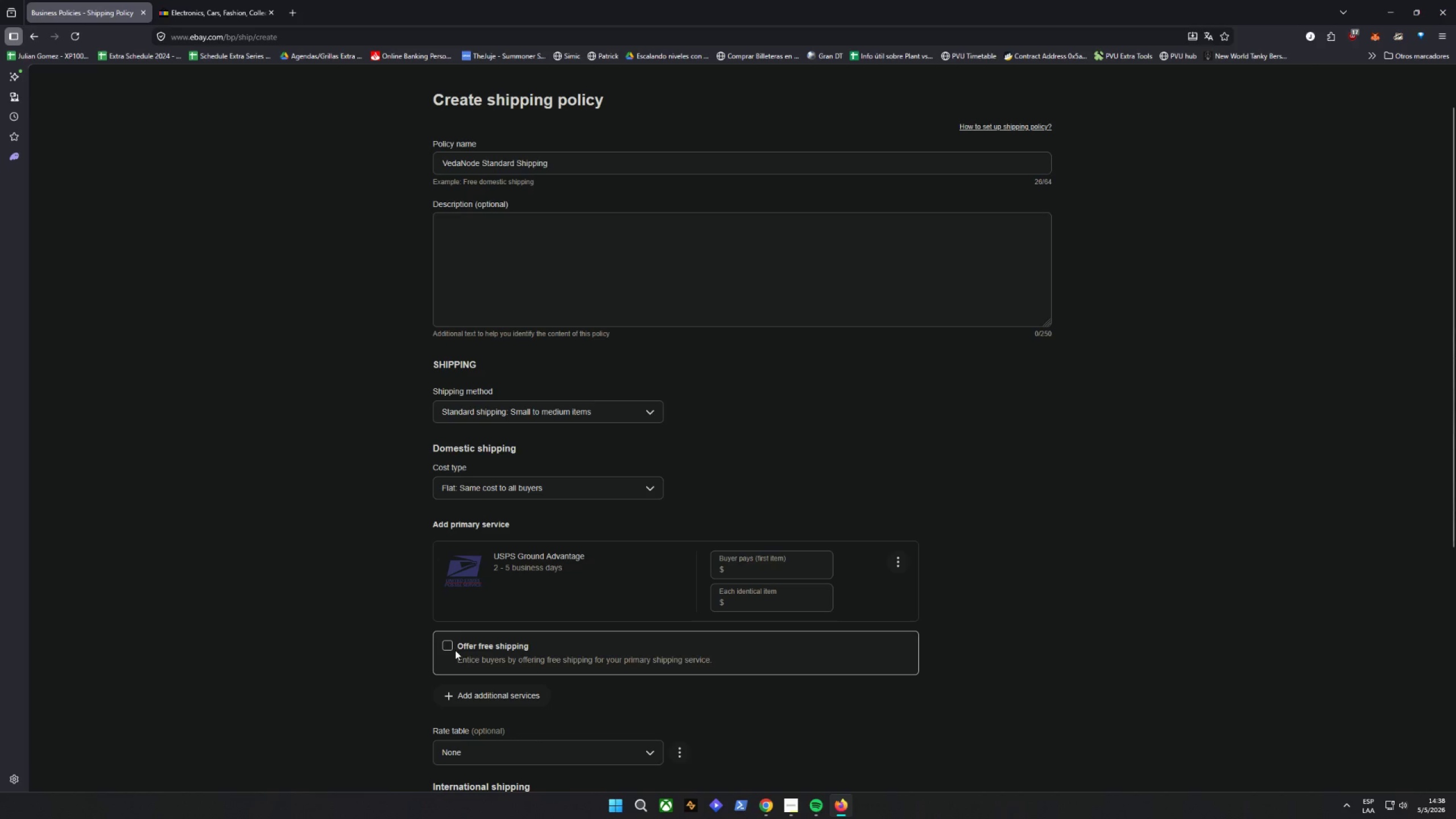 
left_click([448, 646])
 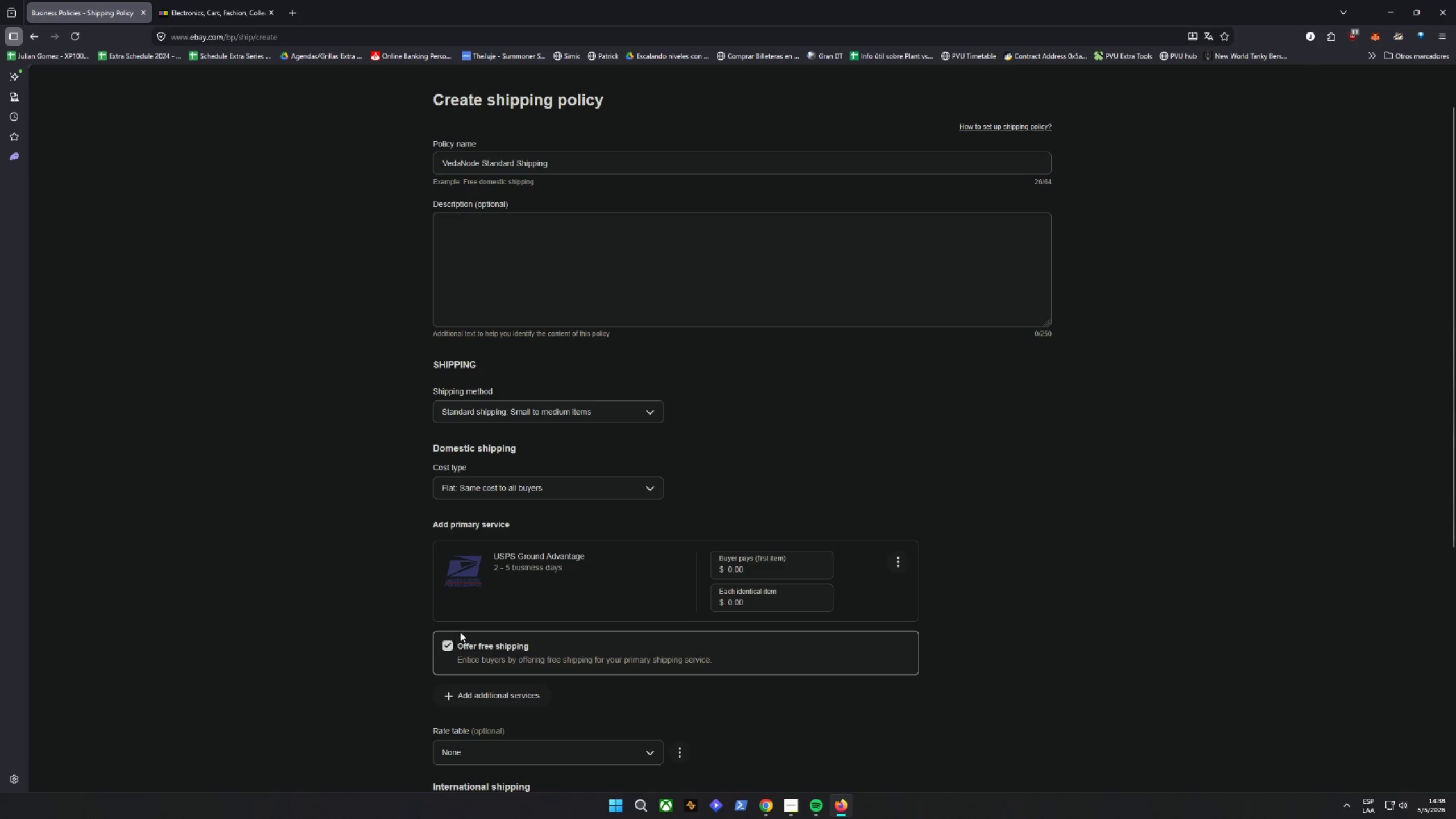 
scroll: coordinate [461, 631], scroll_direction: down, amount: 1.0
 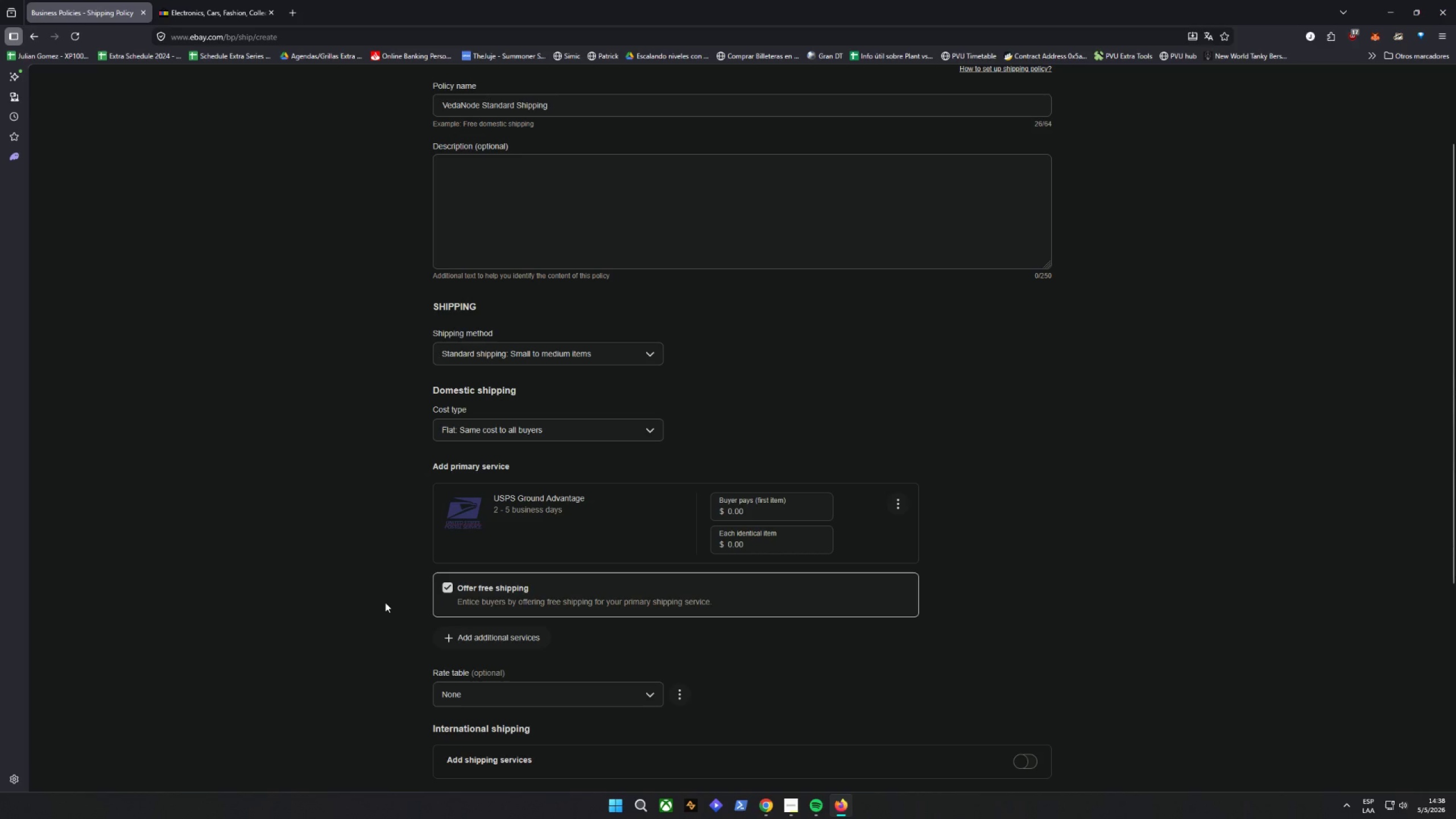 
wait(6.6)
 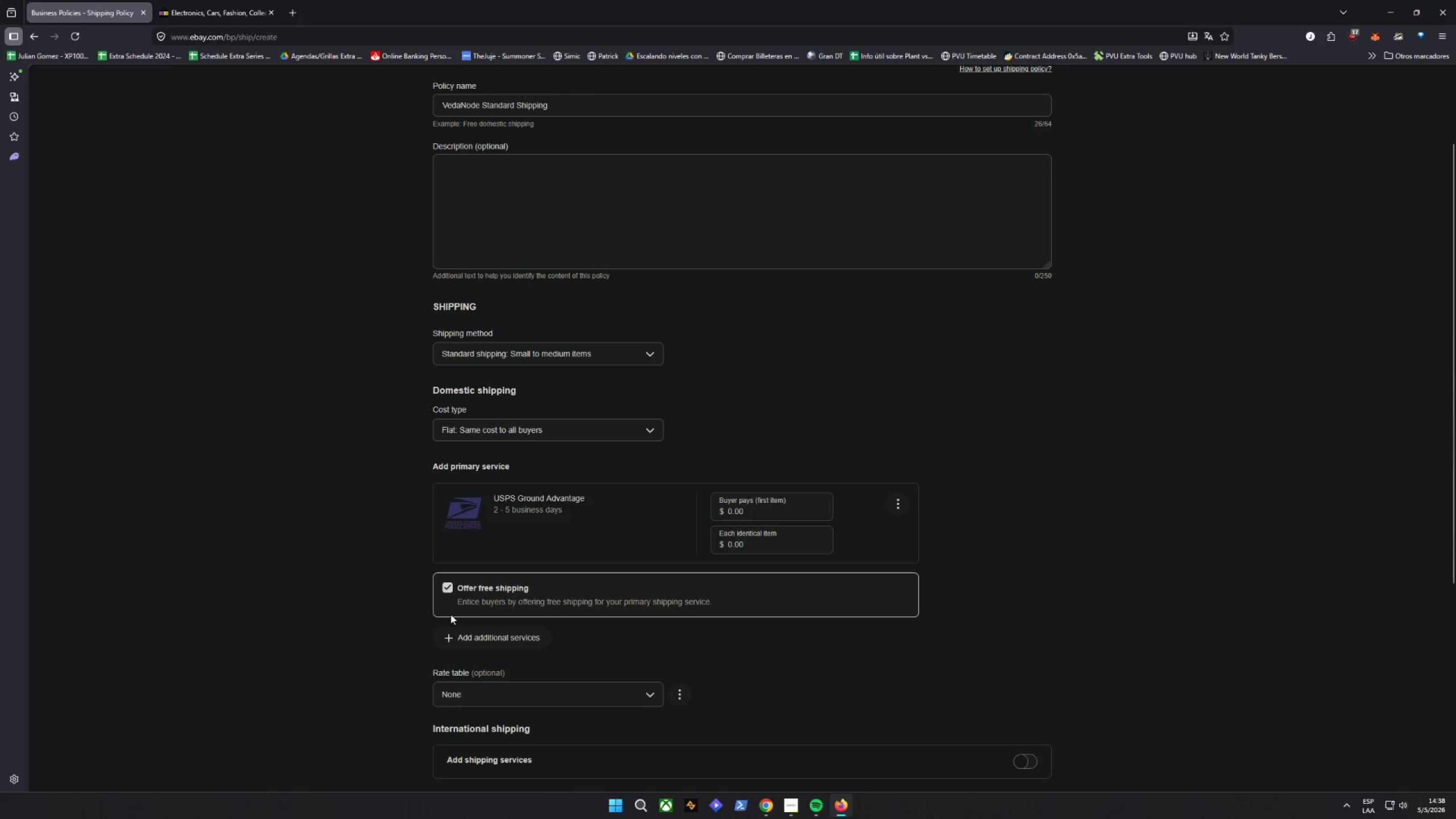 
scroll: coordinate [383, 601], scroll_direction: down, amount: 2.0
 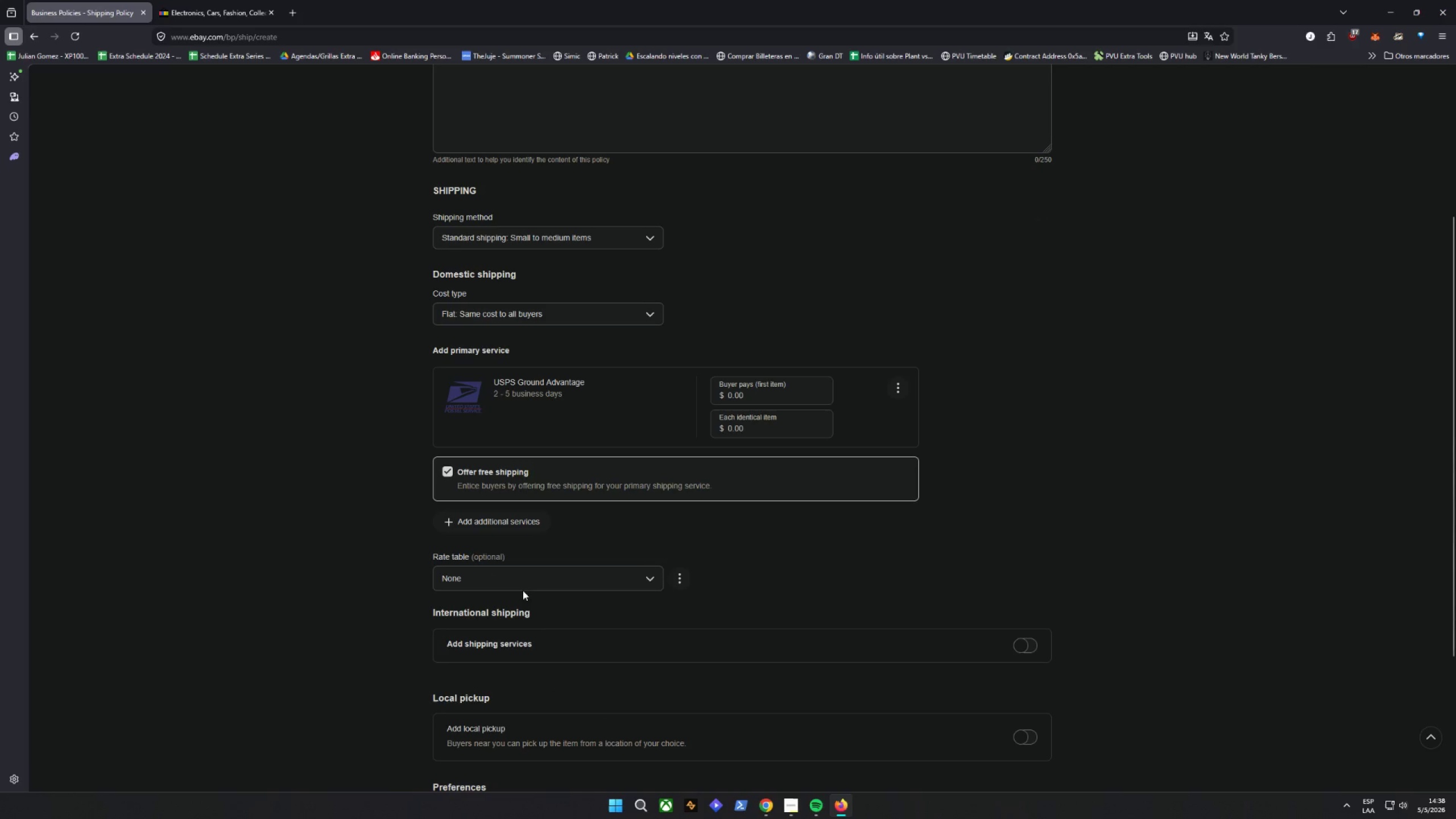 
left_click([562, 582])
 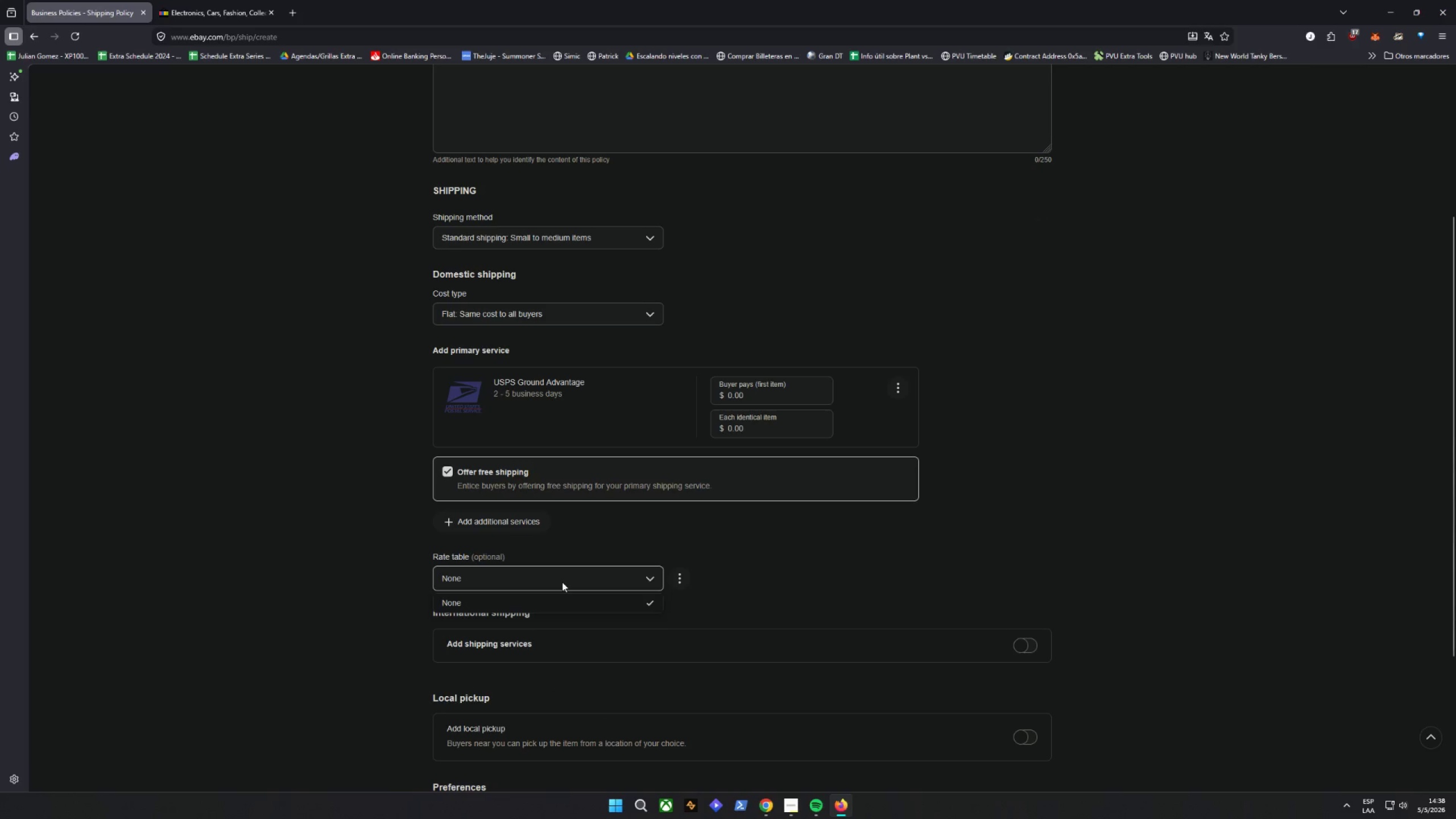 
left_click([562, 582])
 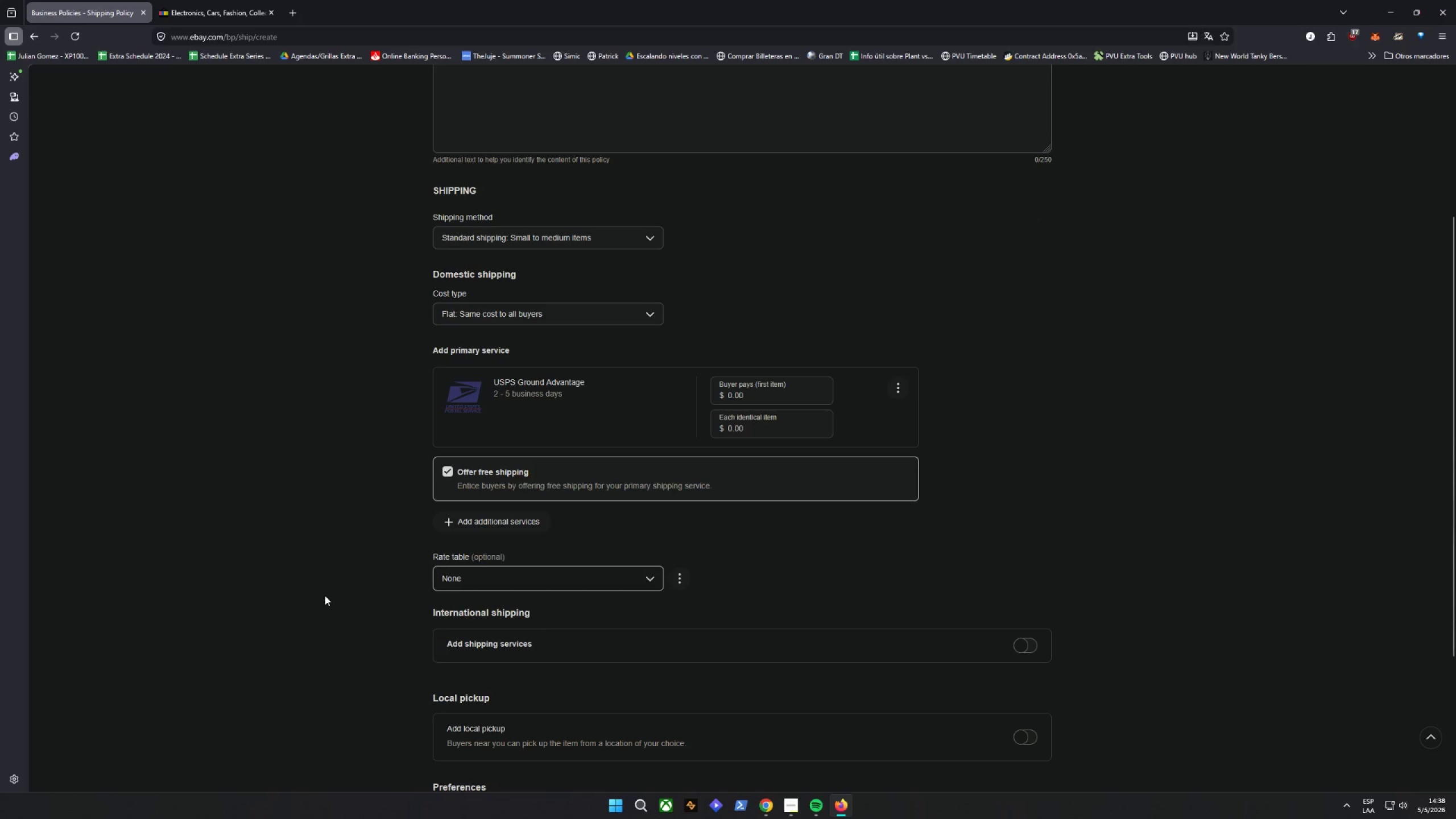 
left_click([897, 391])
 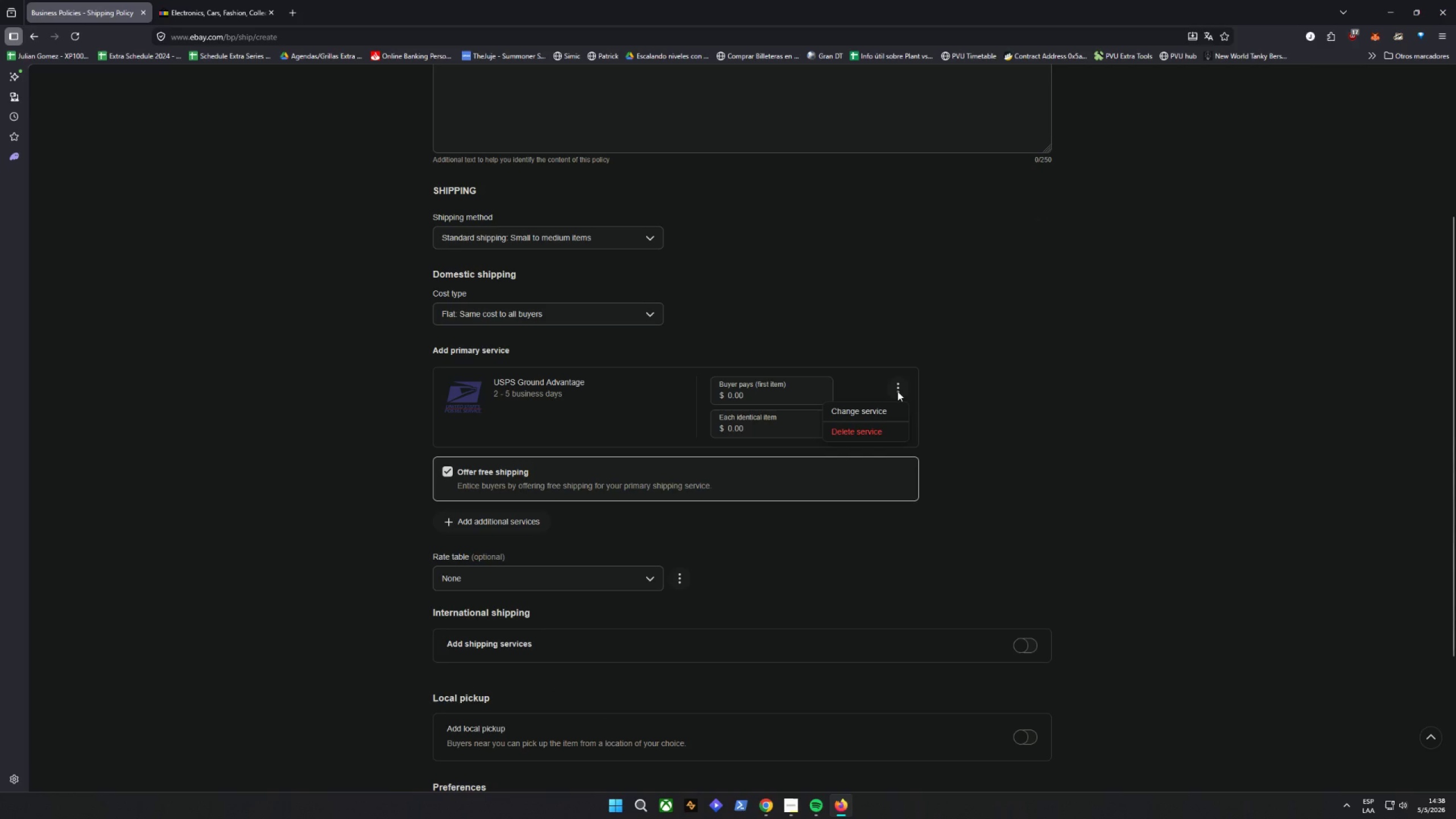 
left_click([897, 391])
 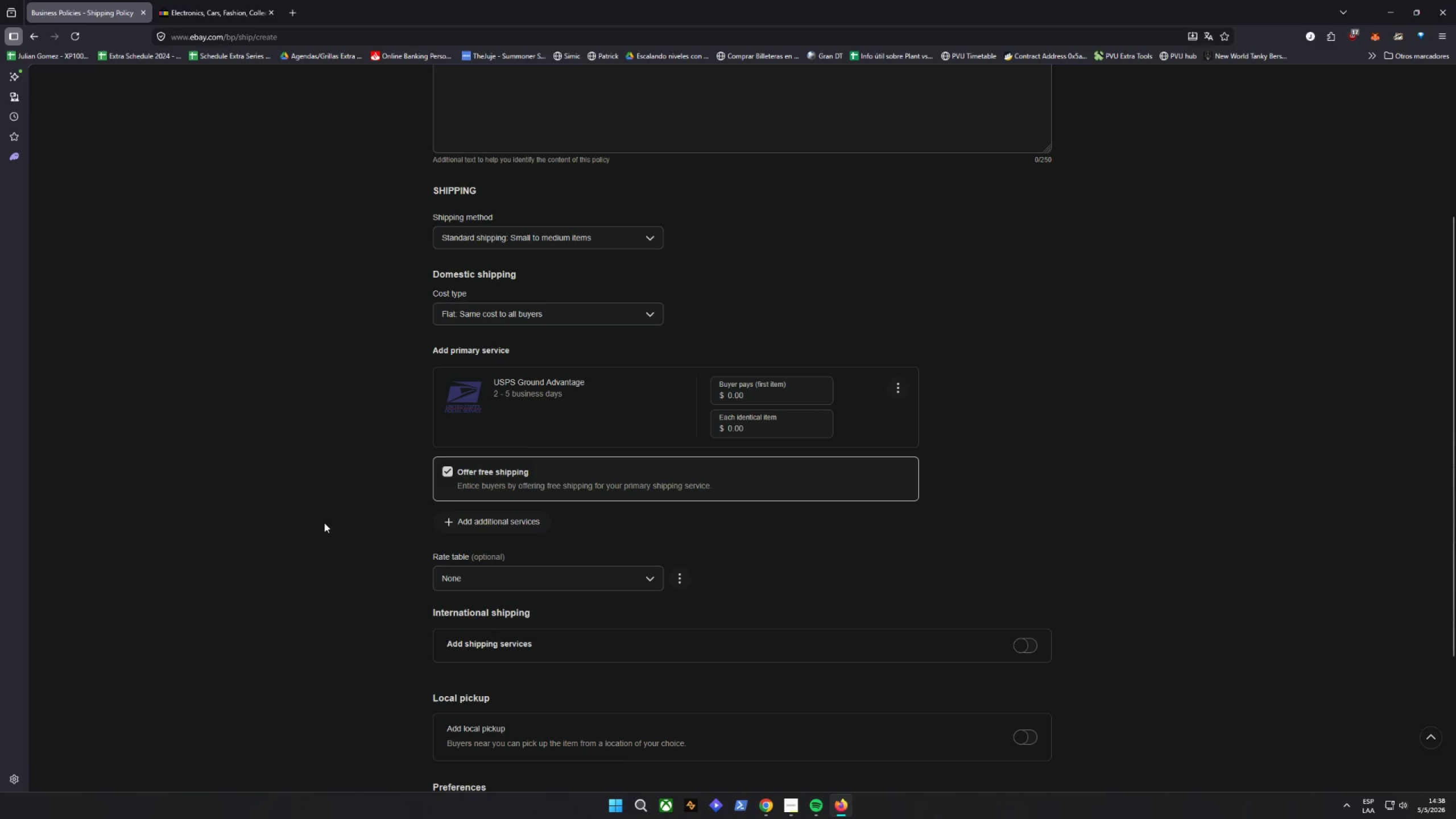 
scroll: coordinate [324, 523], scroll_direction: down, amount: 1.0
 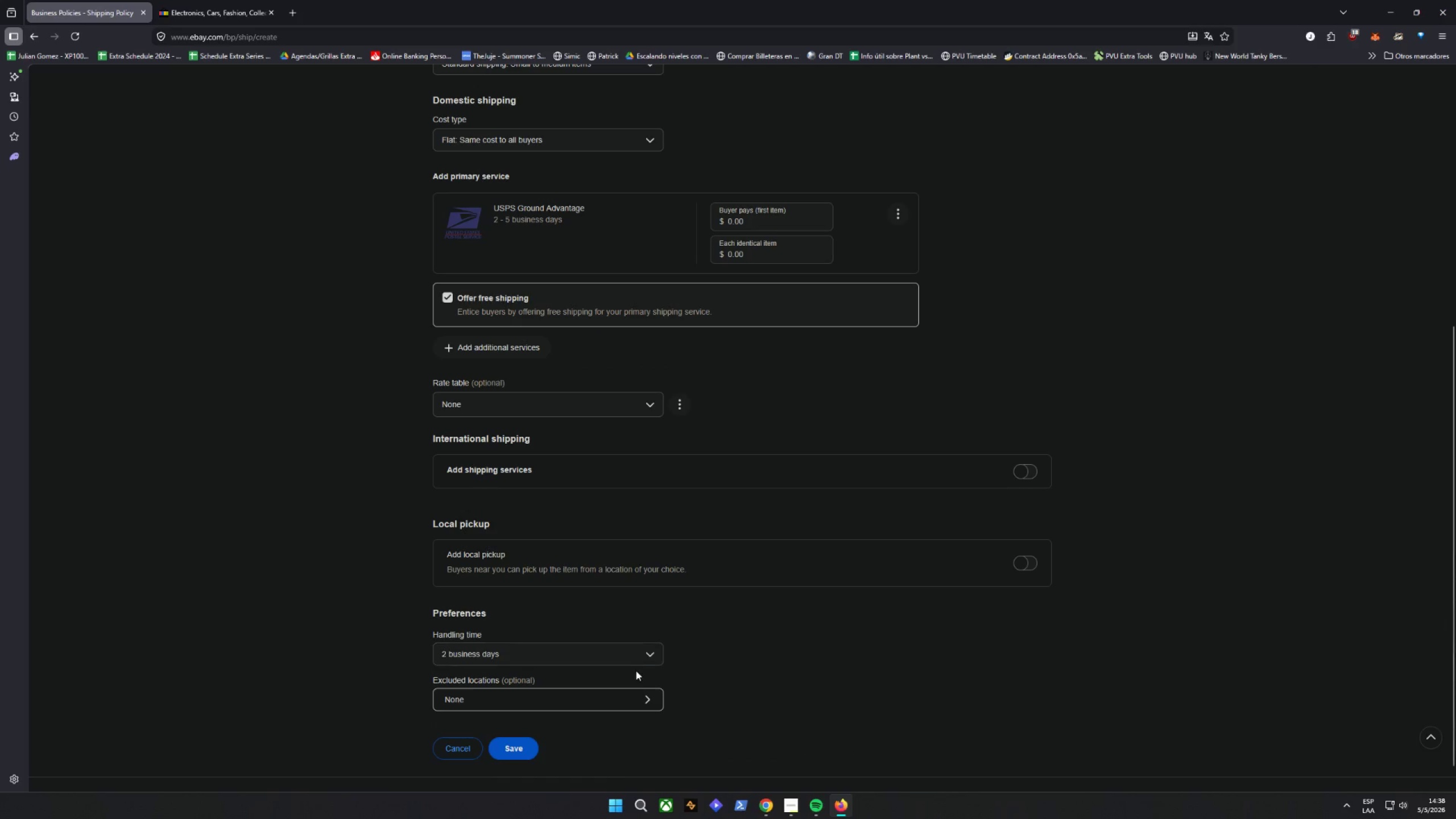 
double_click([641, 663])
 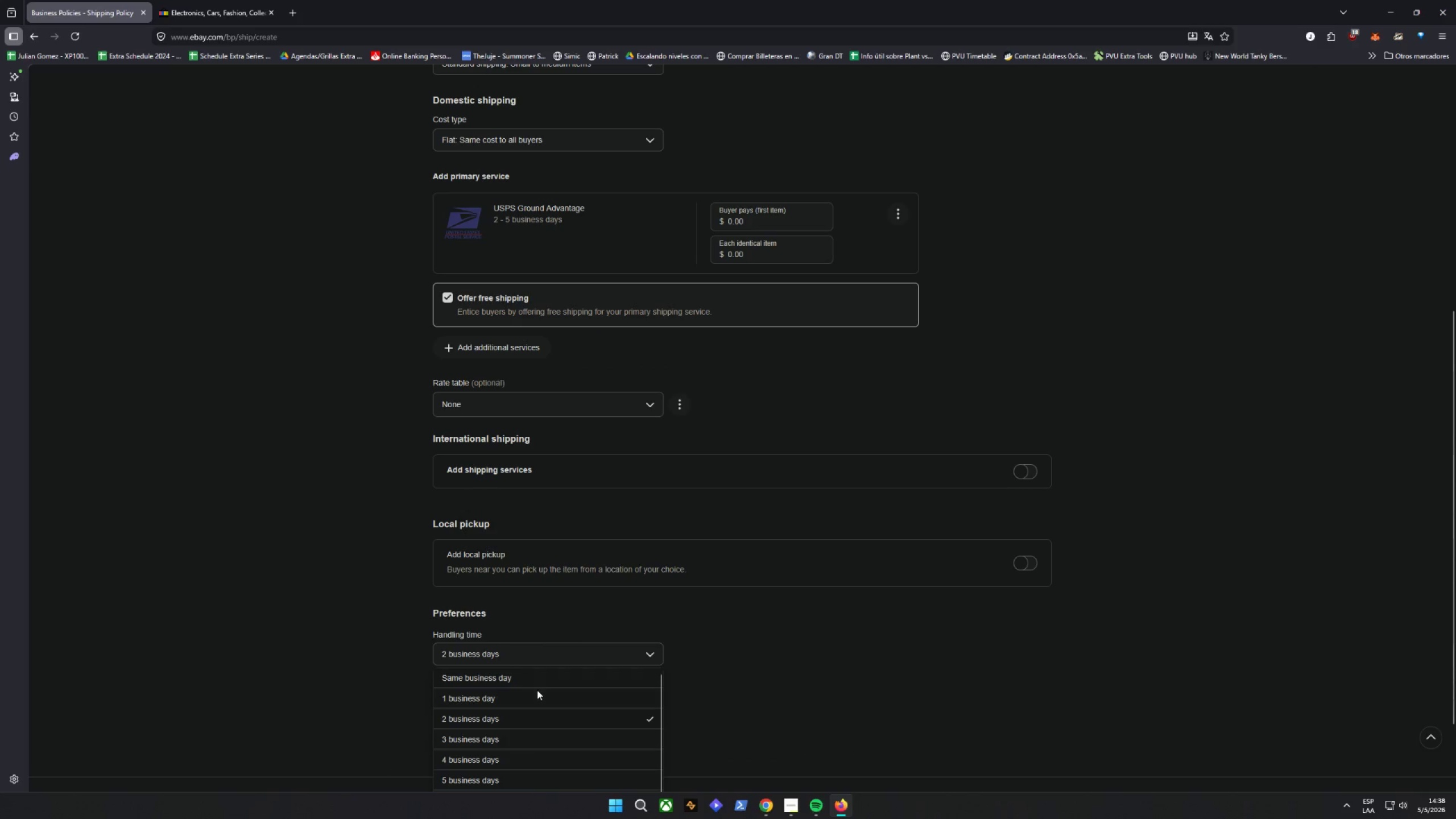 
left_click([480, 697])
 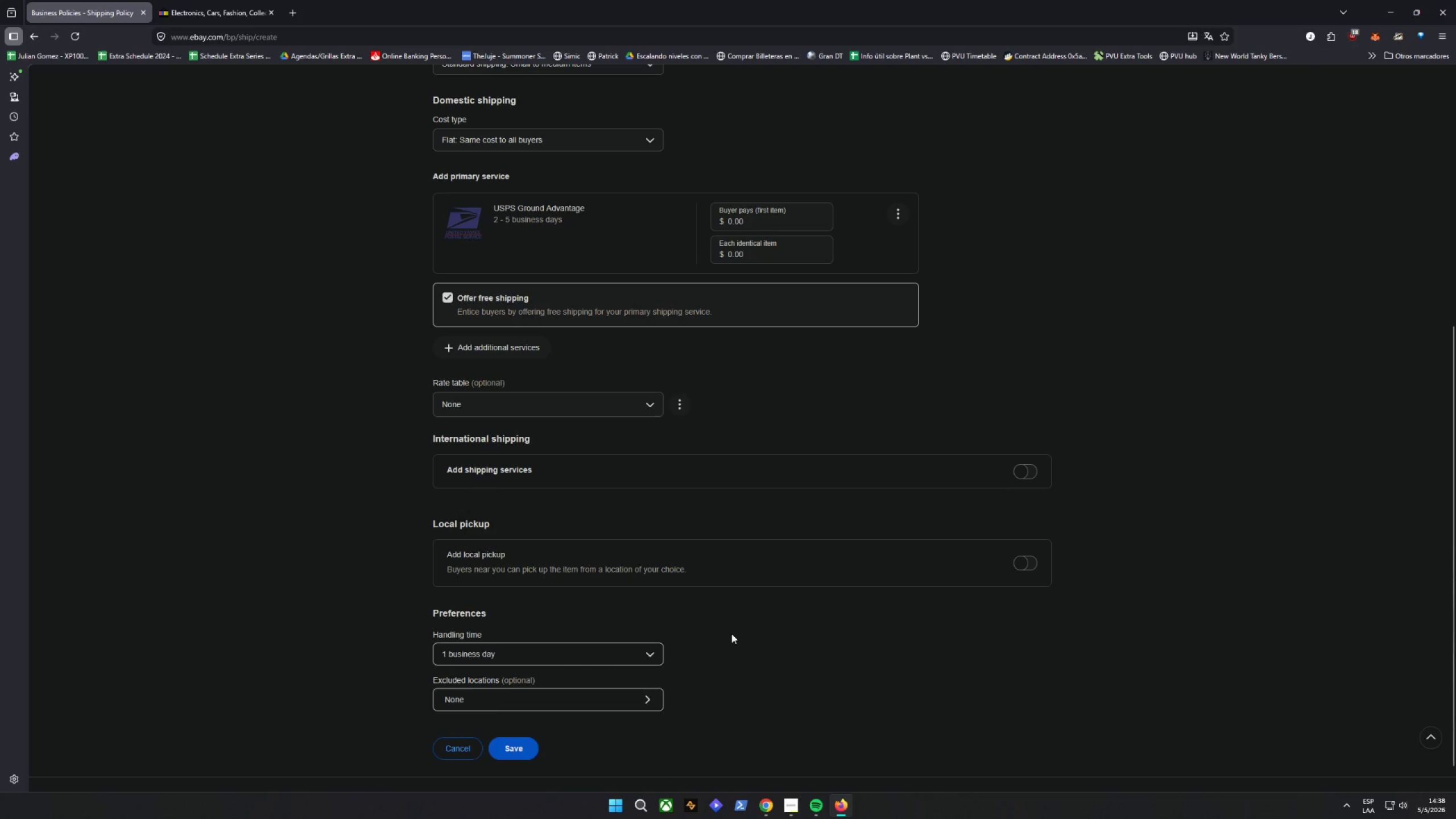 
scroll: coordinate [731, 634], scroll_direction: down, amount: 1.0
 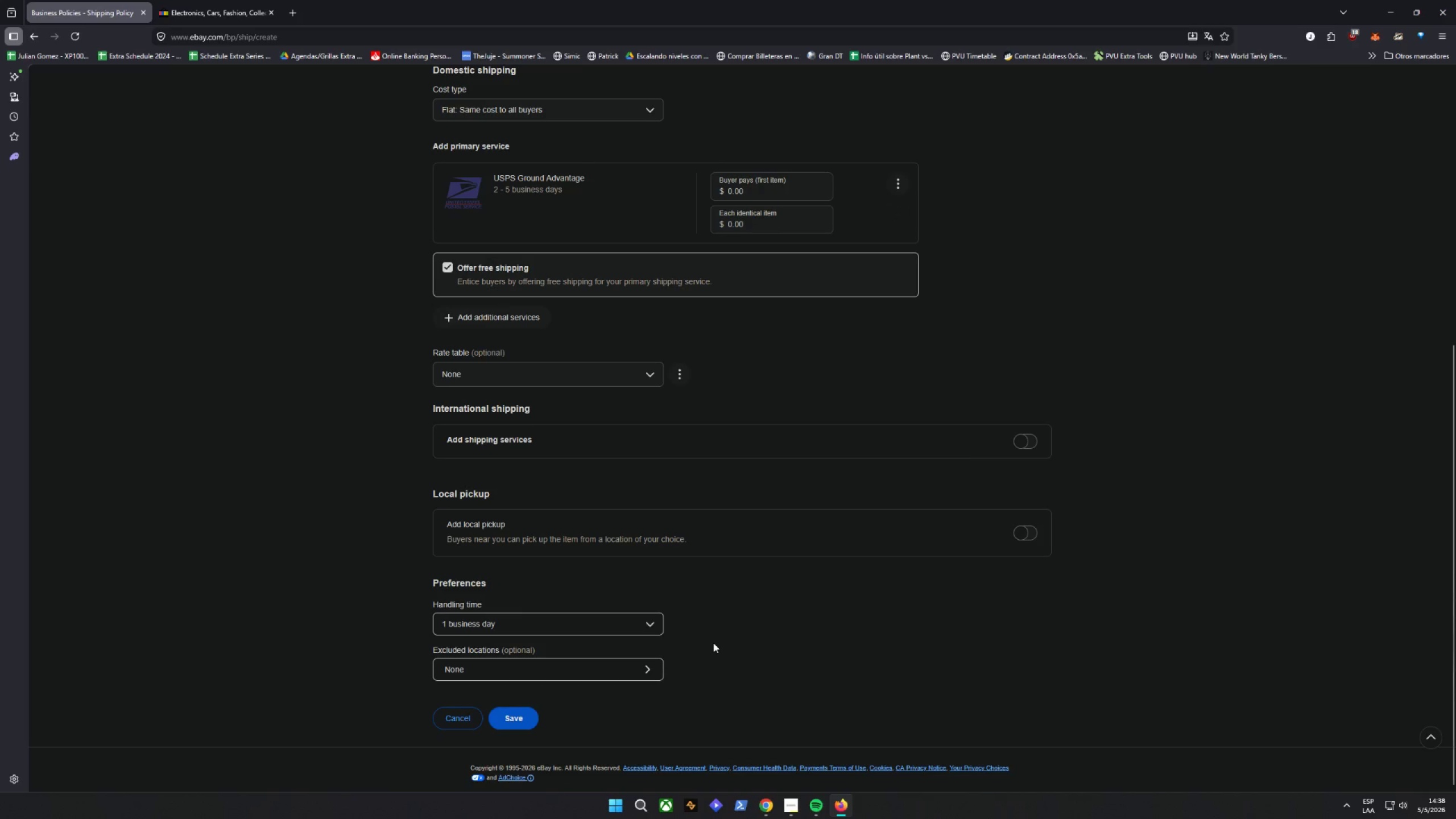 
scroll: coordinate [722, 648], scroll_direction: up, amount: 7.0
 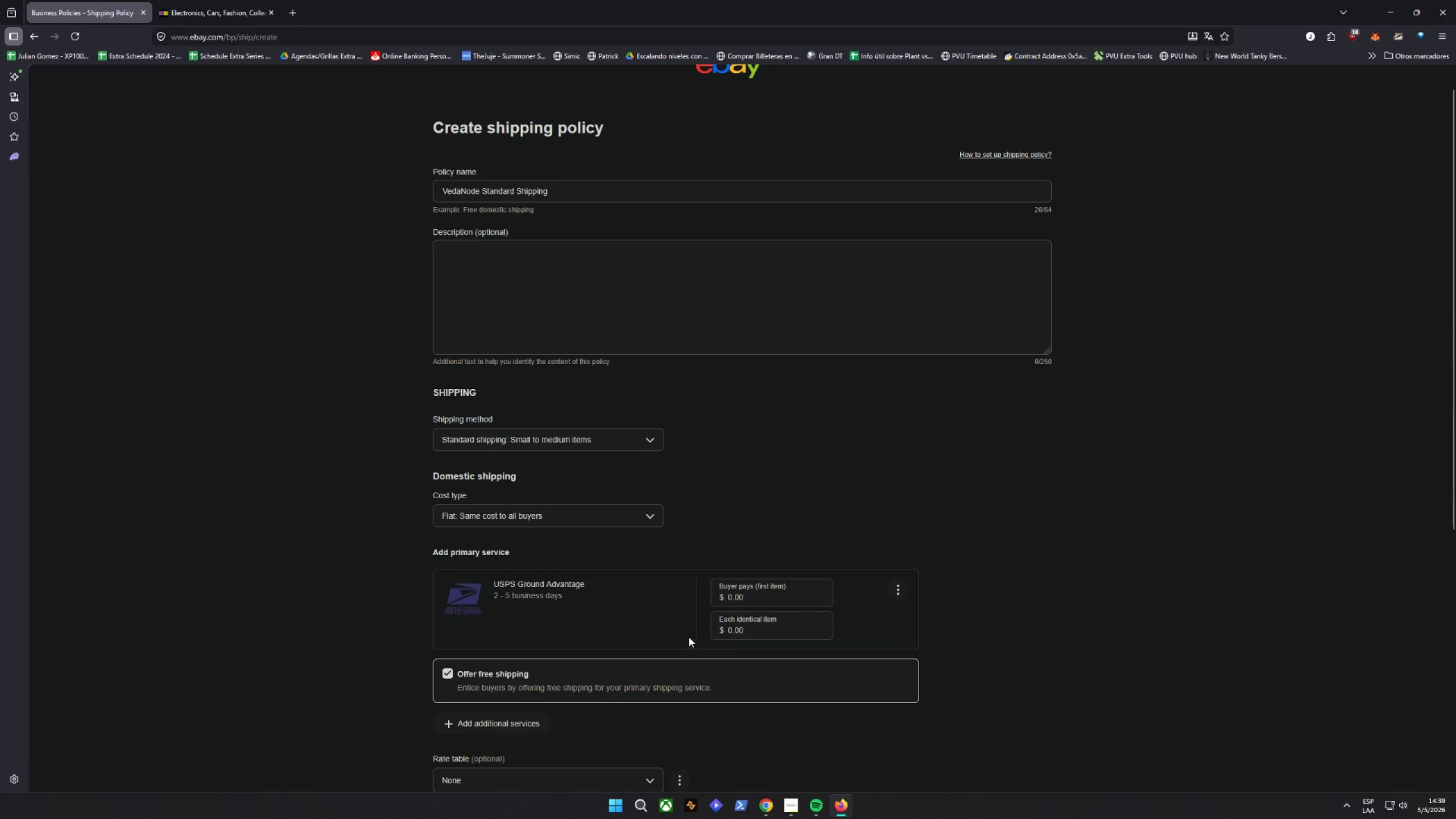 
left_click([647, 435])
 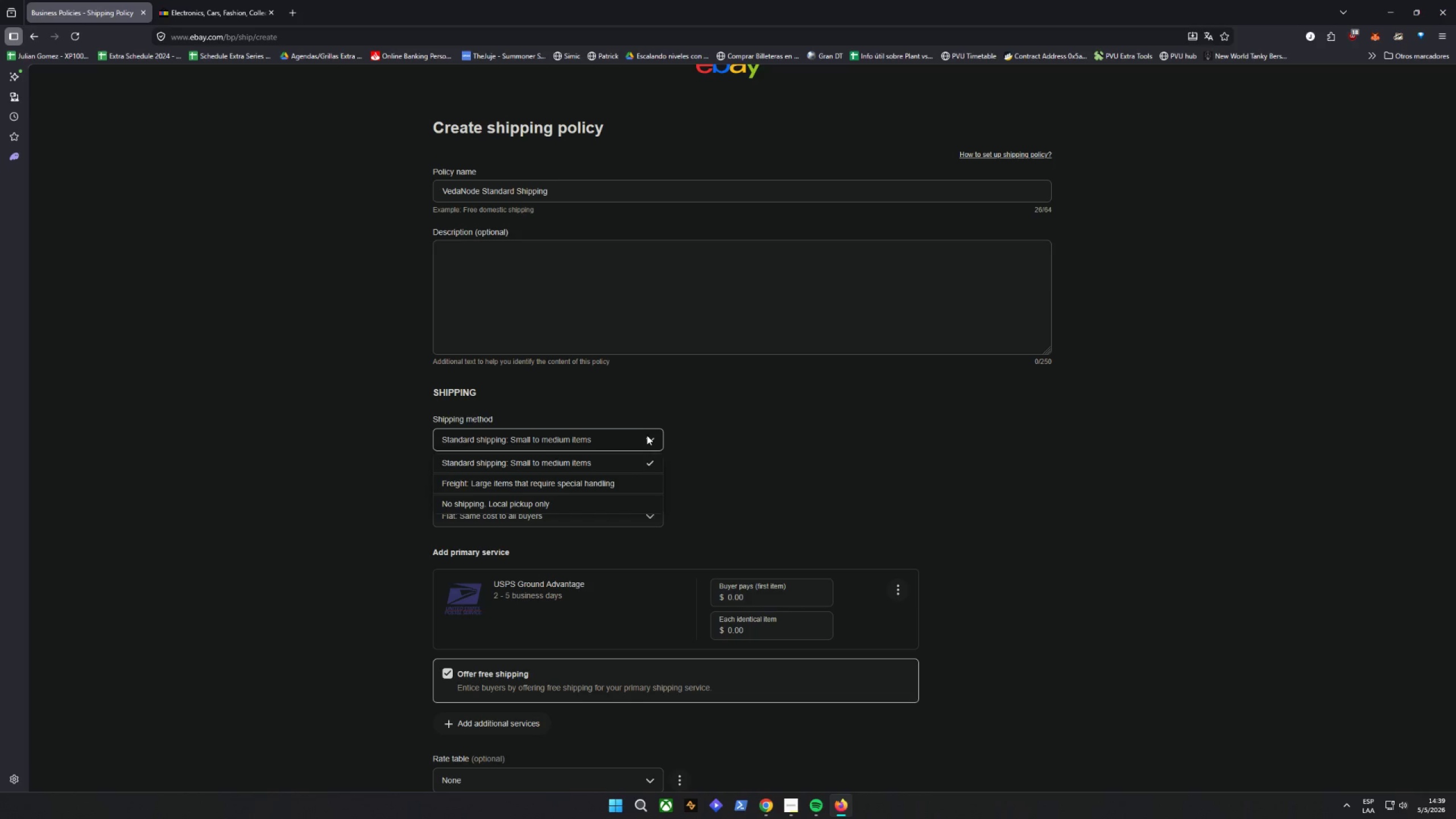 
wait(5.3)
 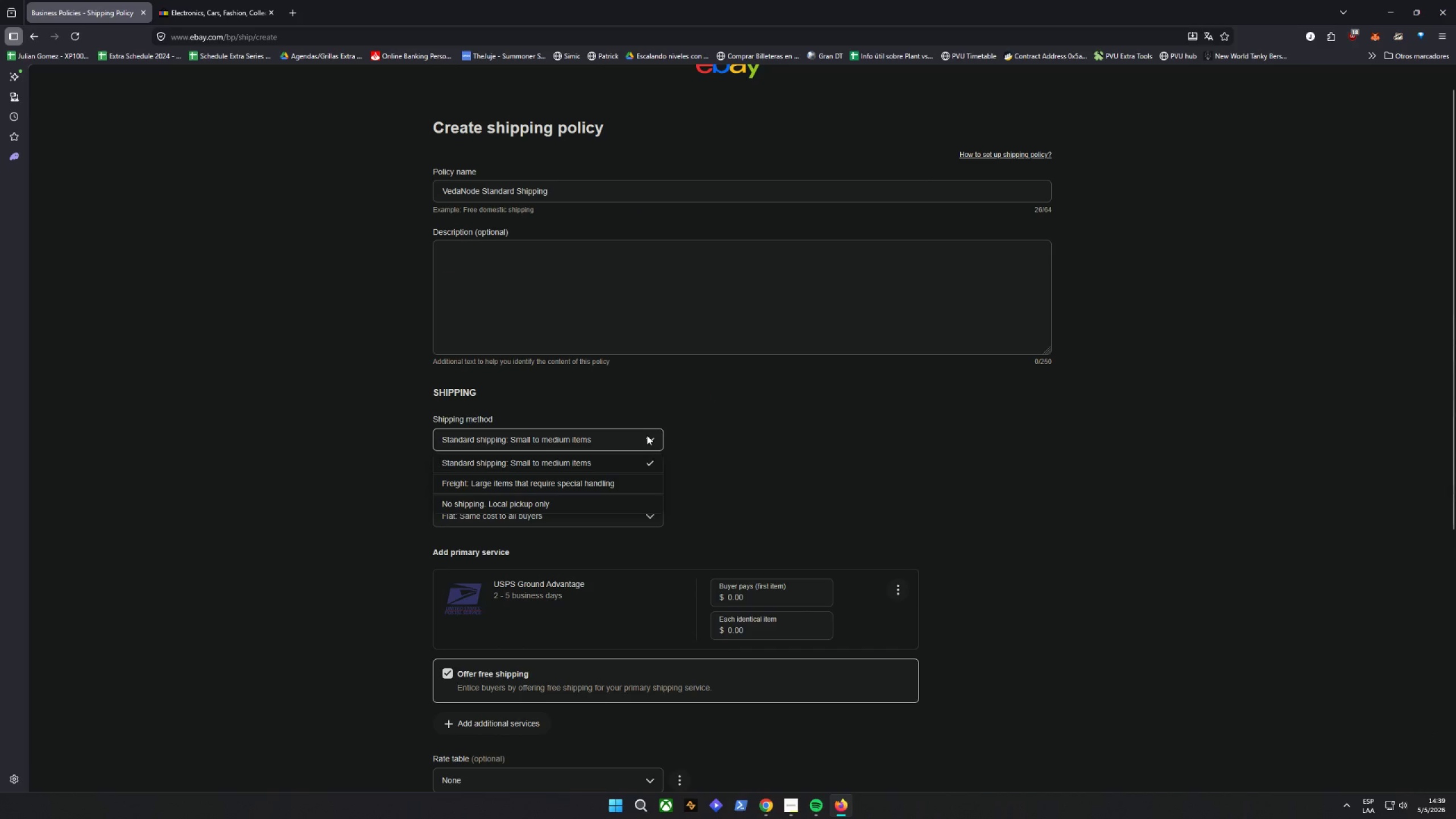 
left_click([647, 435])
 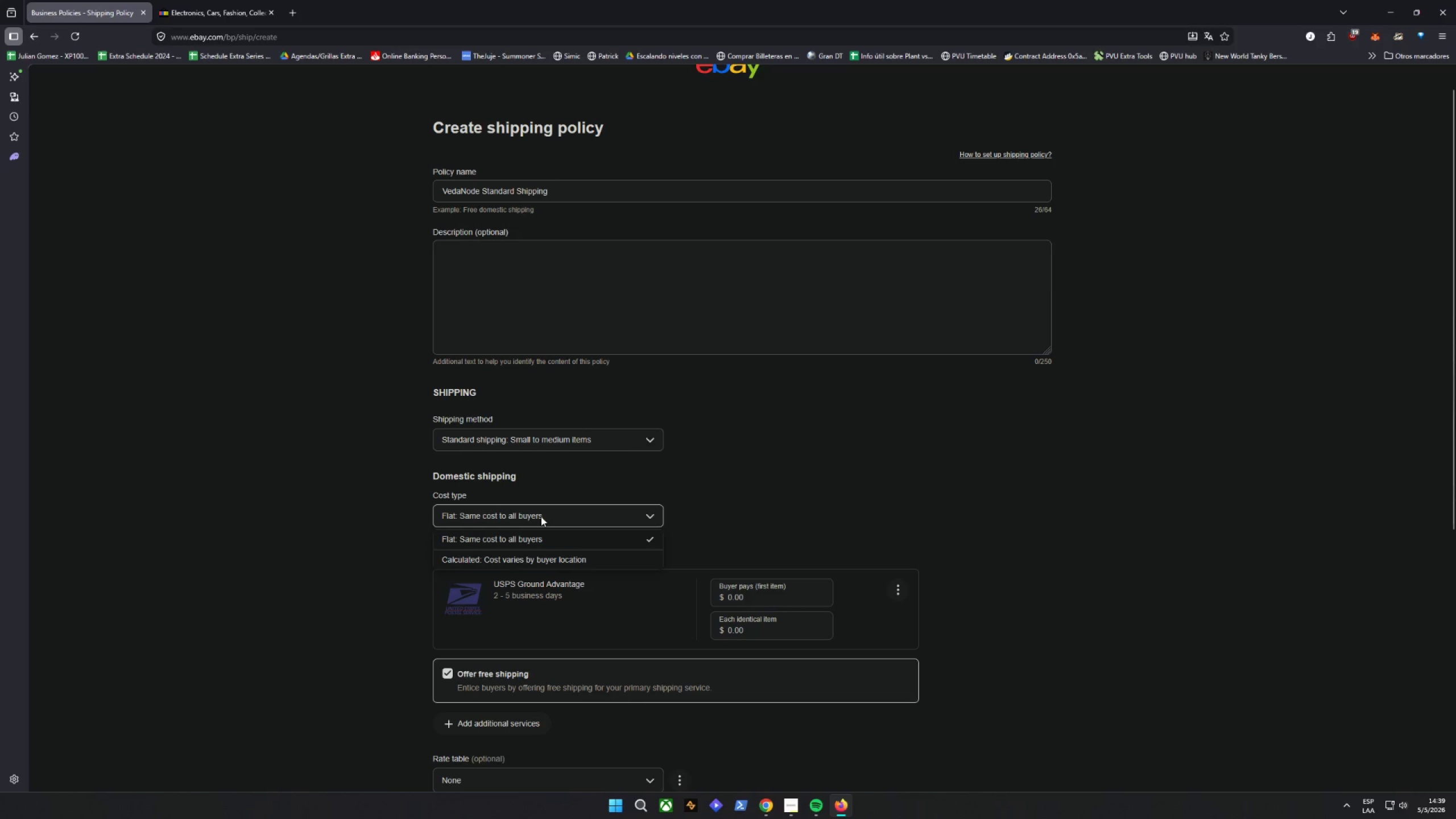 
left_click([541, 516])
 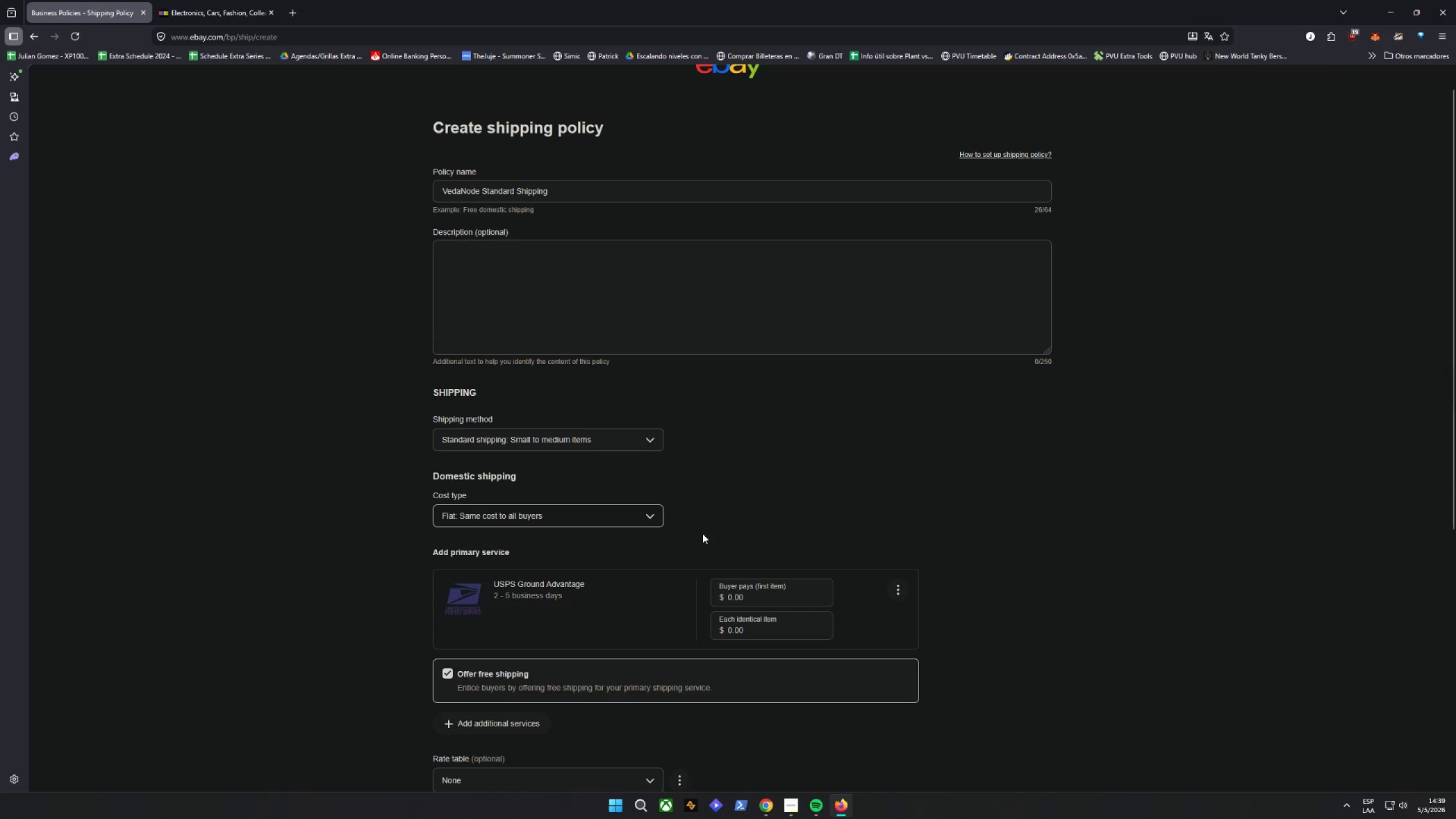 
scroll: coordinate [715, 529], scroll_direction: down, amount: 8.0
 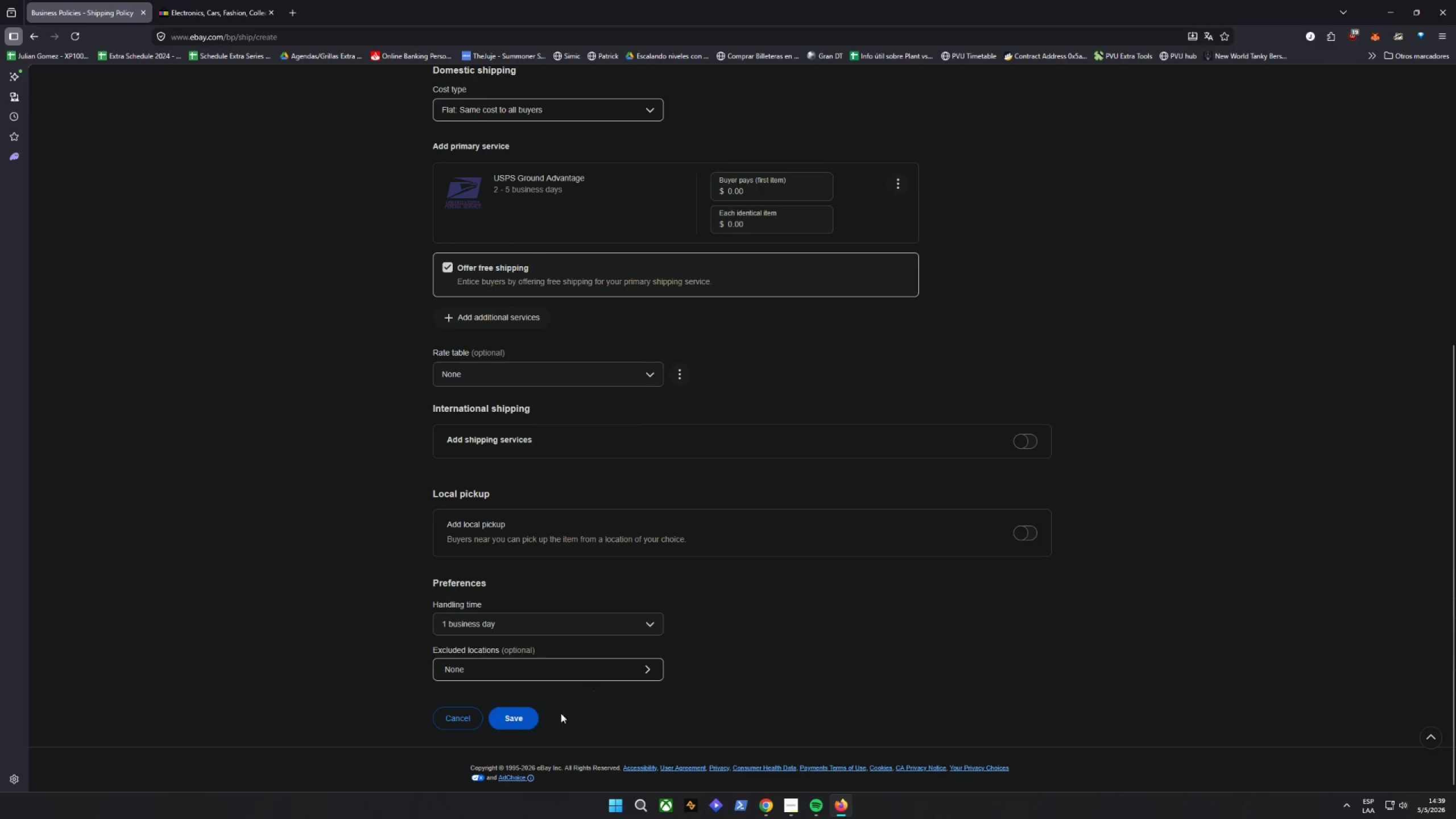 
left_click([536, 723])
 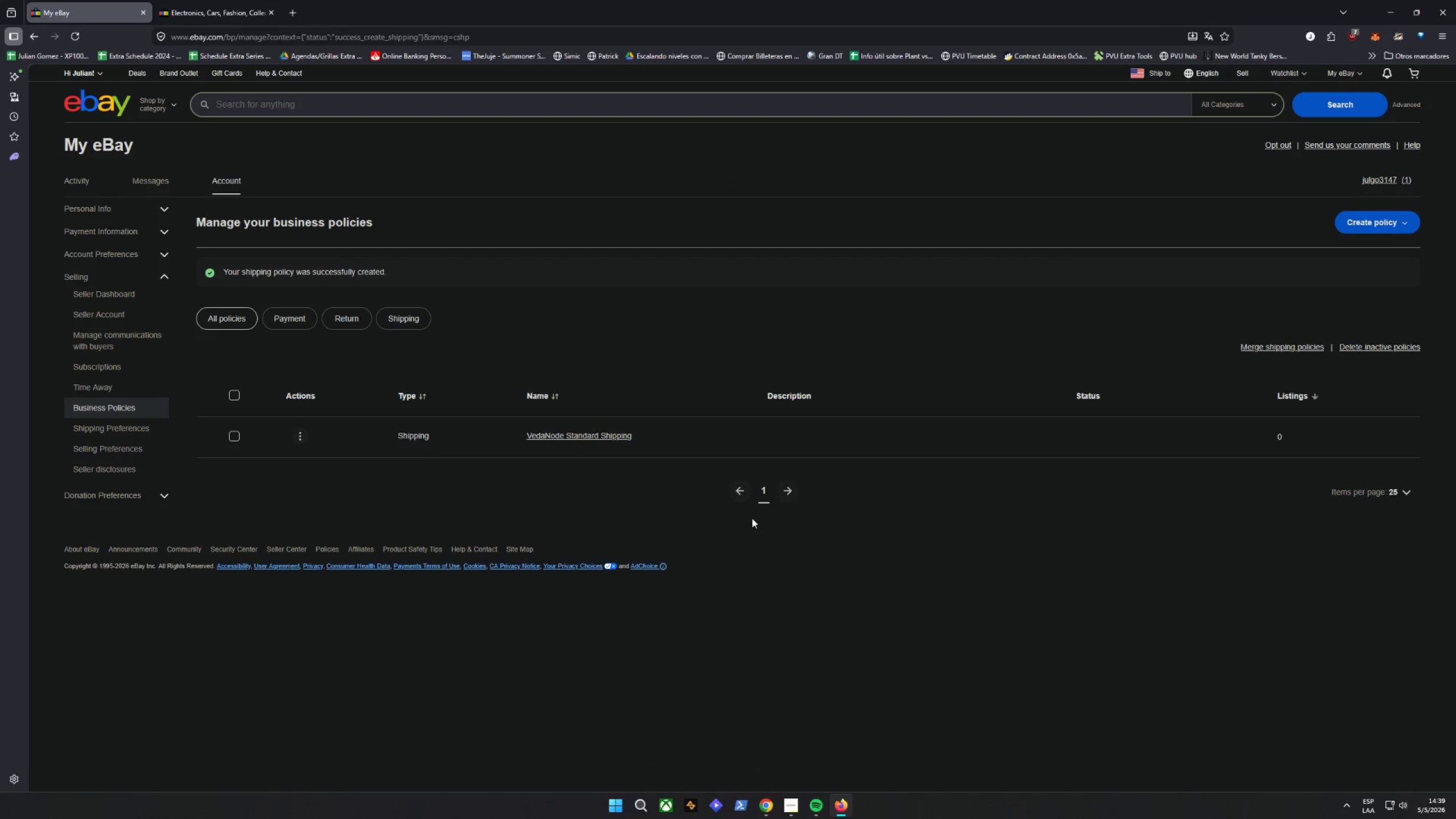 
wait(7.47)
 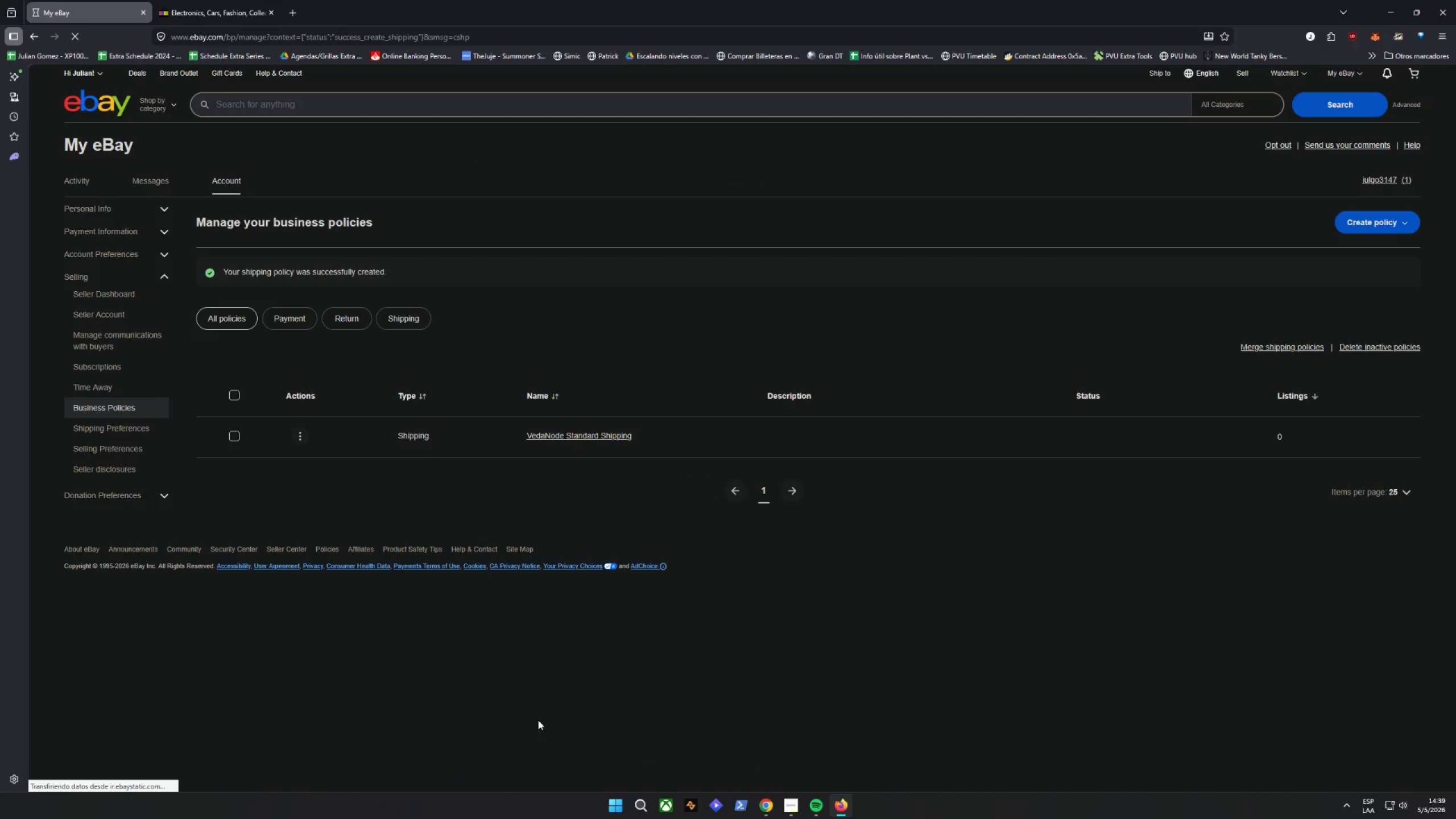 
left_click_drag(start_coordinate=[1384, 219], to_coordinate=[1383, 224])
 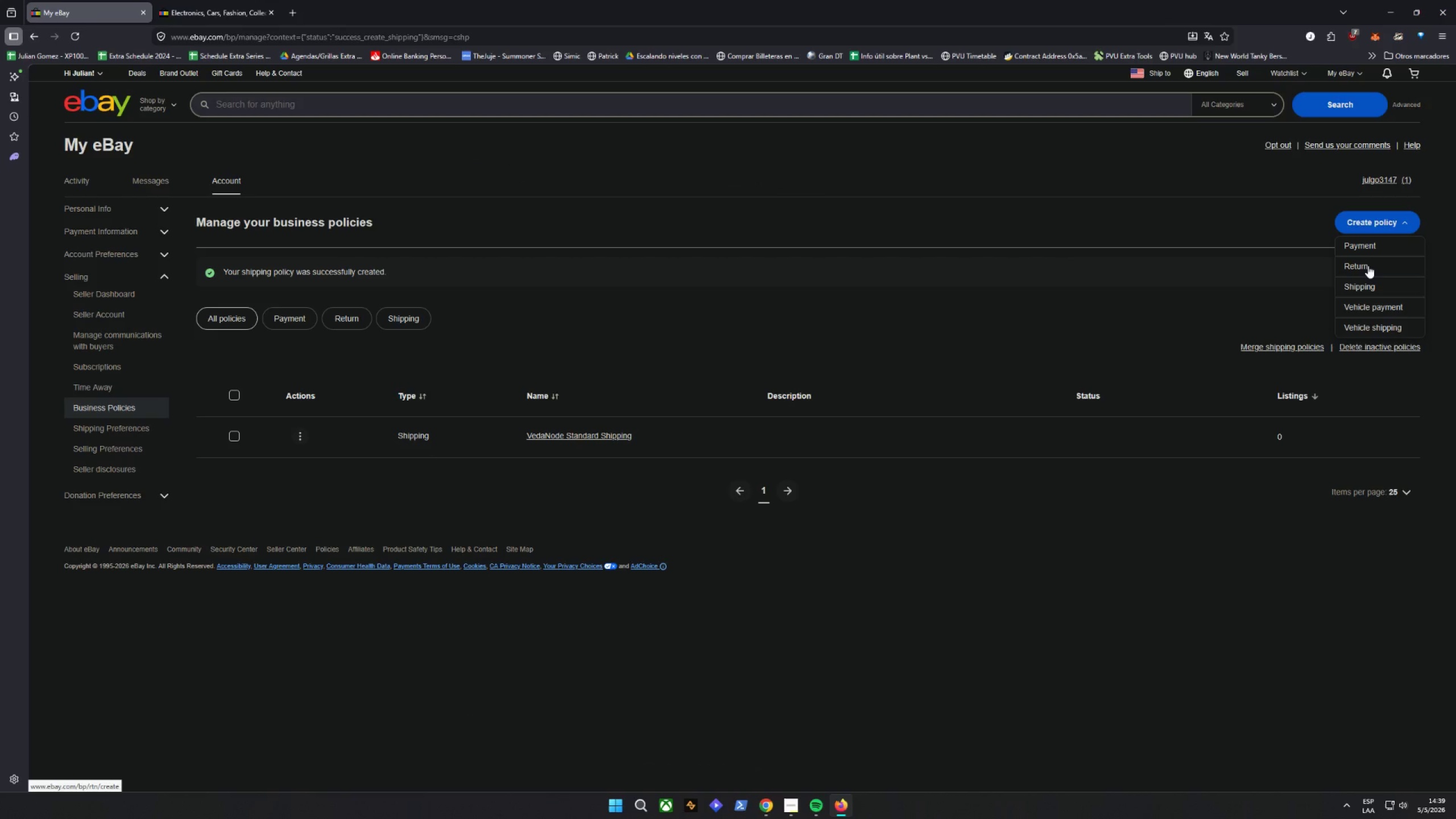 
left_click([1368, 266])
 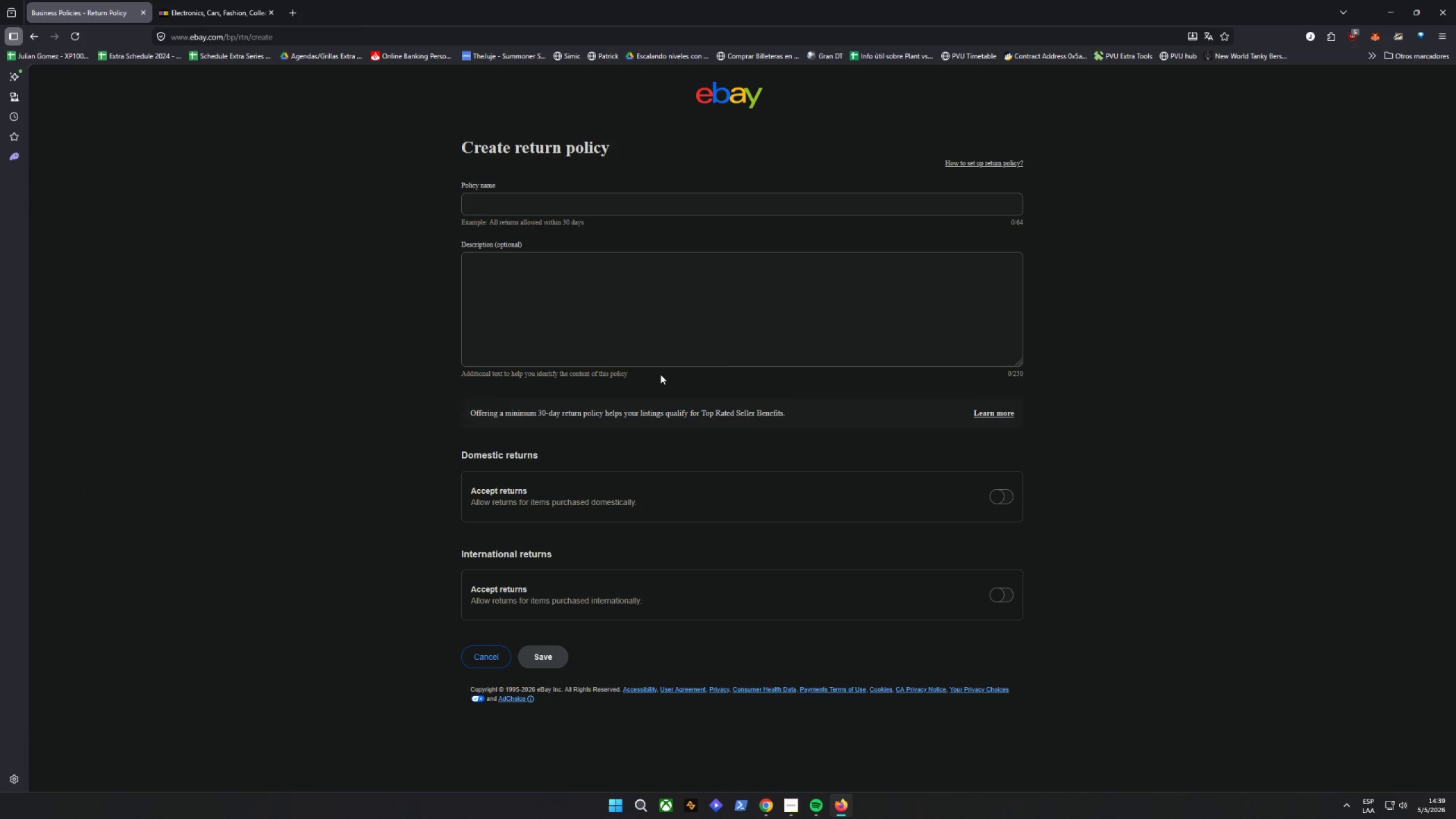 
wait(5.87)
 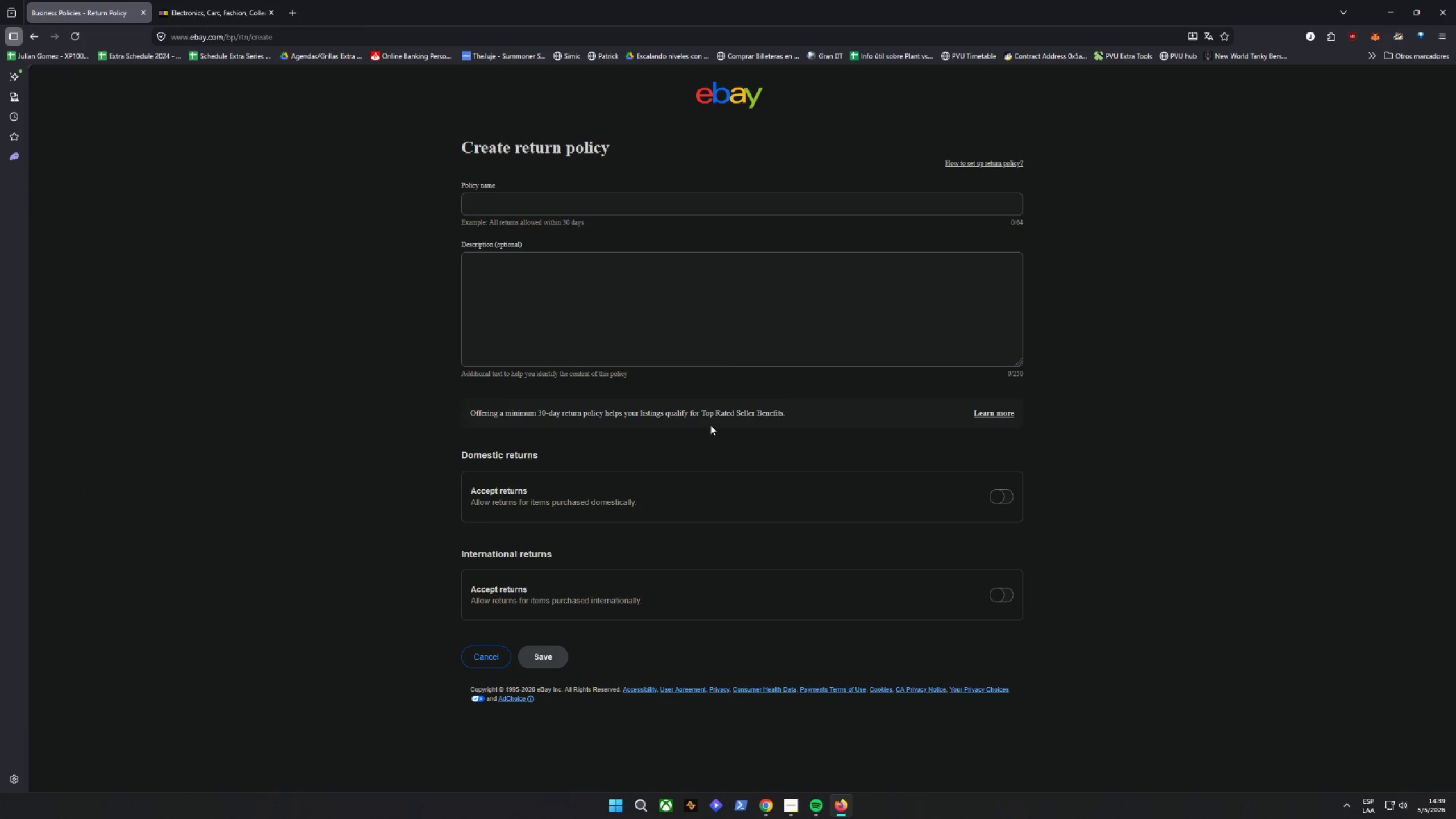 
type(VedaNode Return Polici)
key(Backspace)
type(yt)
key(Backspace)
 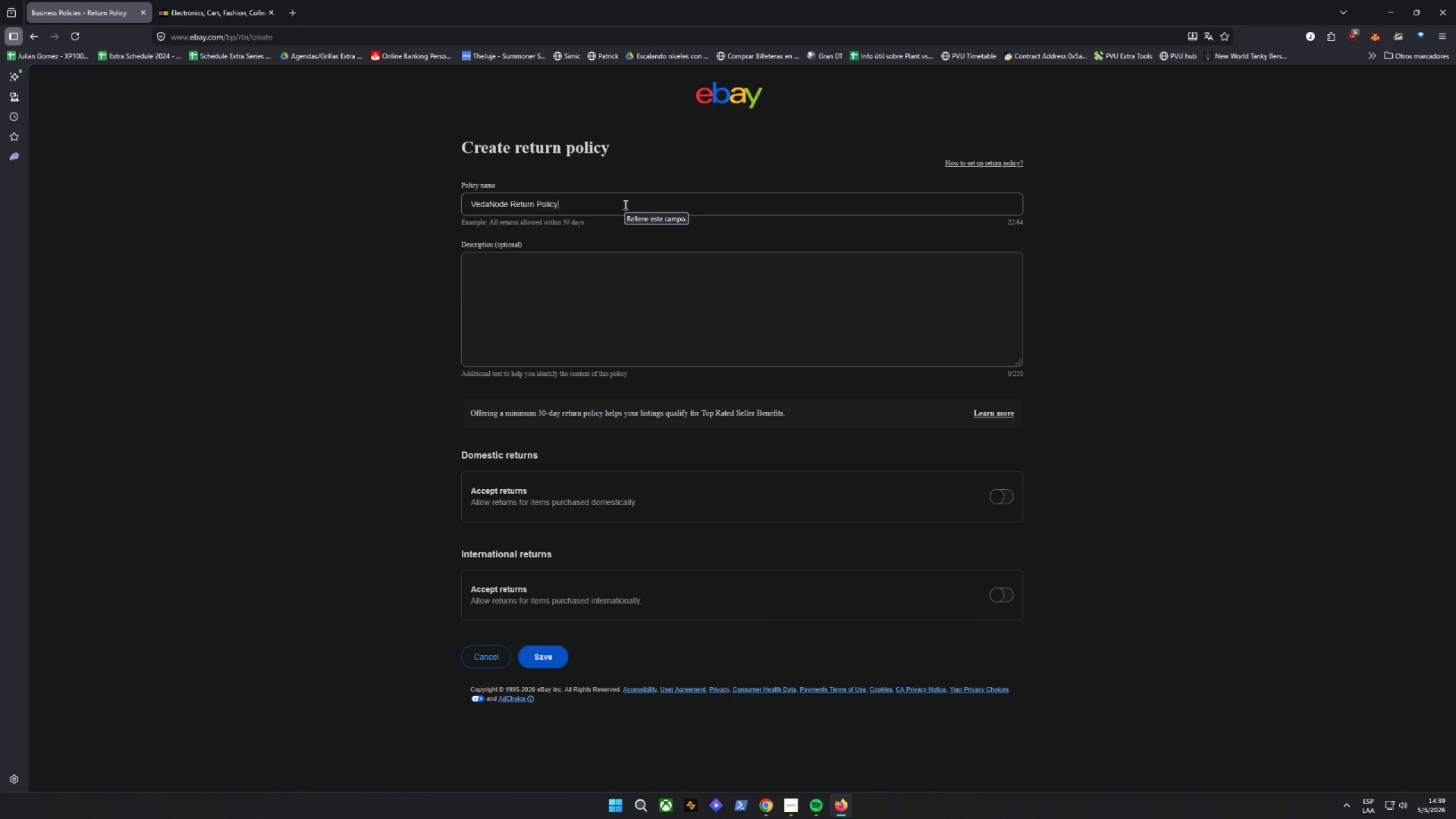 
left_click([304, 382])
 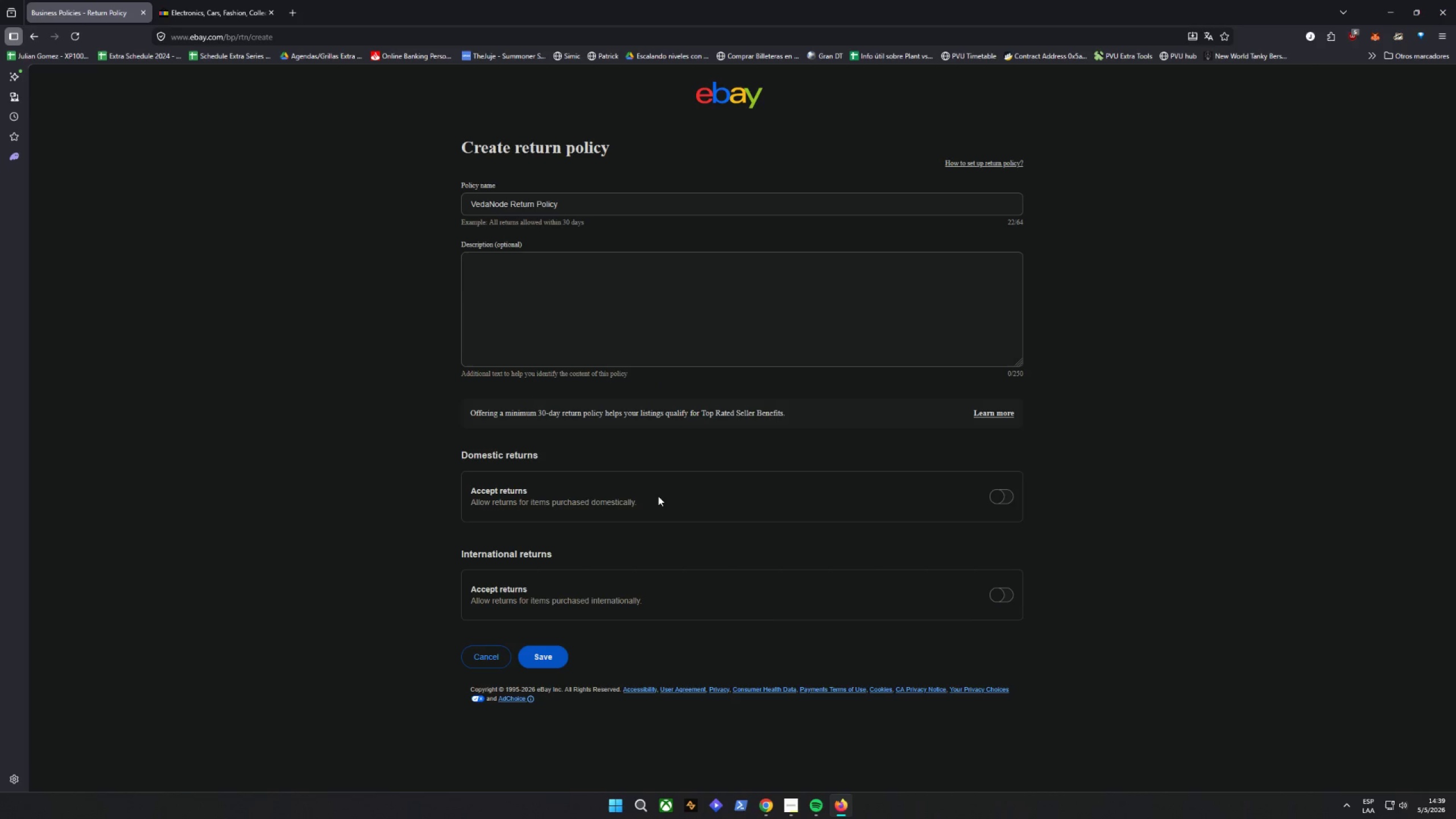 
left_click([1004, 488])
 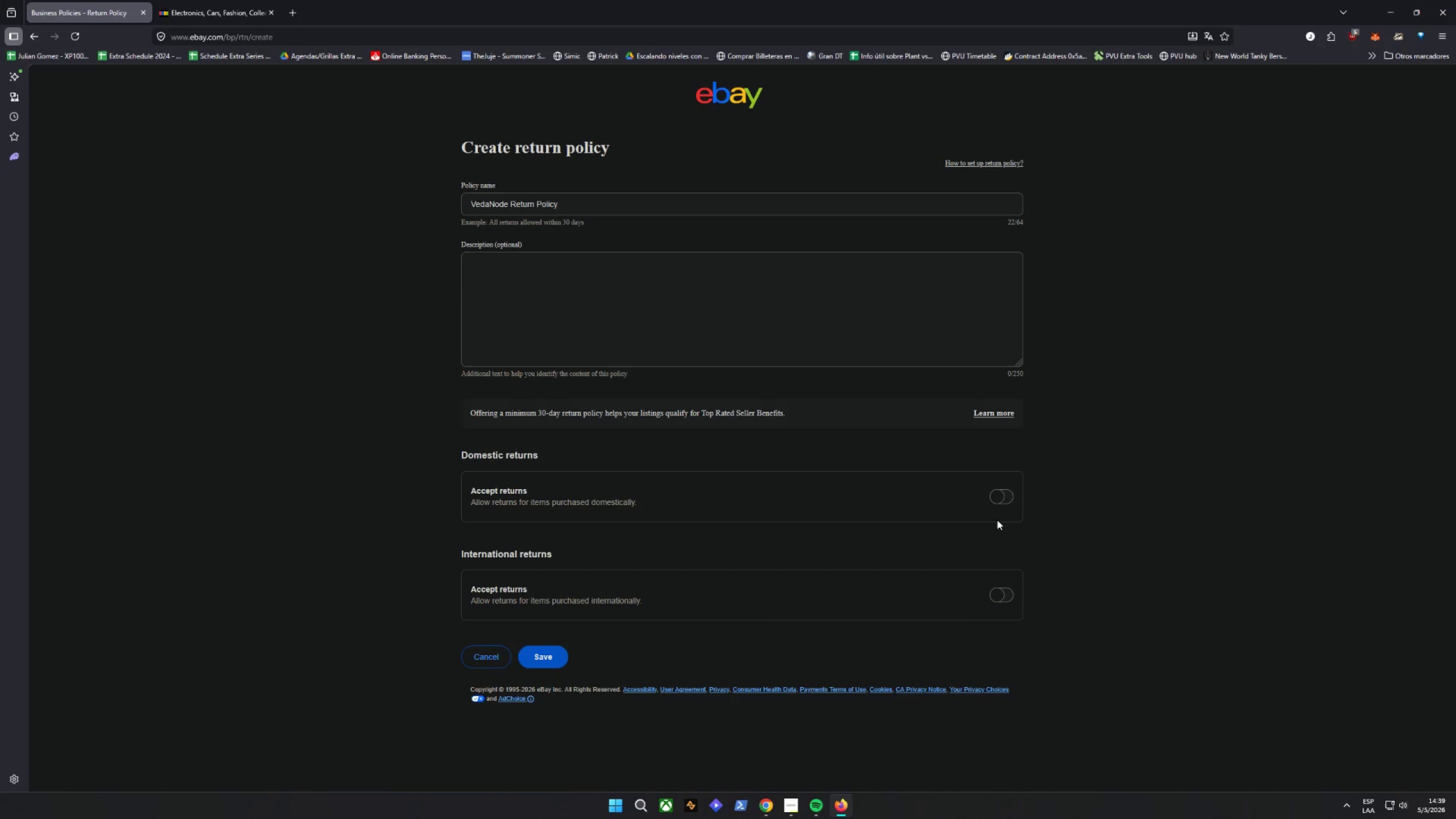 
left_click([999, 499])
 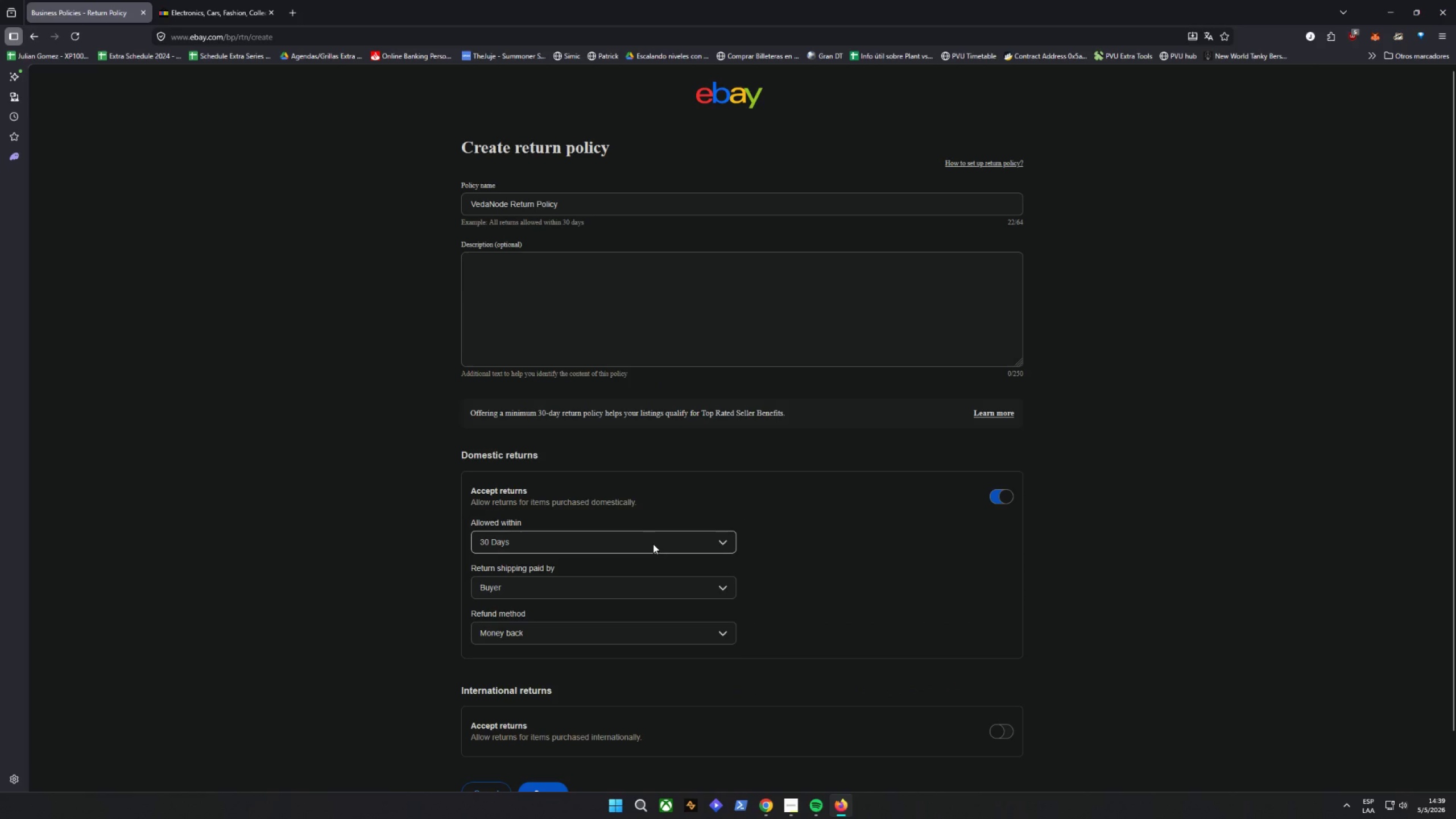 
left_click([653, 544])
 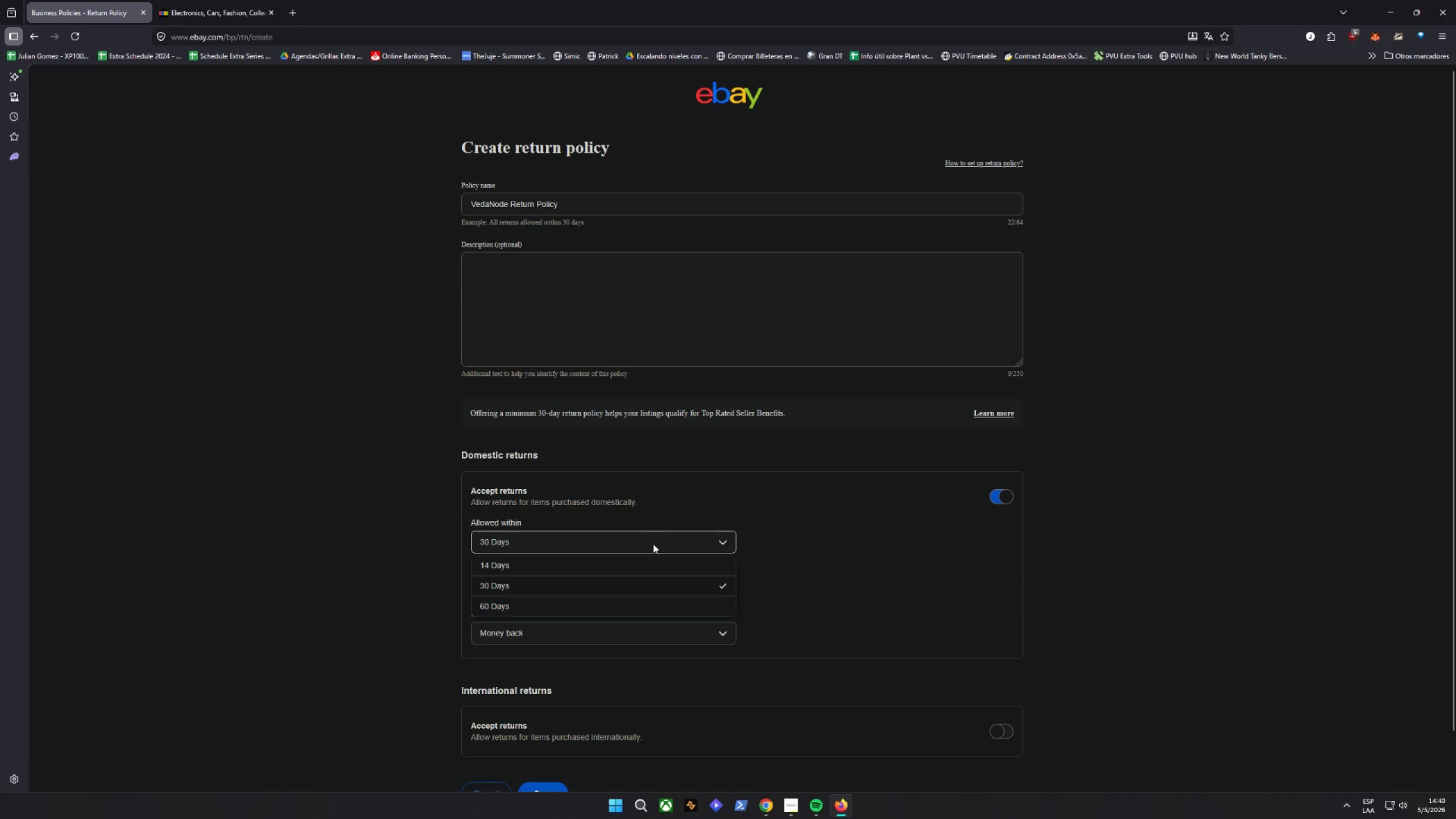 
left_click([653, 544])
 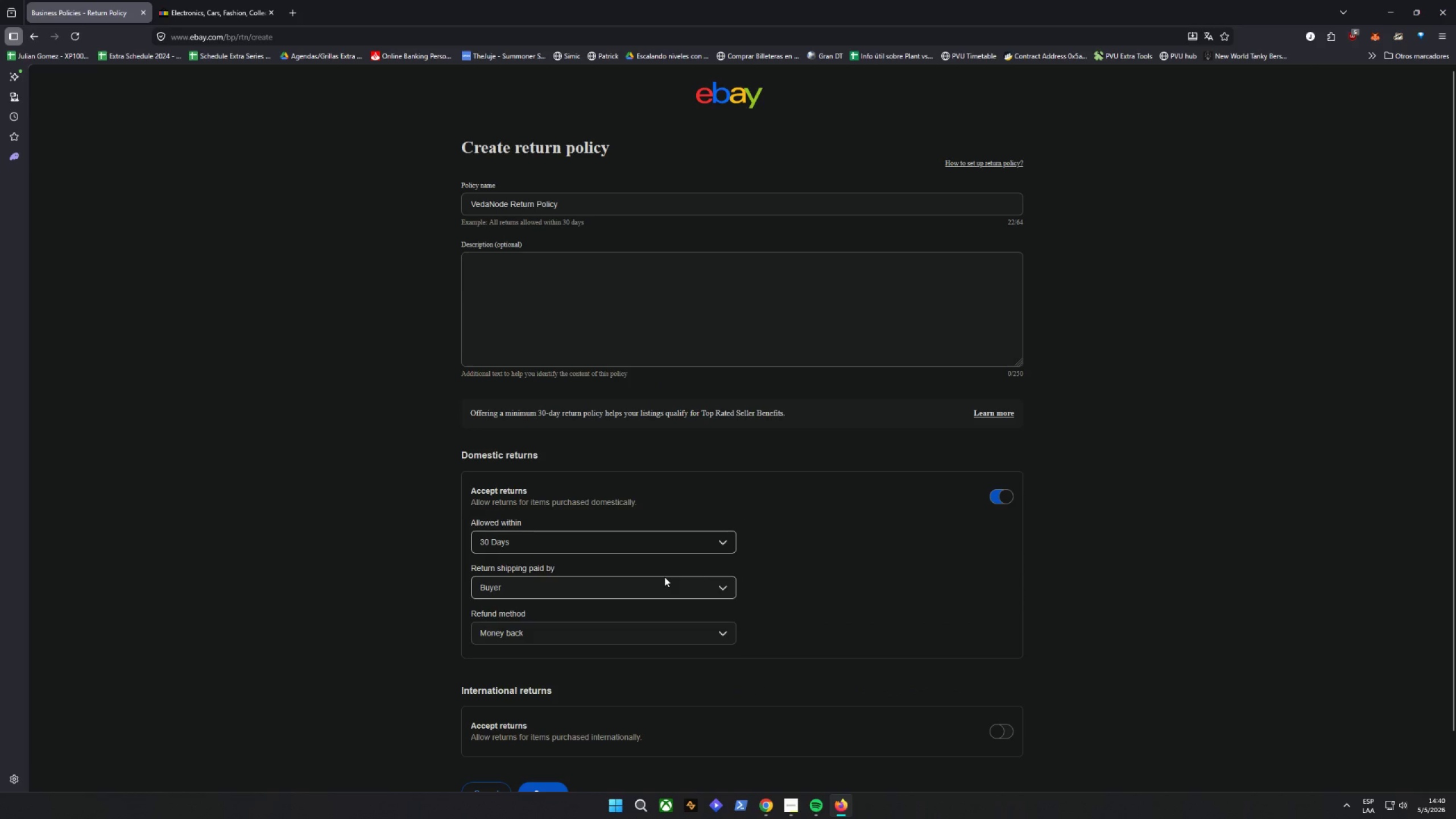 
wait(8.51)
 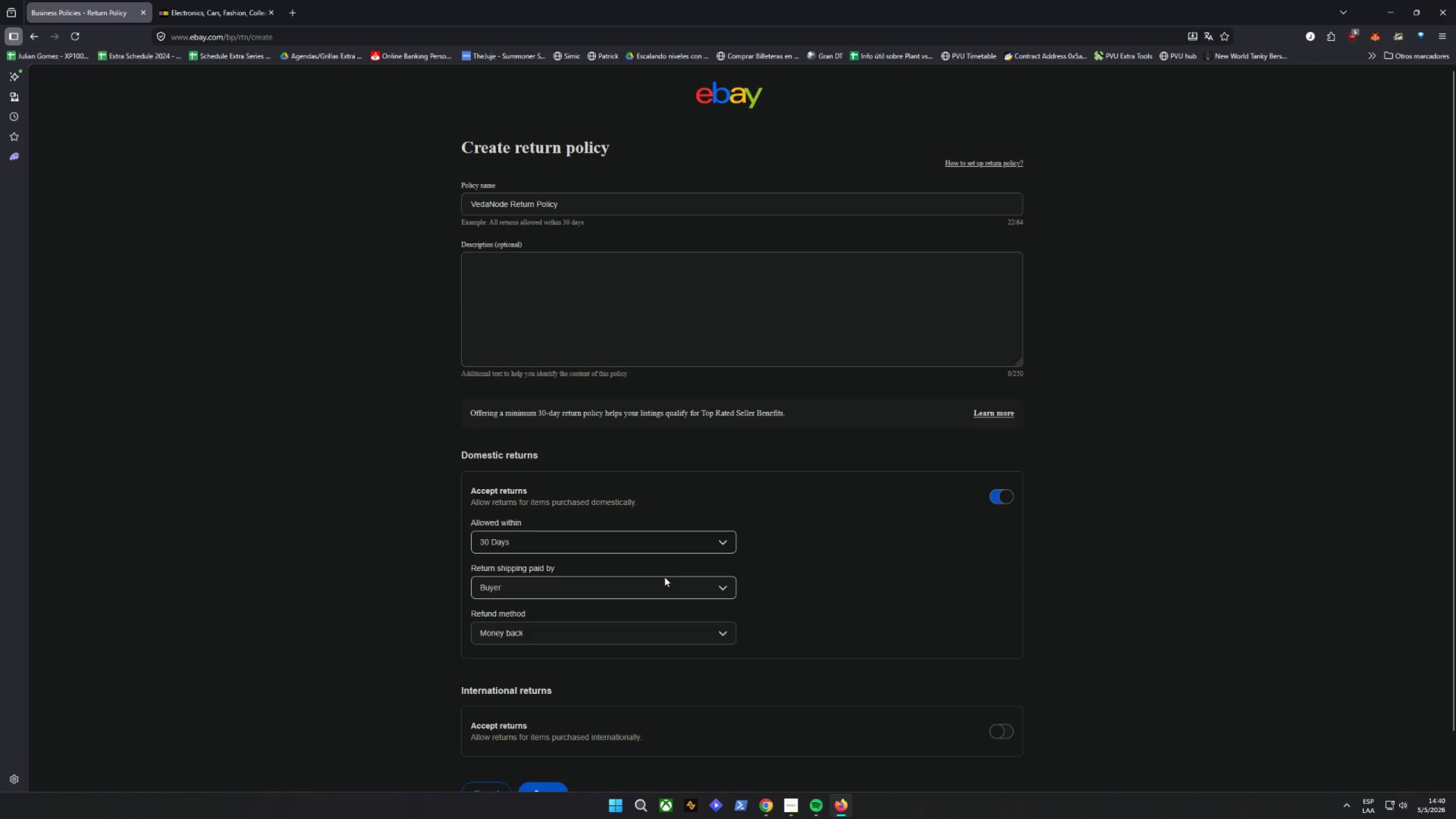 
left_click([547, 636])
 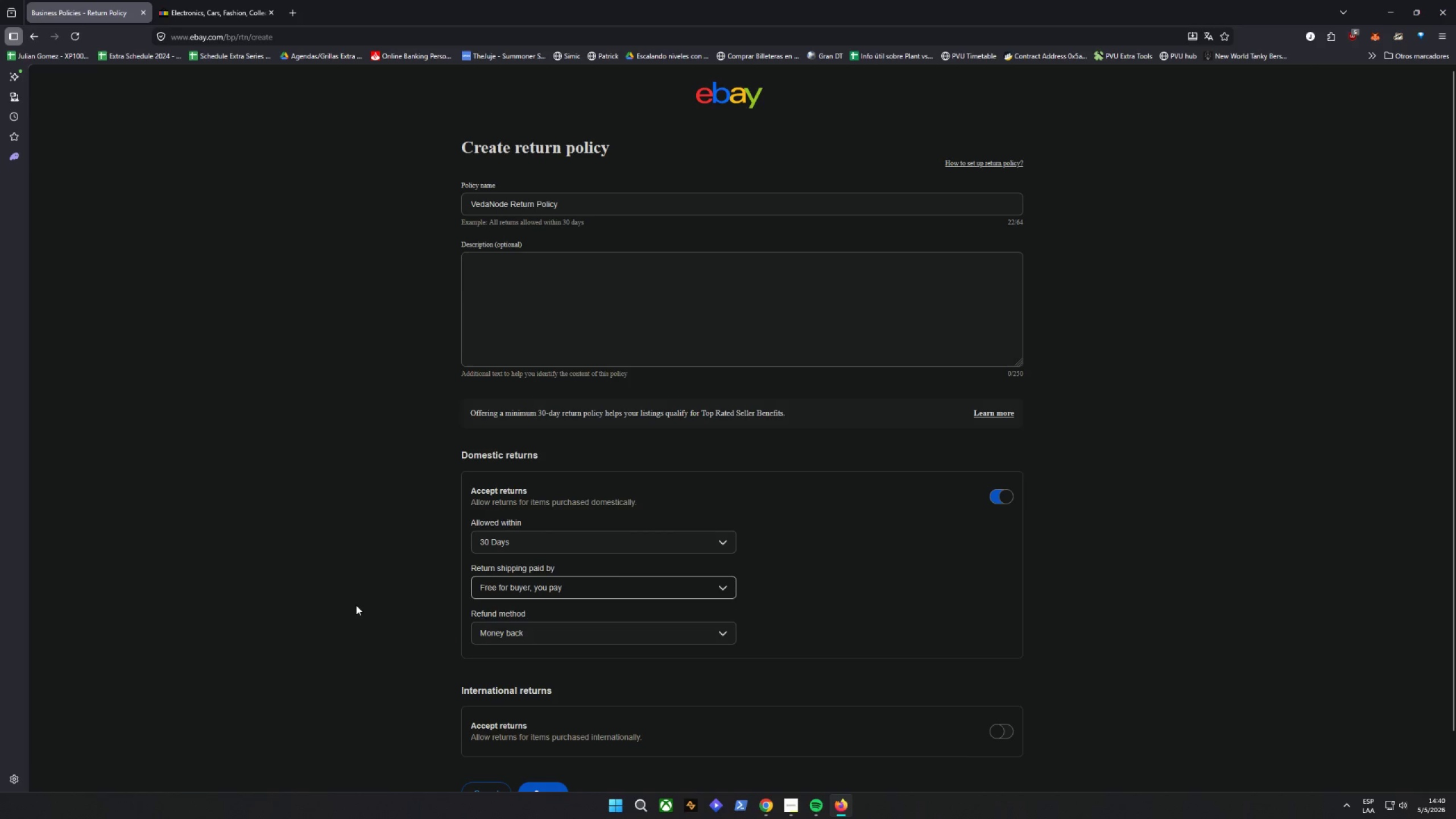 
wait(7.3)
 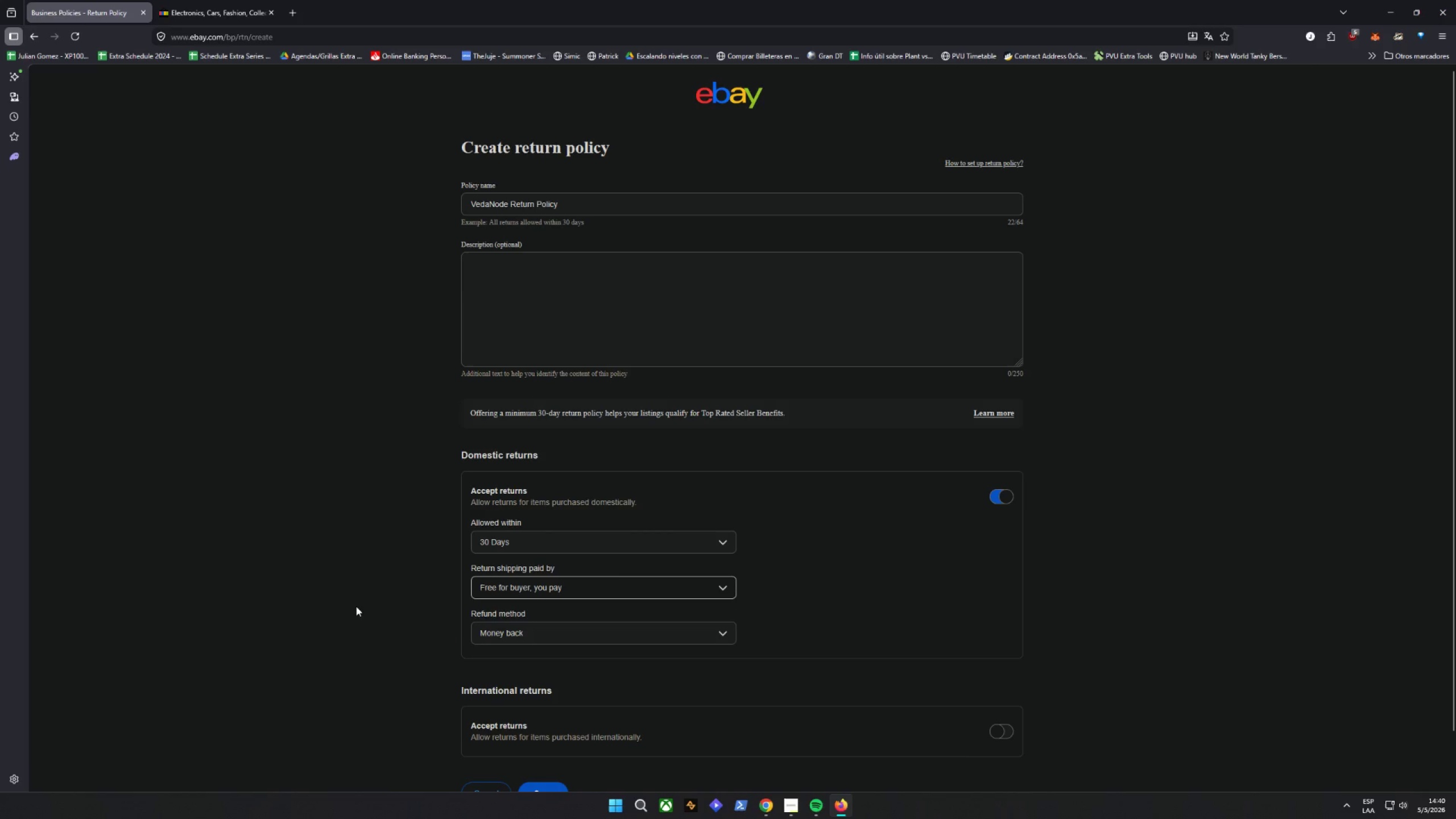 
scroll: coordinate [340, 588], scroll_direction: down, amount: 3.0
 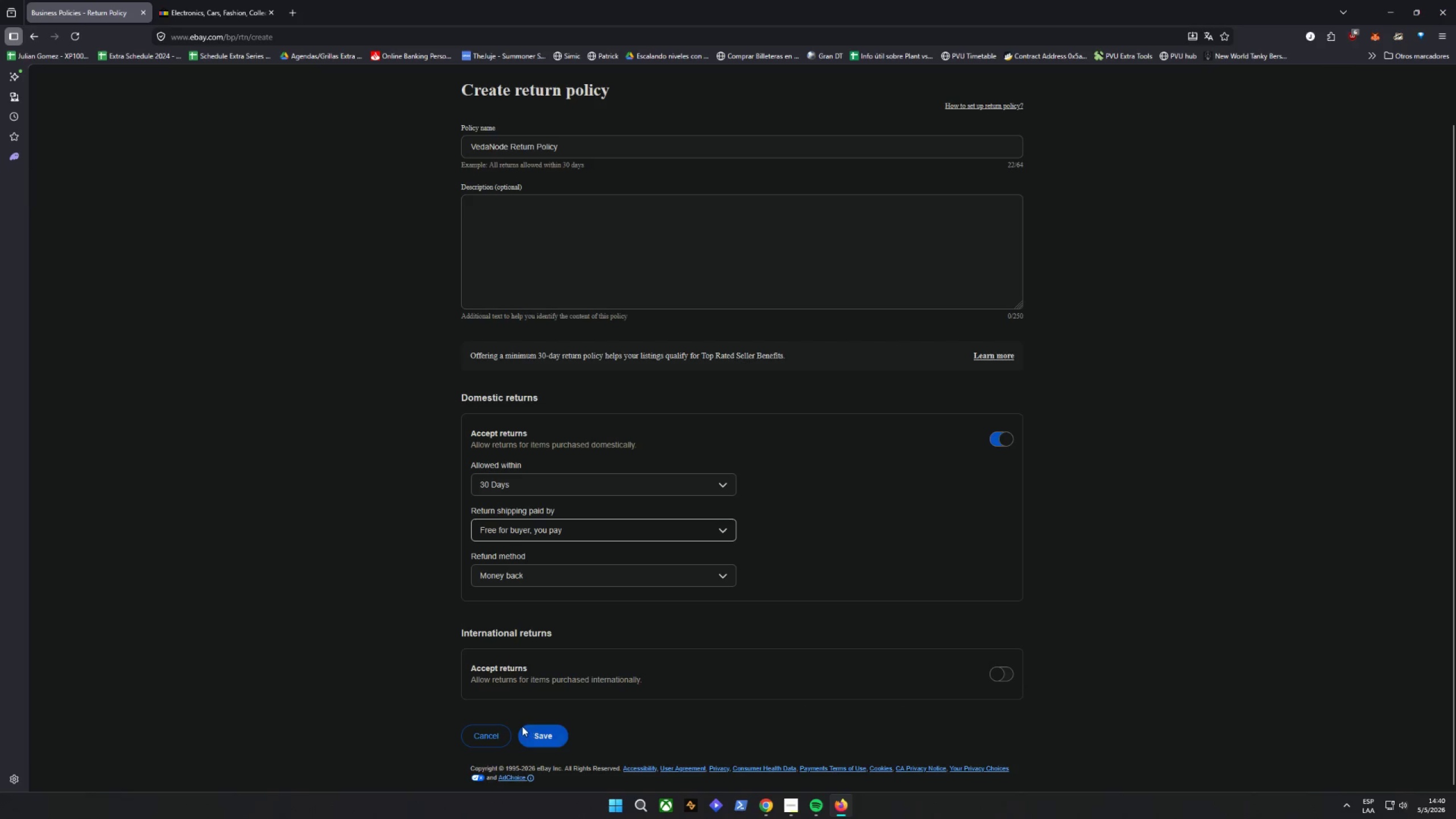 
wait(6.35)
 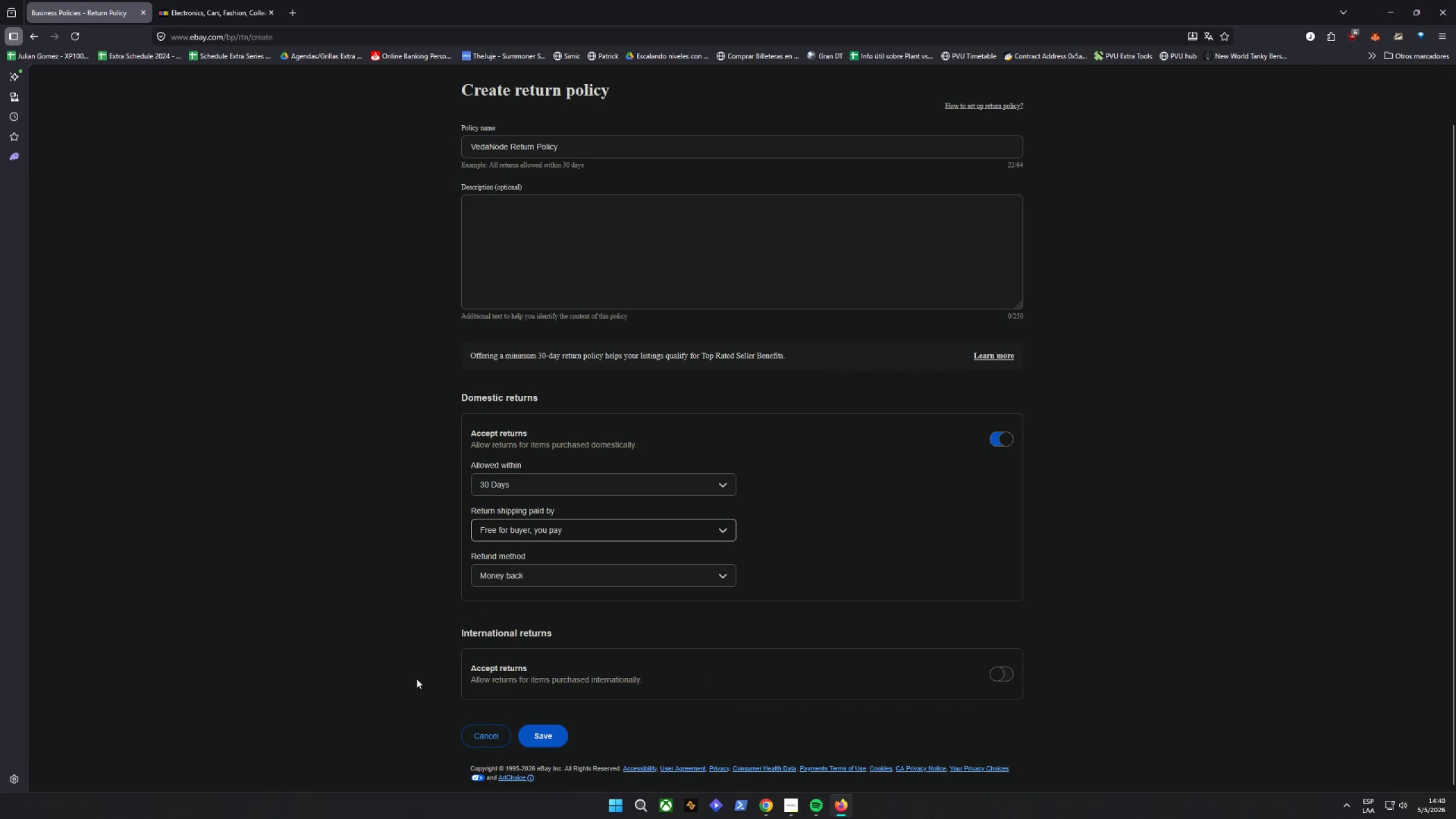 
left_click([545, 738])
 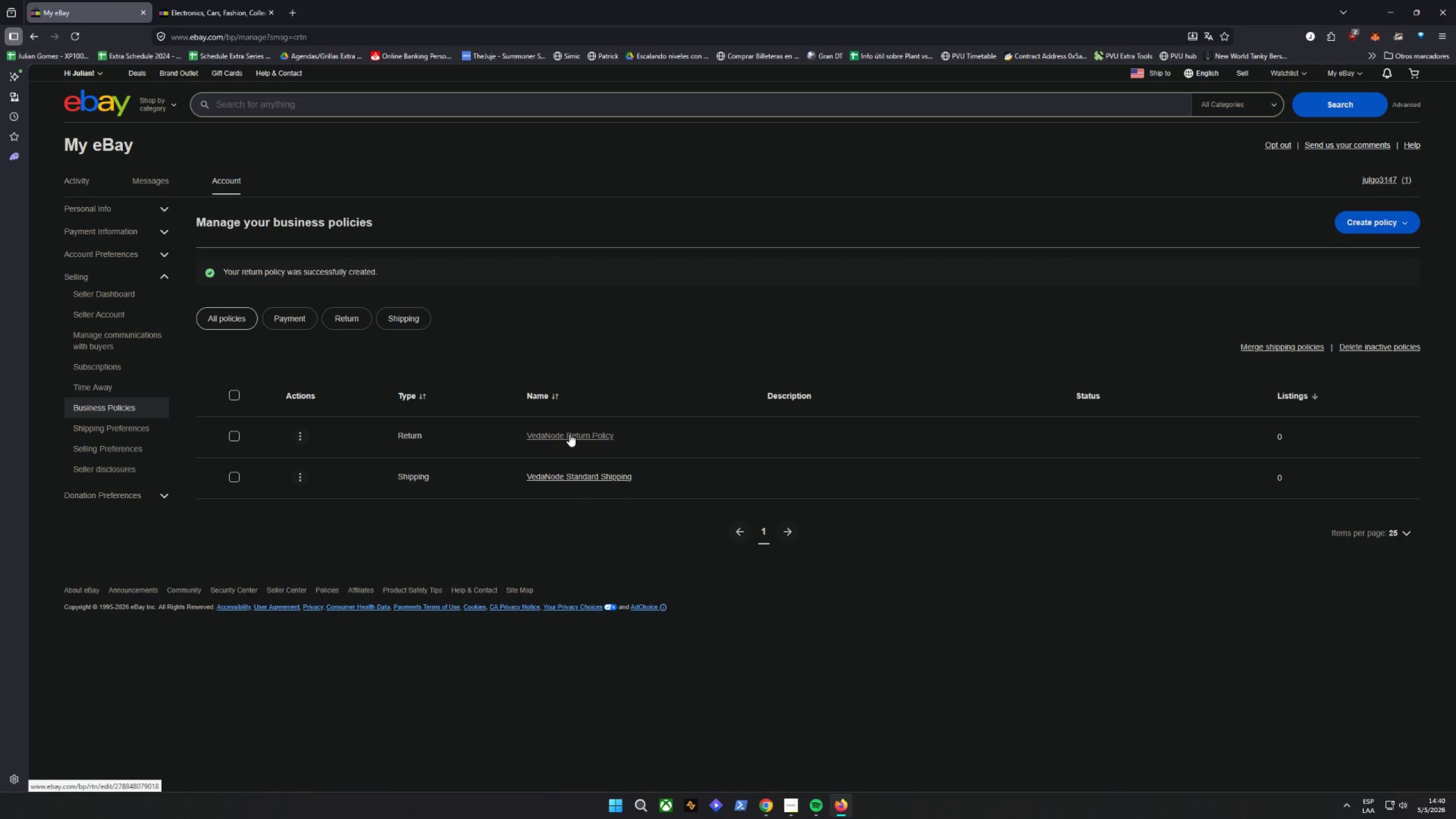 
wait(5.08)
 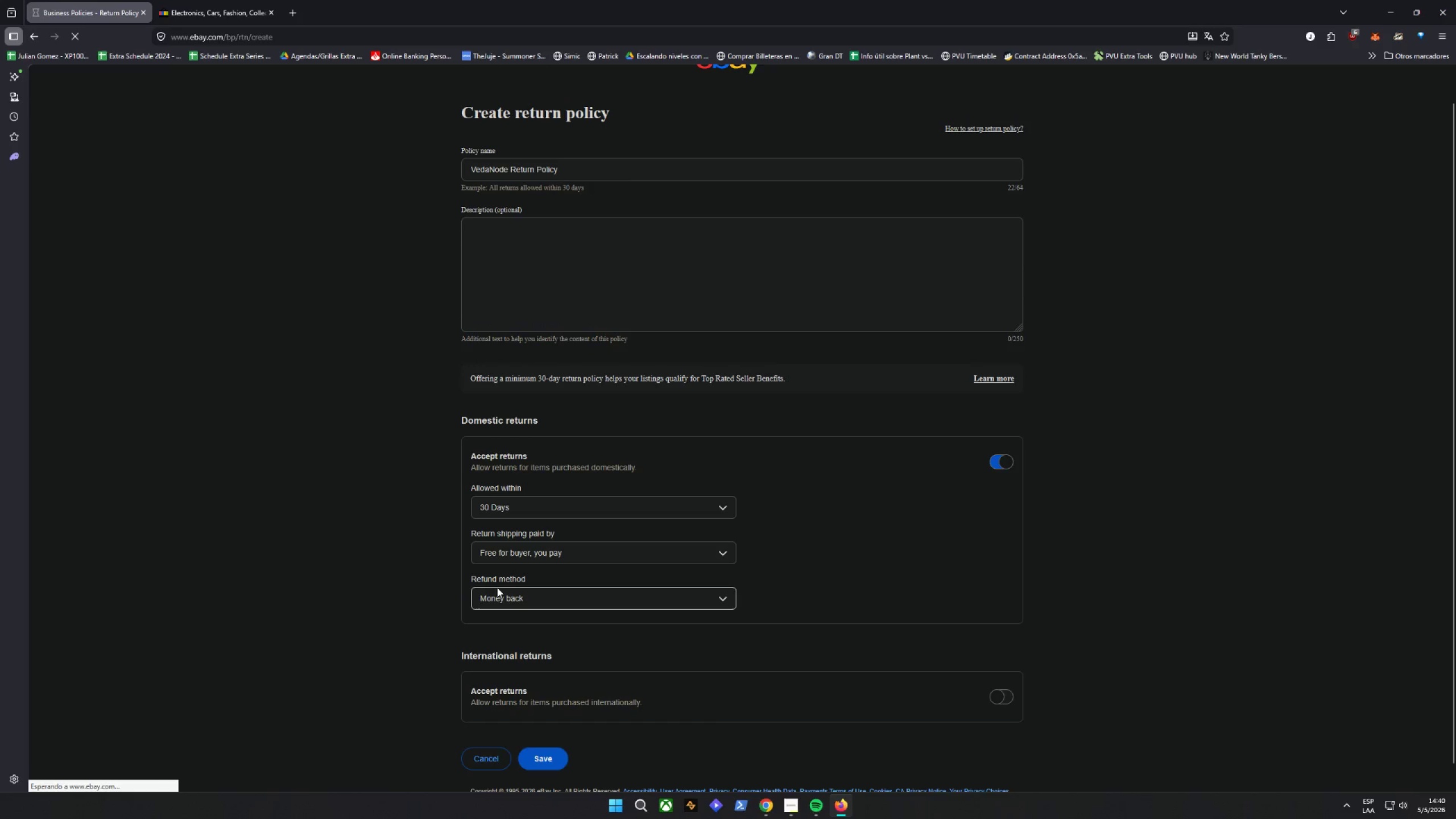 
left_click([564, 438])
 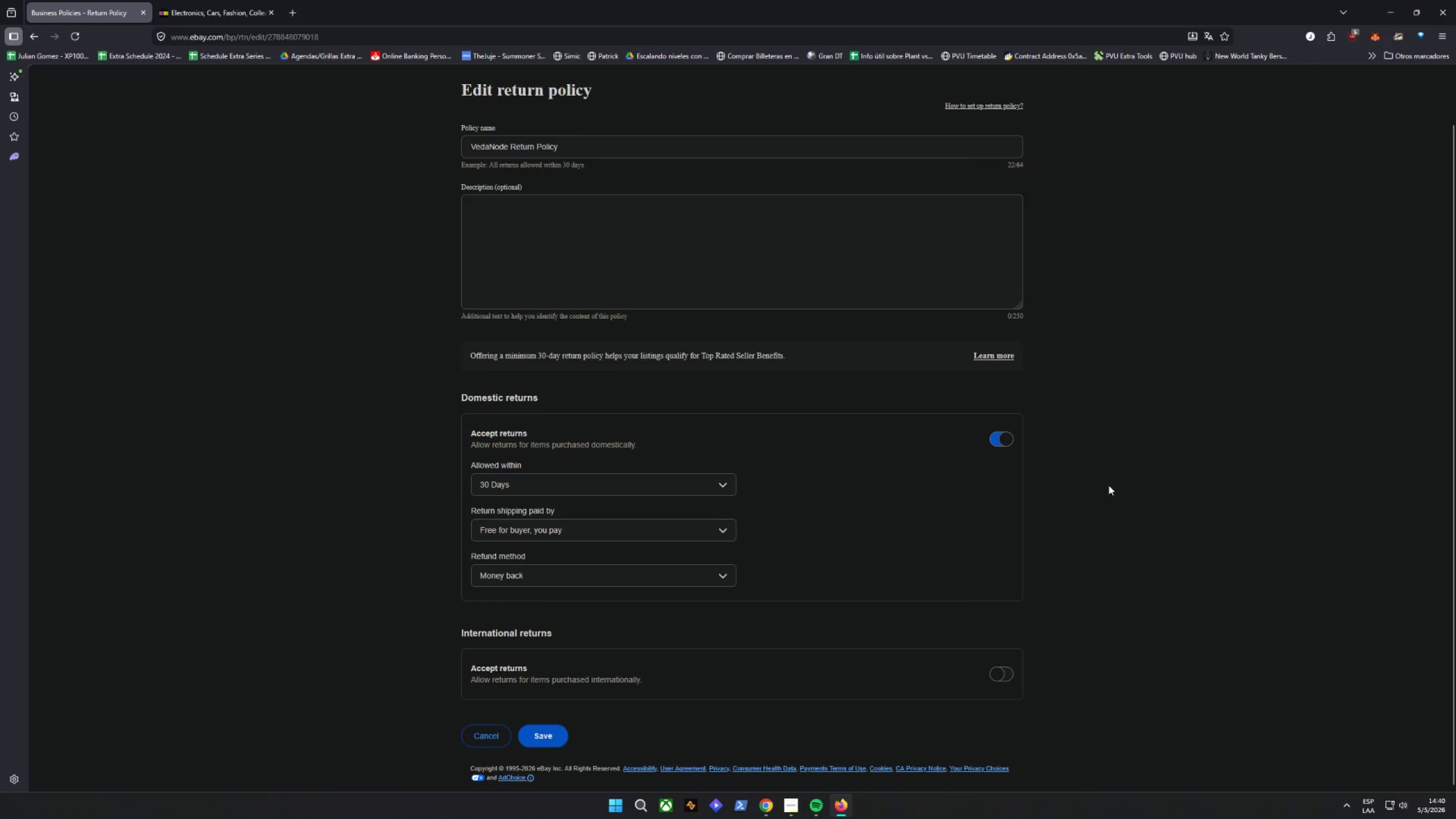 
wait(6.47)
 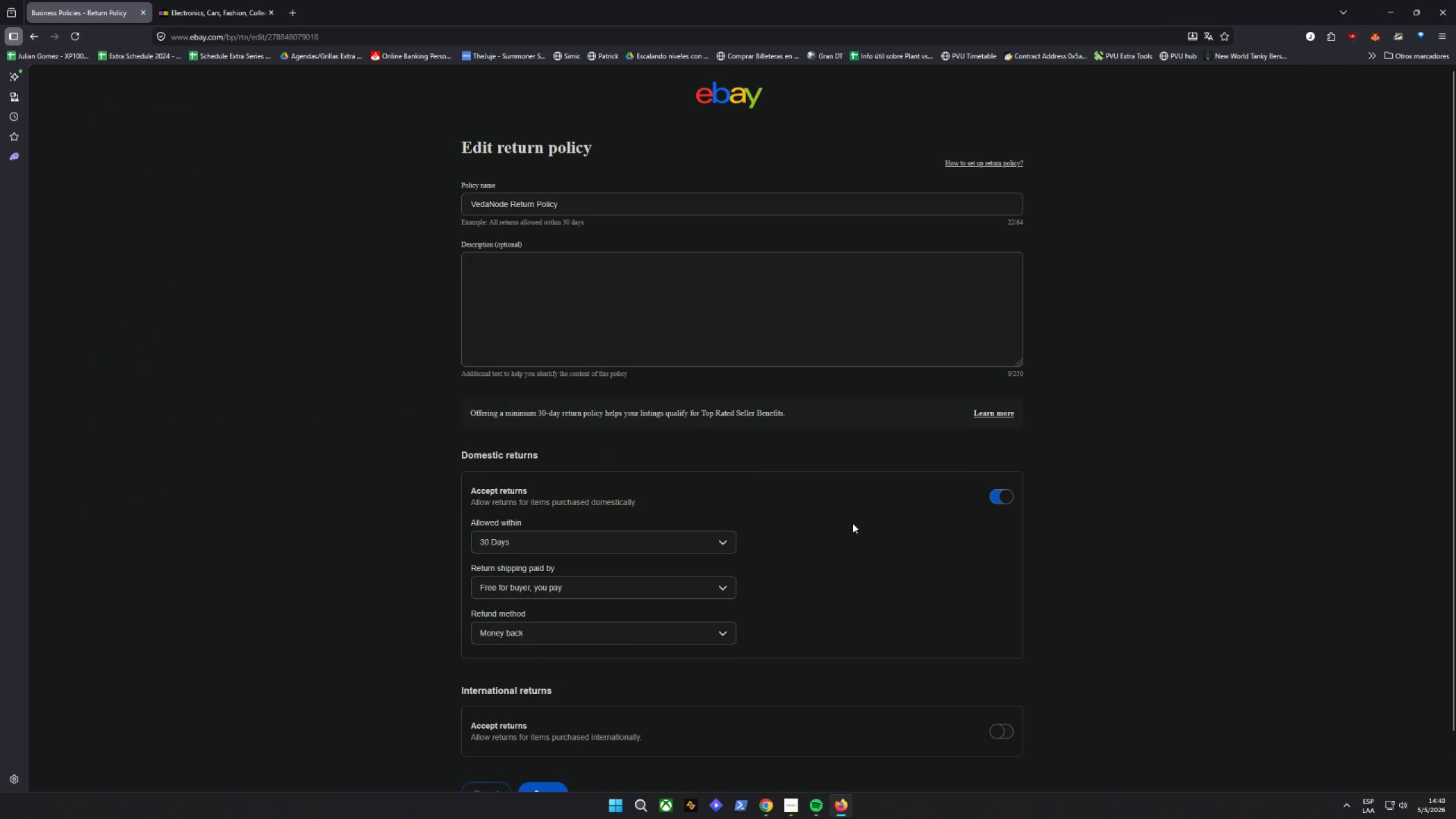 
left_click_drag(start_coordinate=[1360, 818], to_coordinate=[1355, 815])
 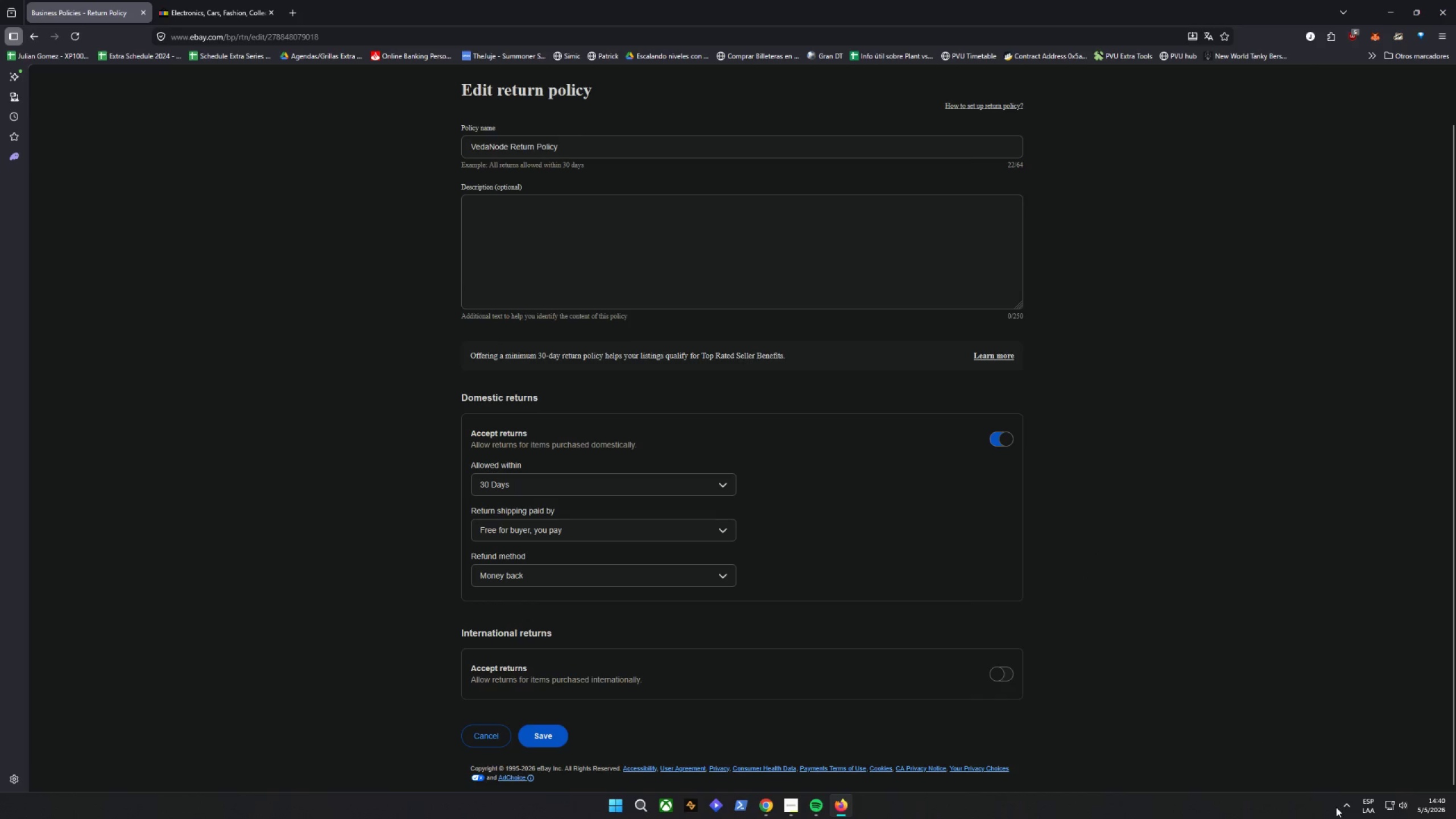 
left_click([1342, 813])
 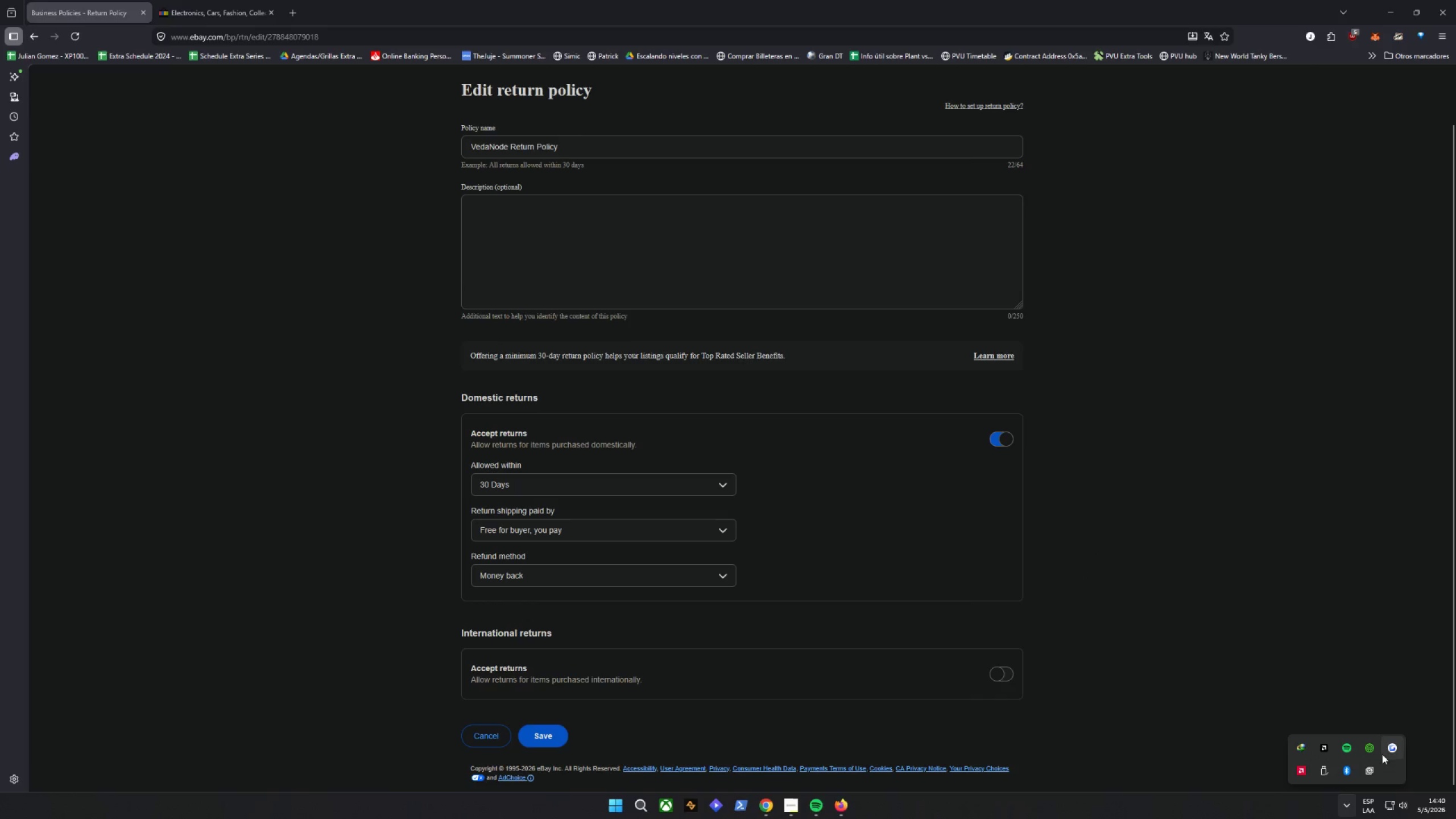 
left_click([1389, 748])
 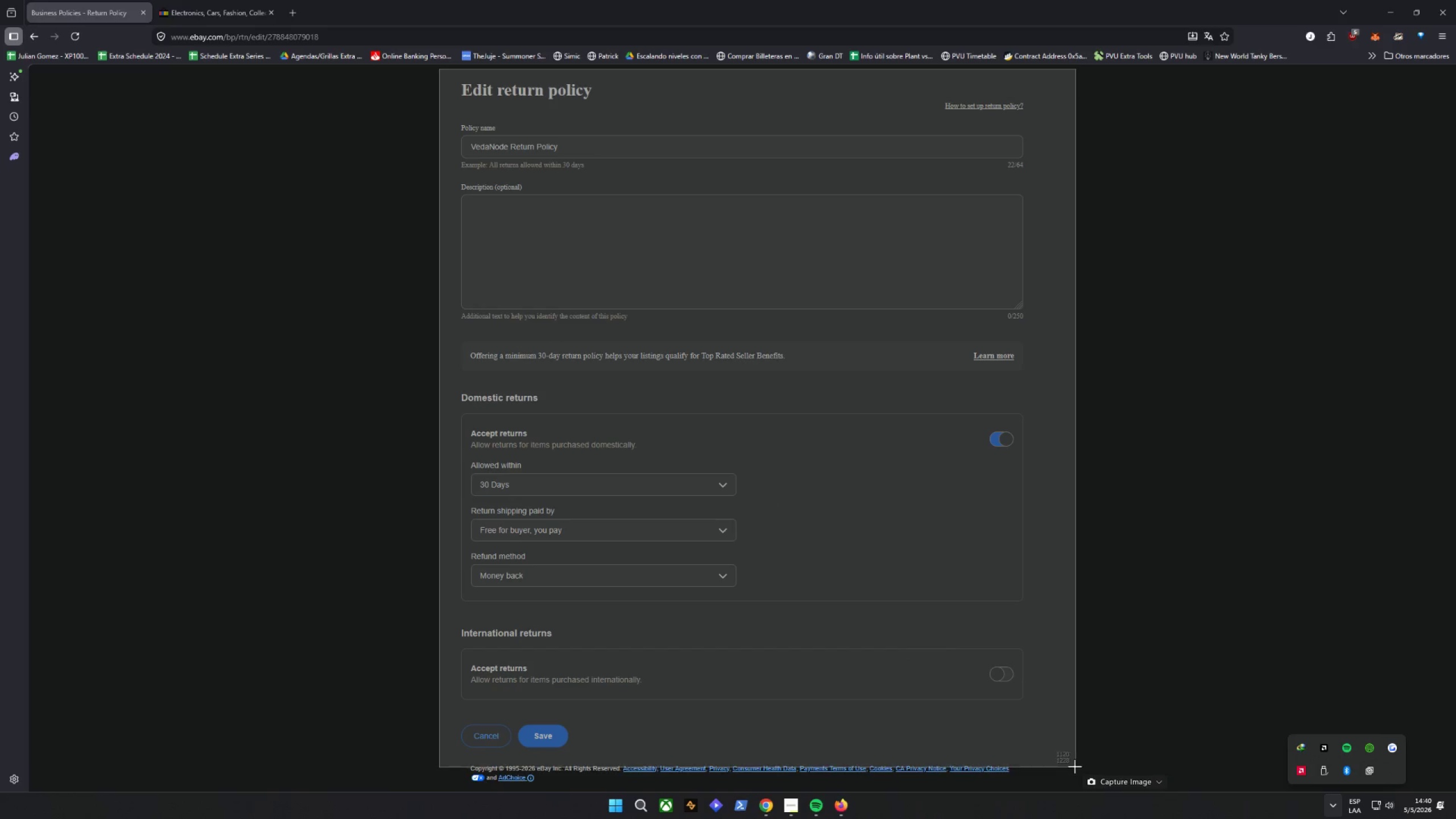 
key(Alt+AltLeft)
 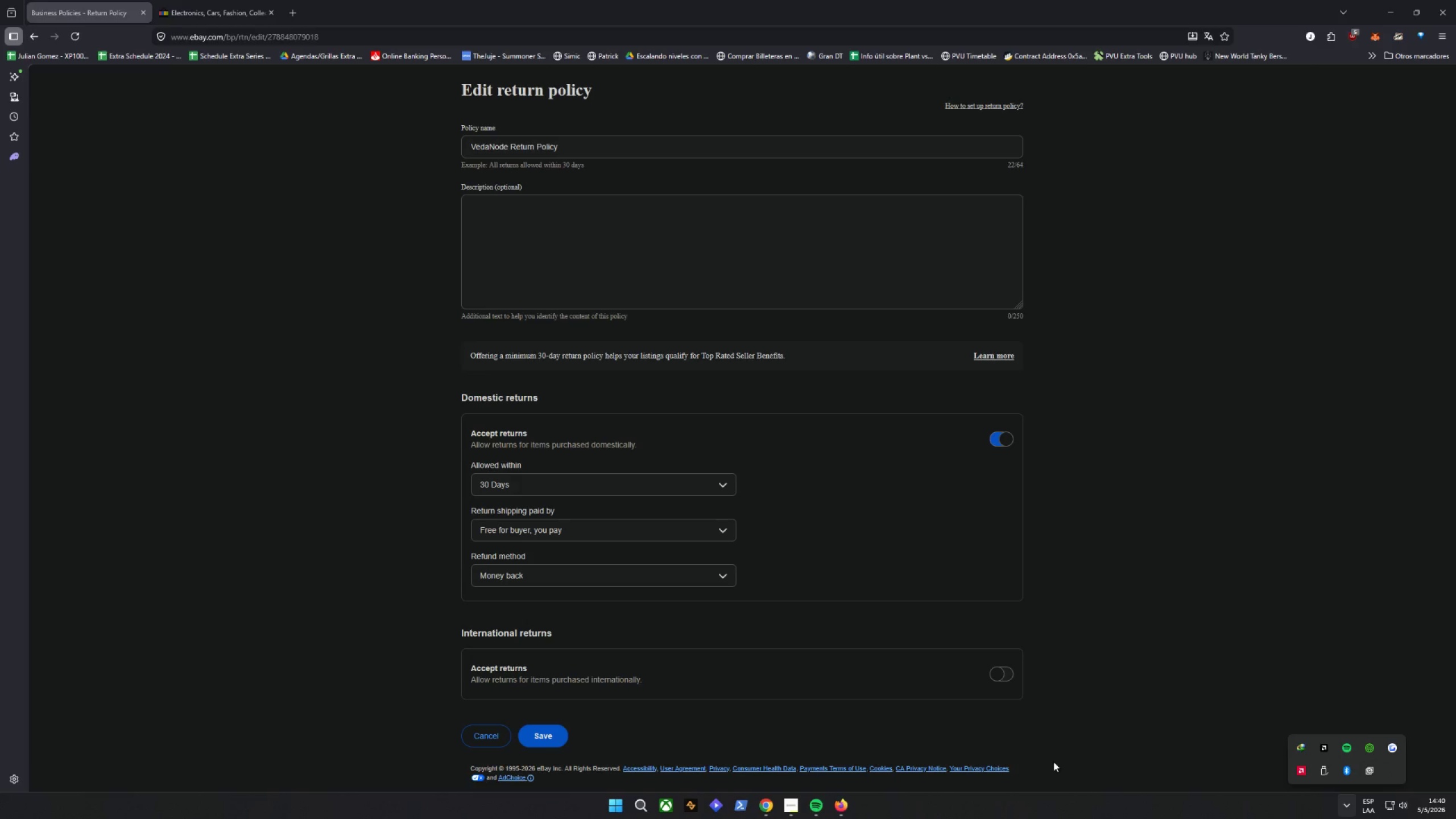 
key(Alt+AltLeft)
 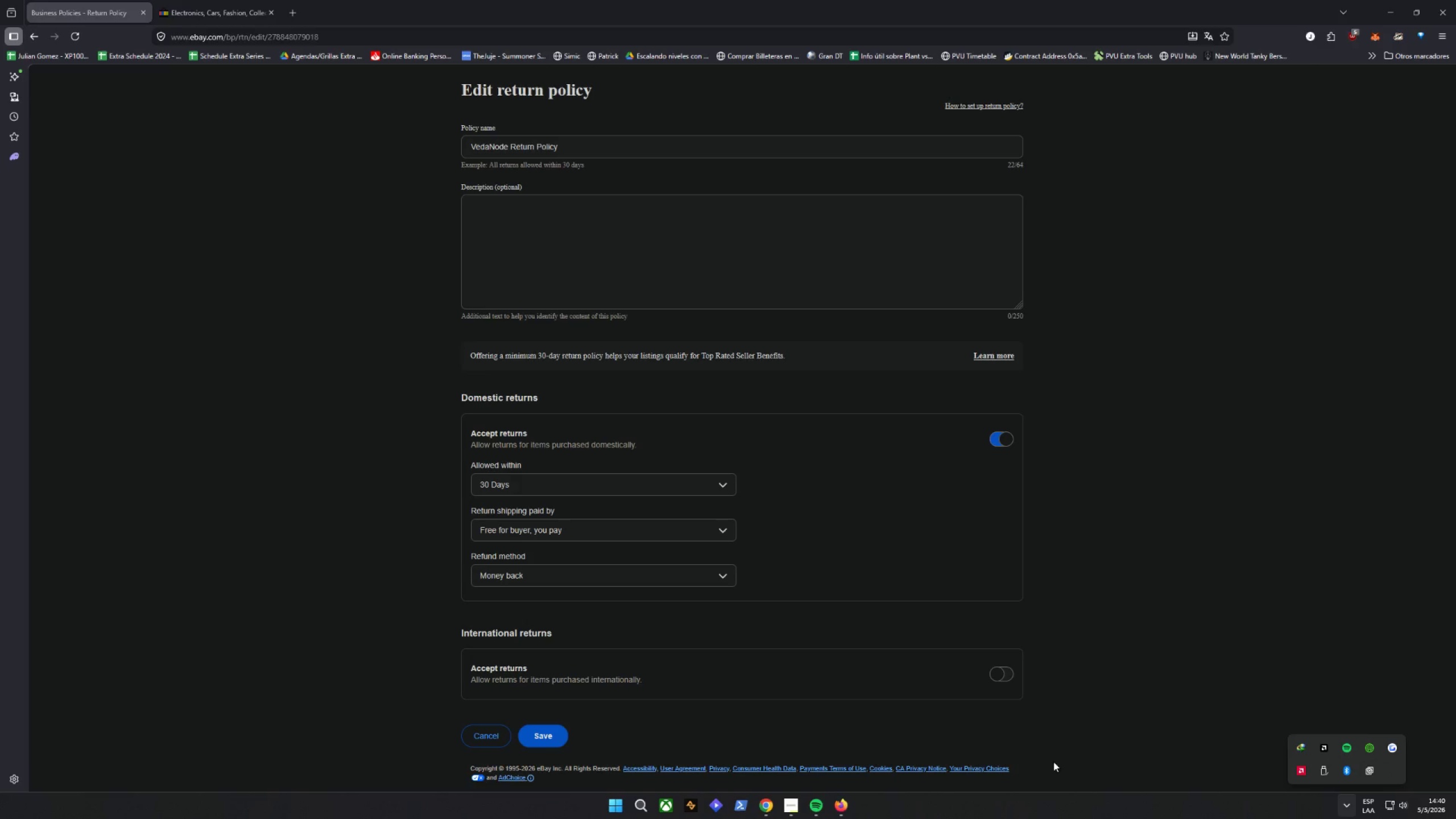 
key(Alt+D)
 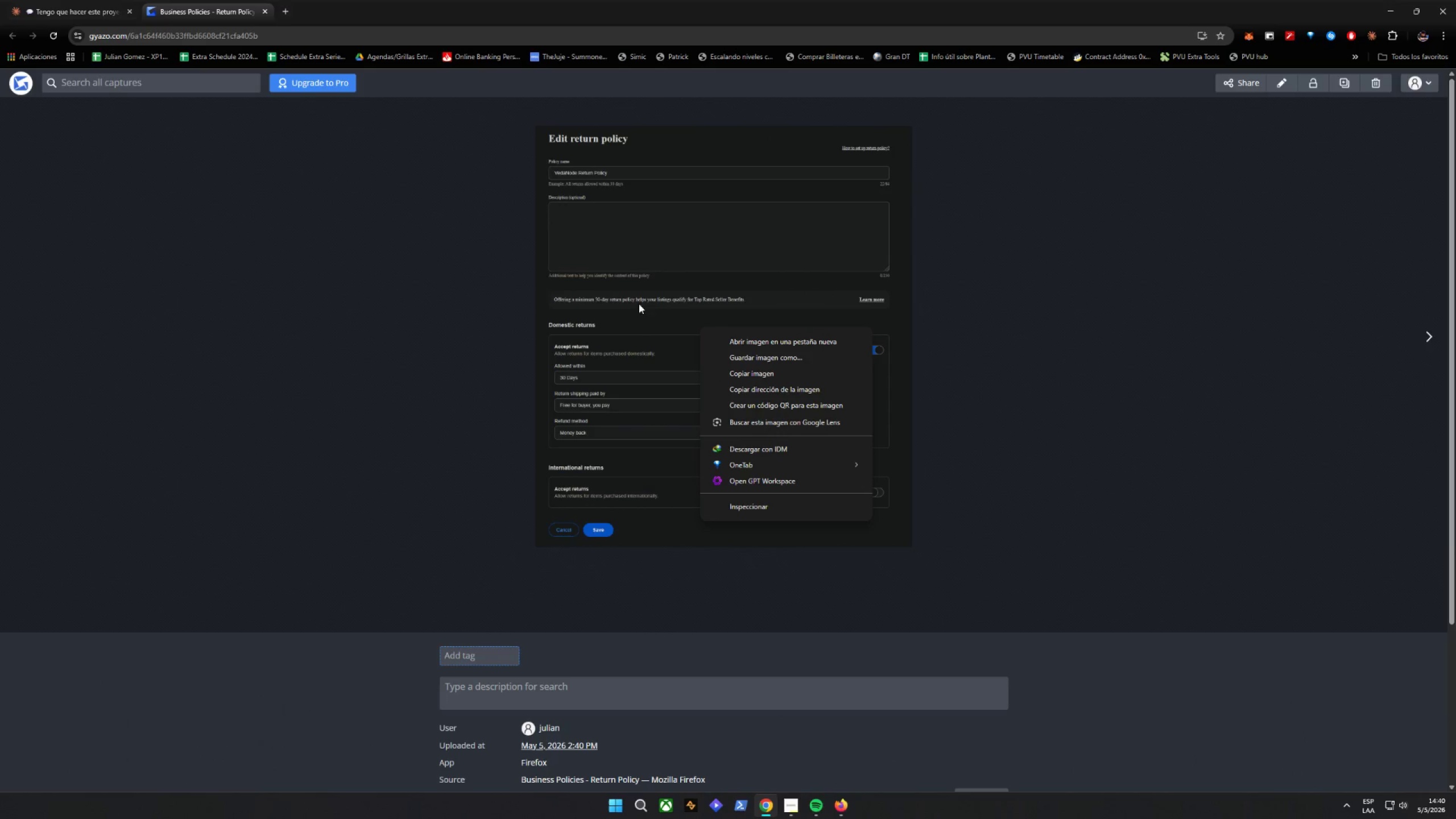 
wait(5.22)
 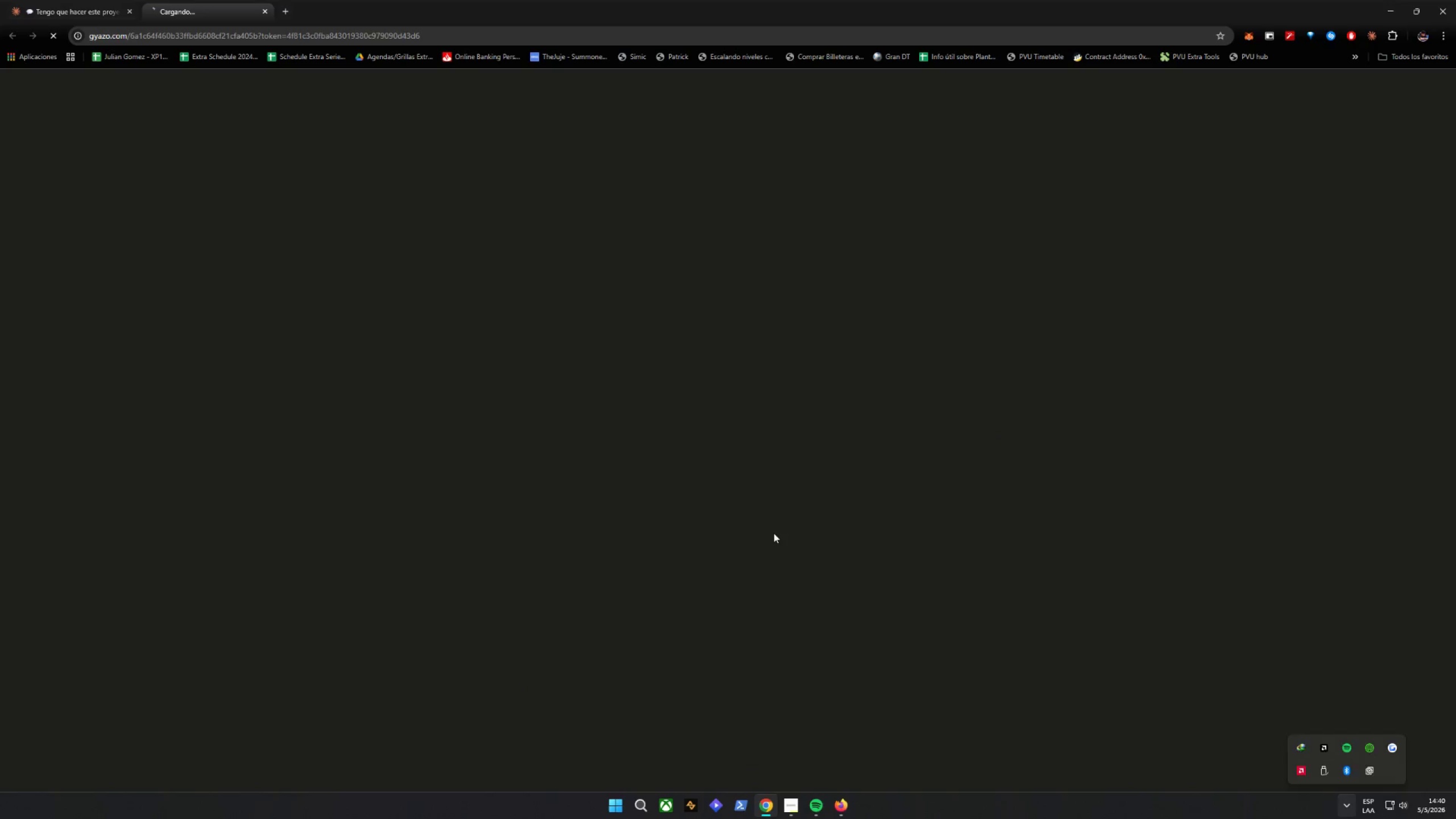 
left_click([130, 12])
 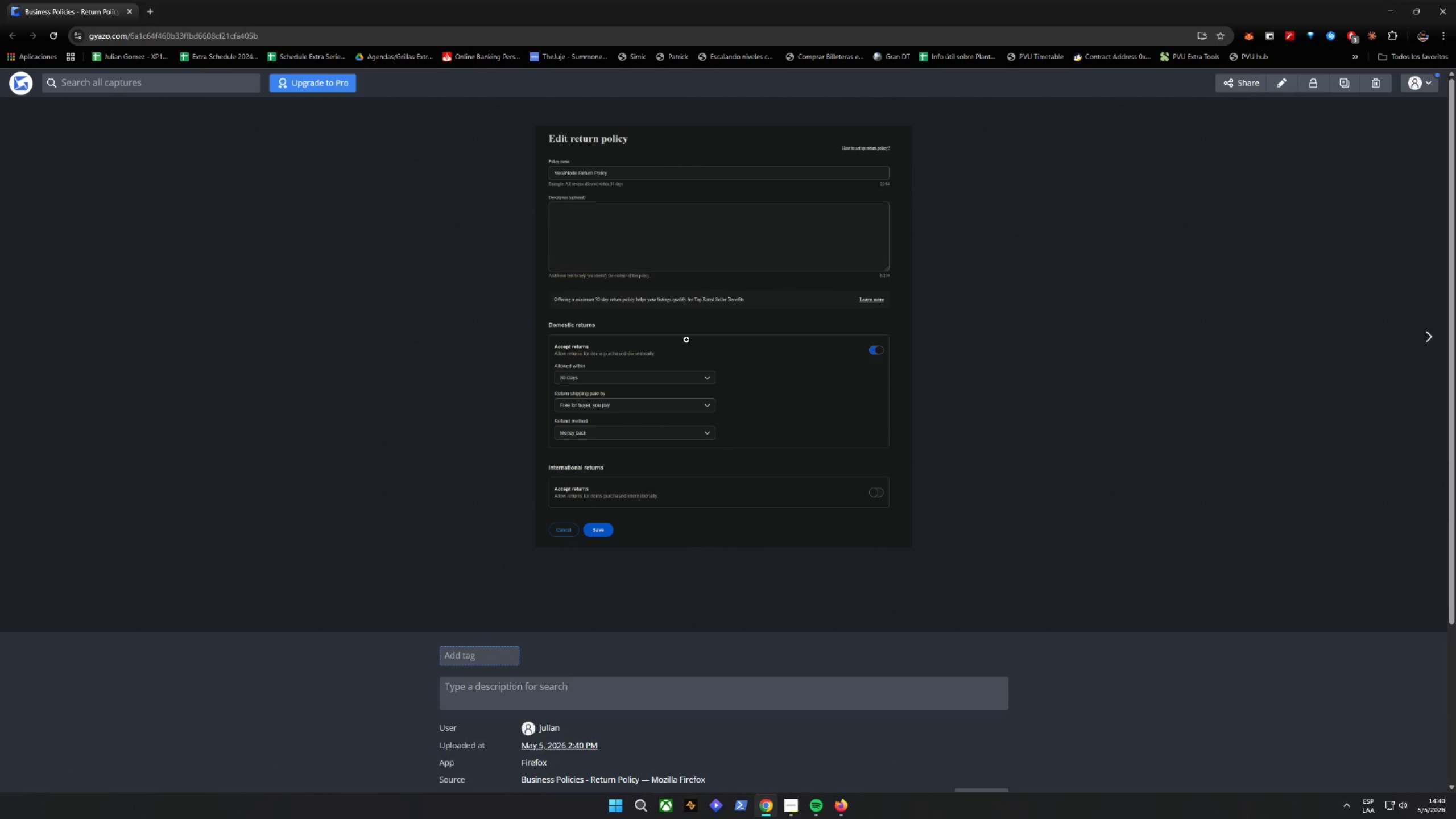 
right_click([697, 338])
 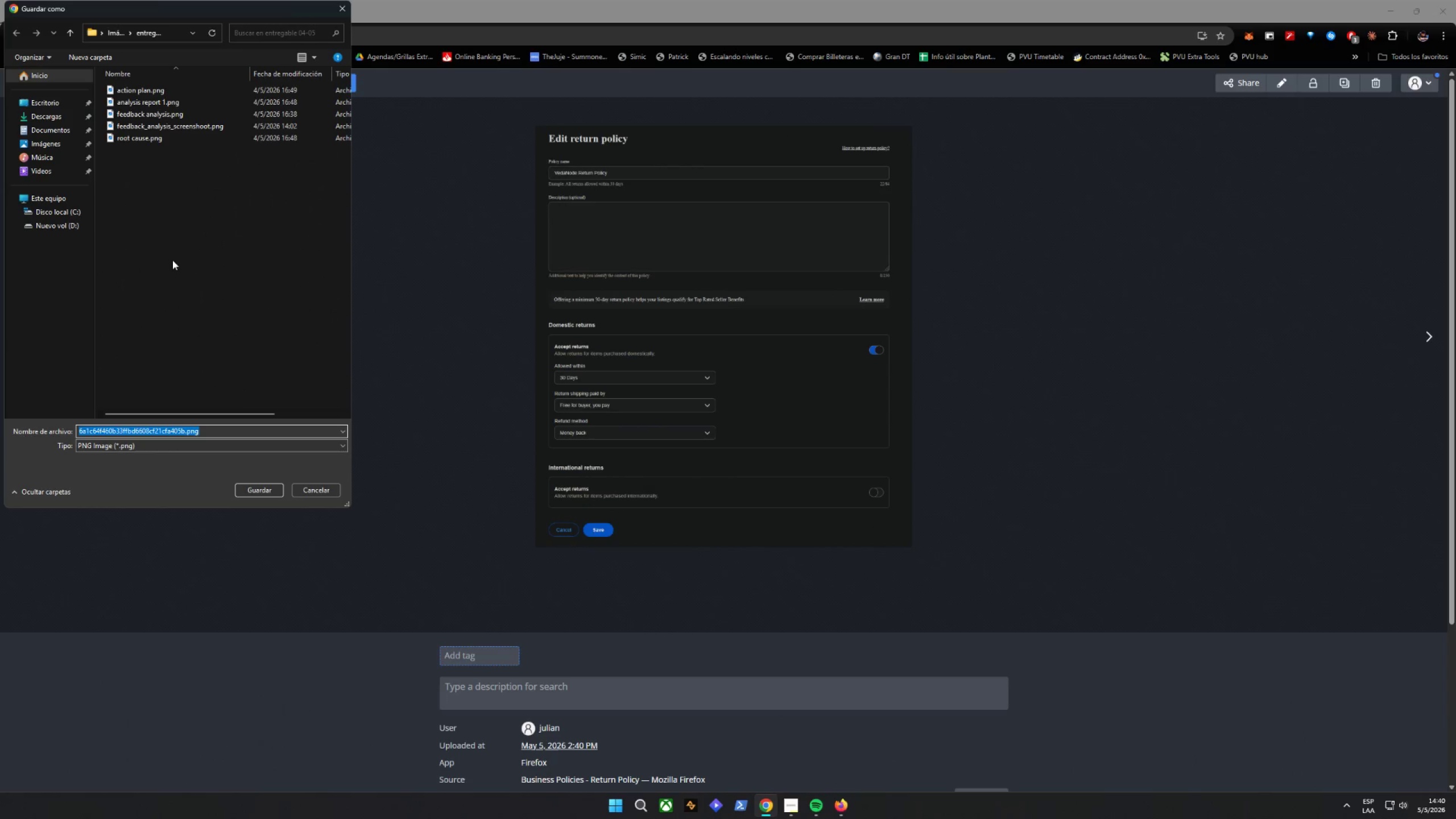 
wait(5.01)
 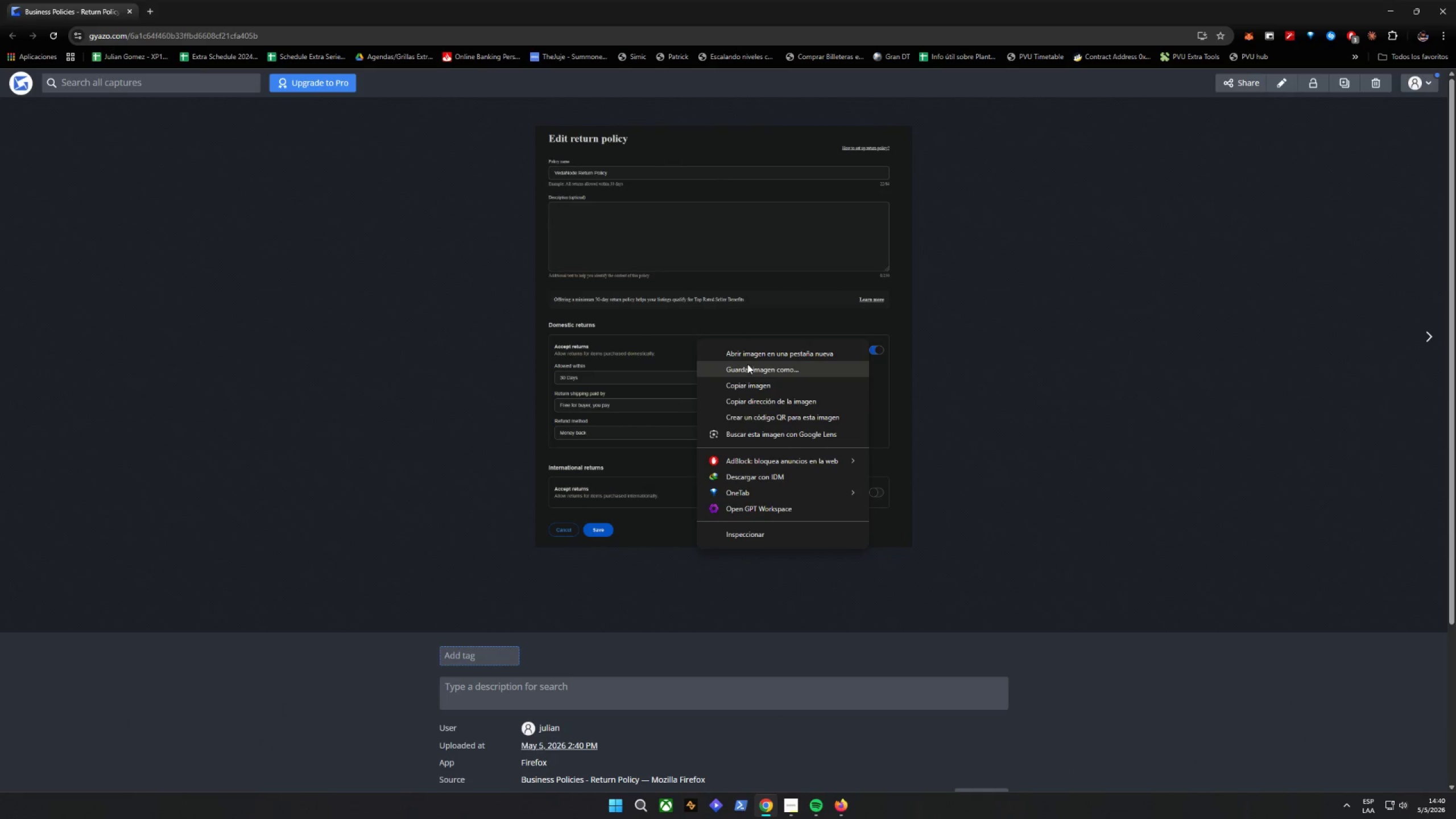 
left_click([108, 35])
 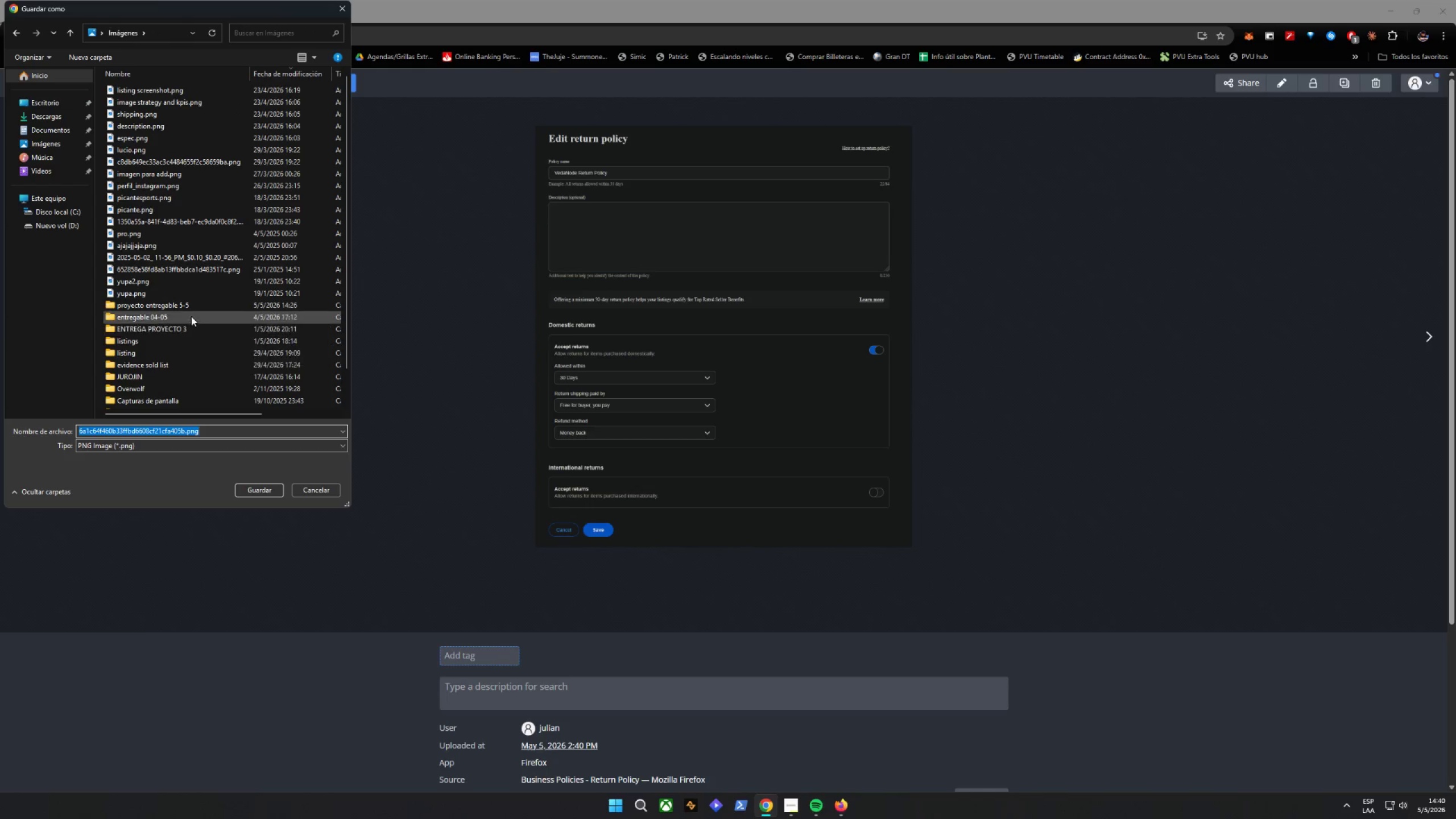 
double_click([187, 305])
 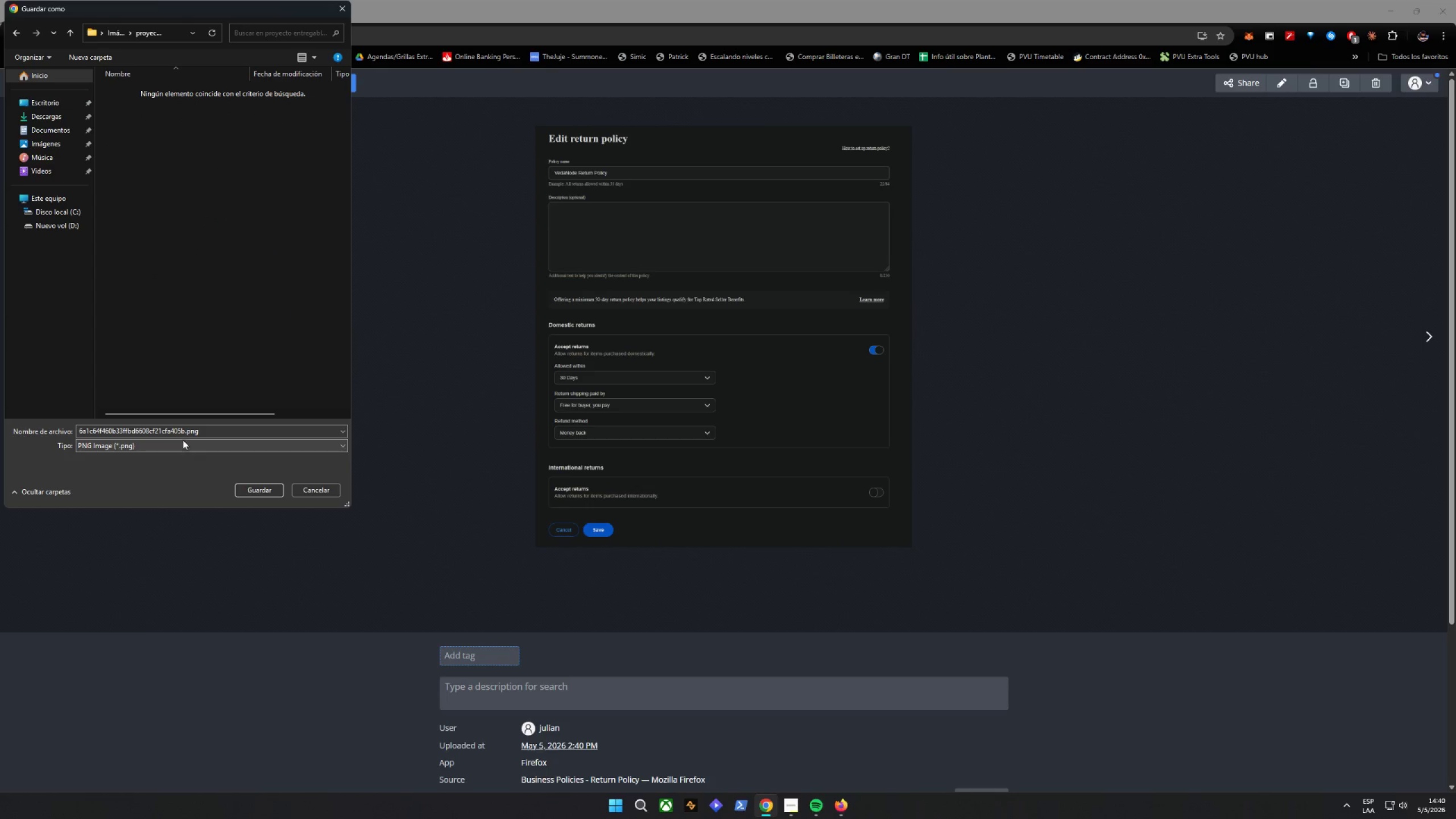 
left_click_drag(start_coordinate=[183, 431], to_coordinate=[2, 442])
 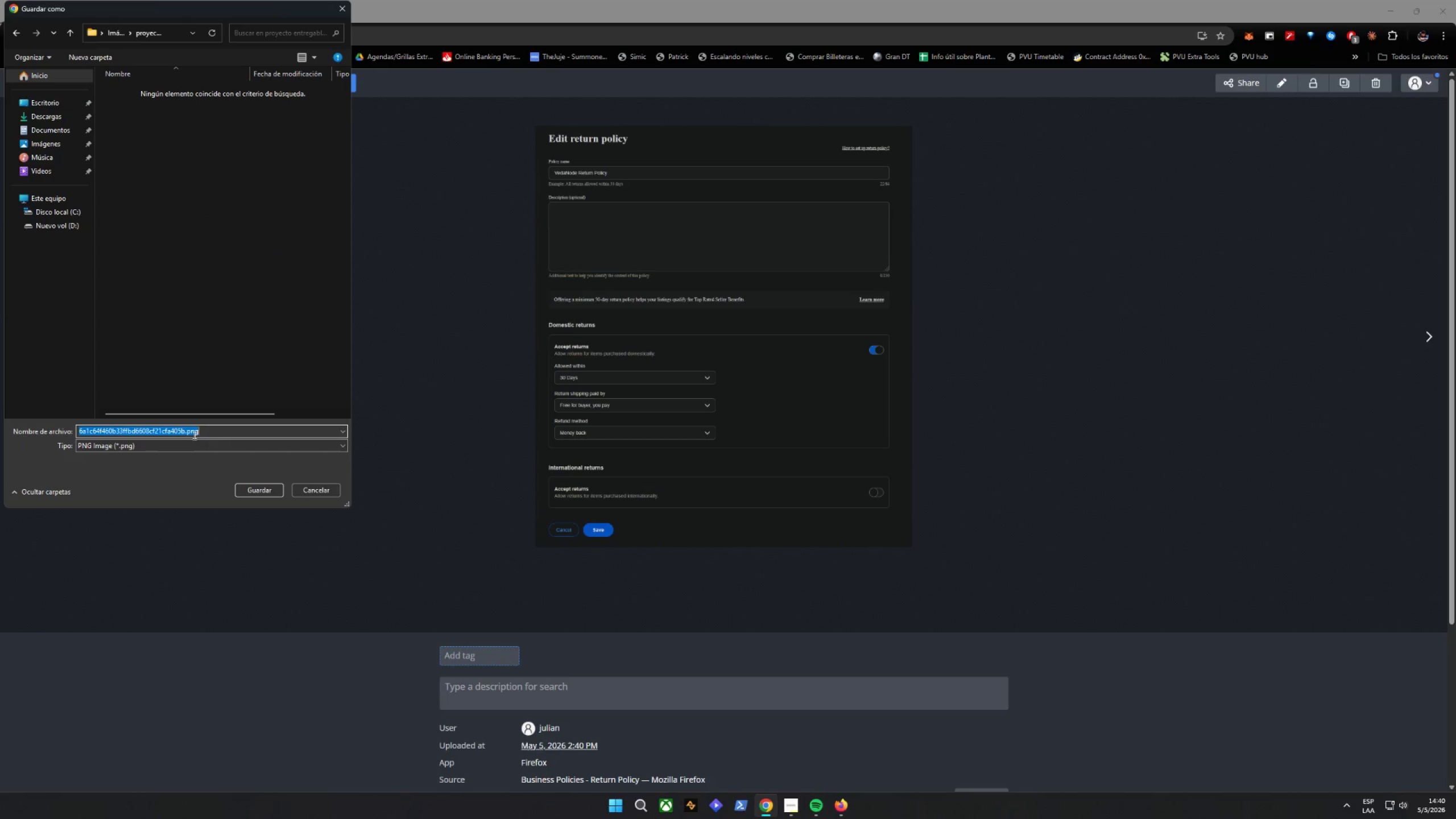 
left_click([181, 428])
 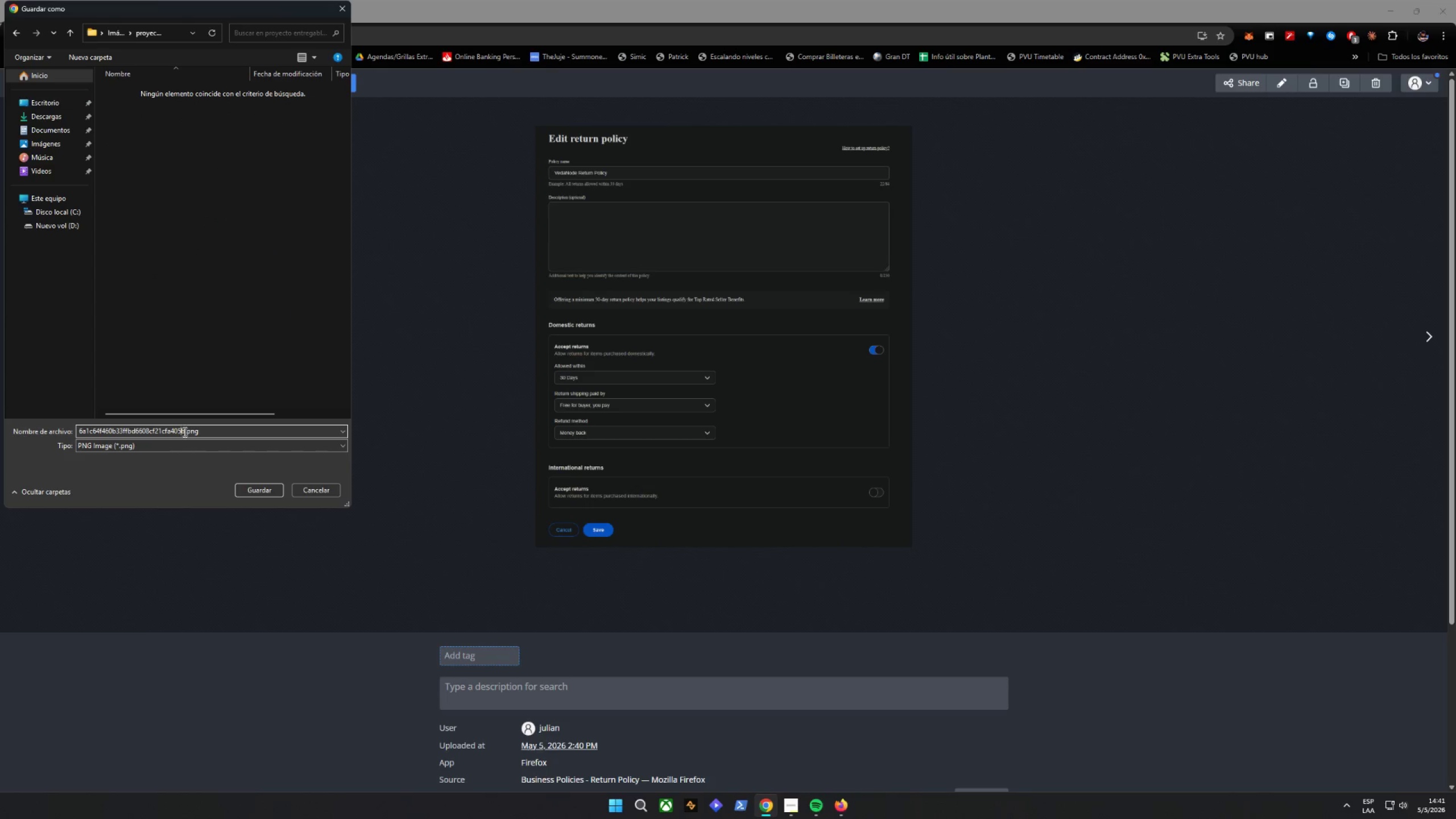 
left_click_drag(start_coordinate=[184, 432], to_coordinate=[0, 441])
 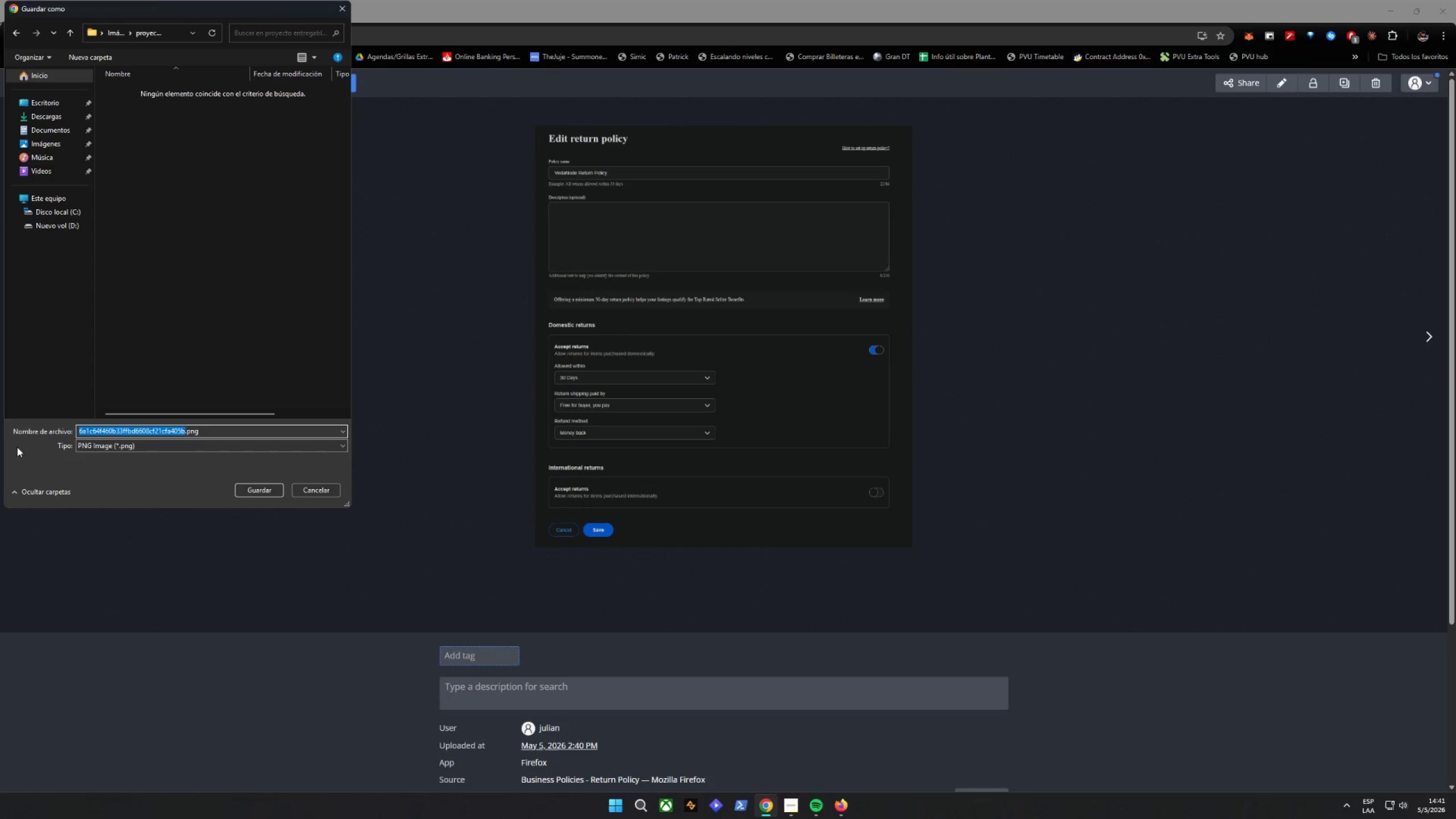 
type(polici)
key(Backspace)
type(y return)
 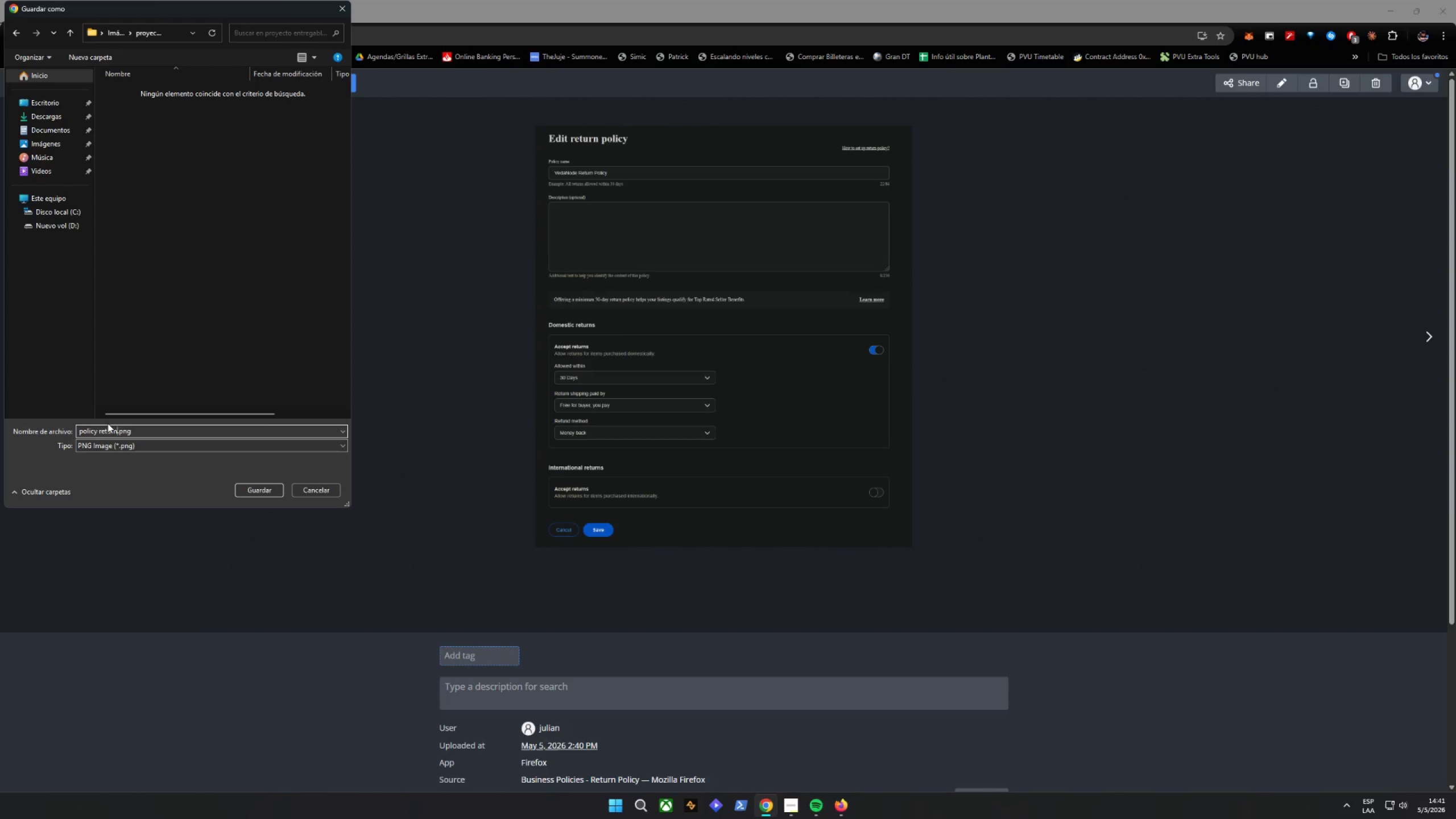 
hold_key(key=Backspace, duration=0.94)
 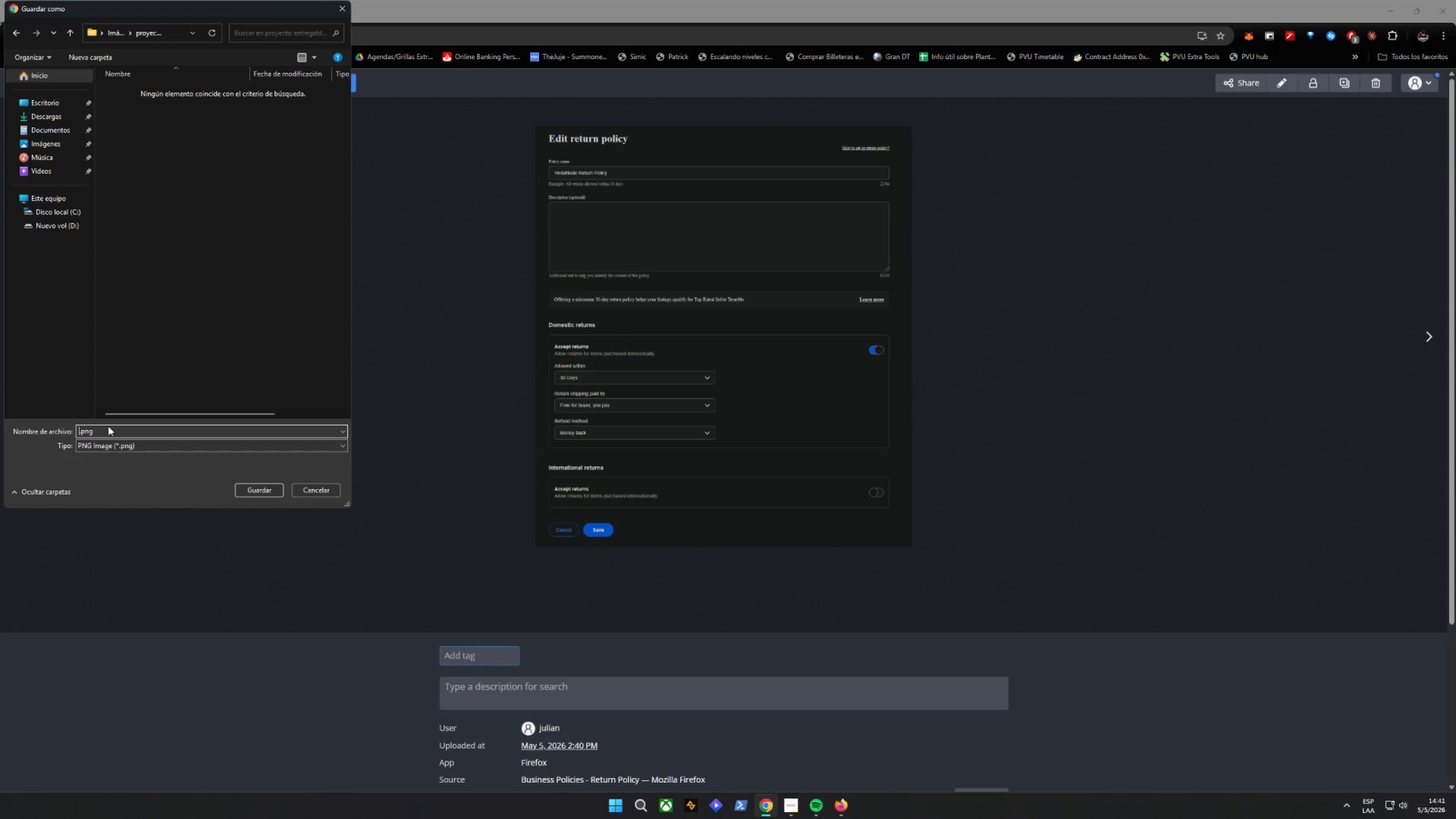 
type(return pio)
key(Backspace)
key(Backspace)
type(olicy)
 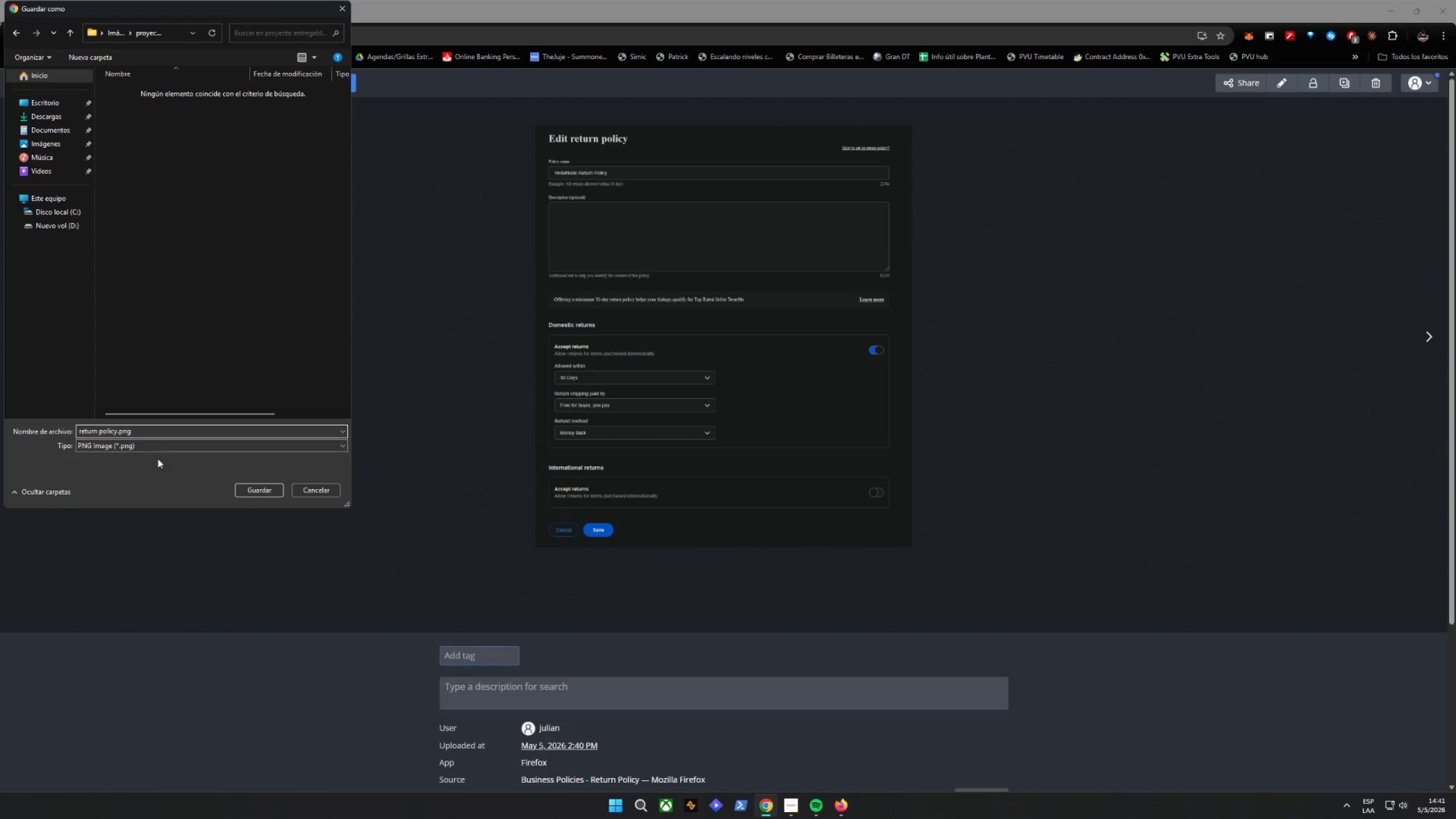 
left_click([255, 484])
 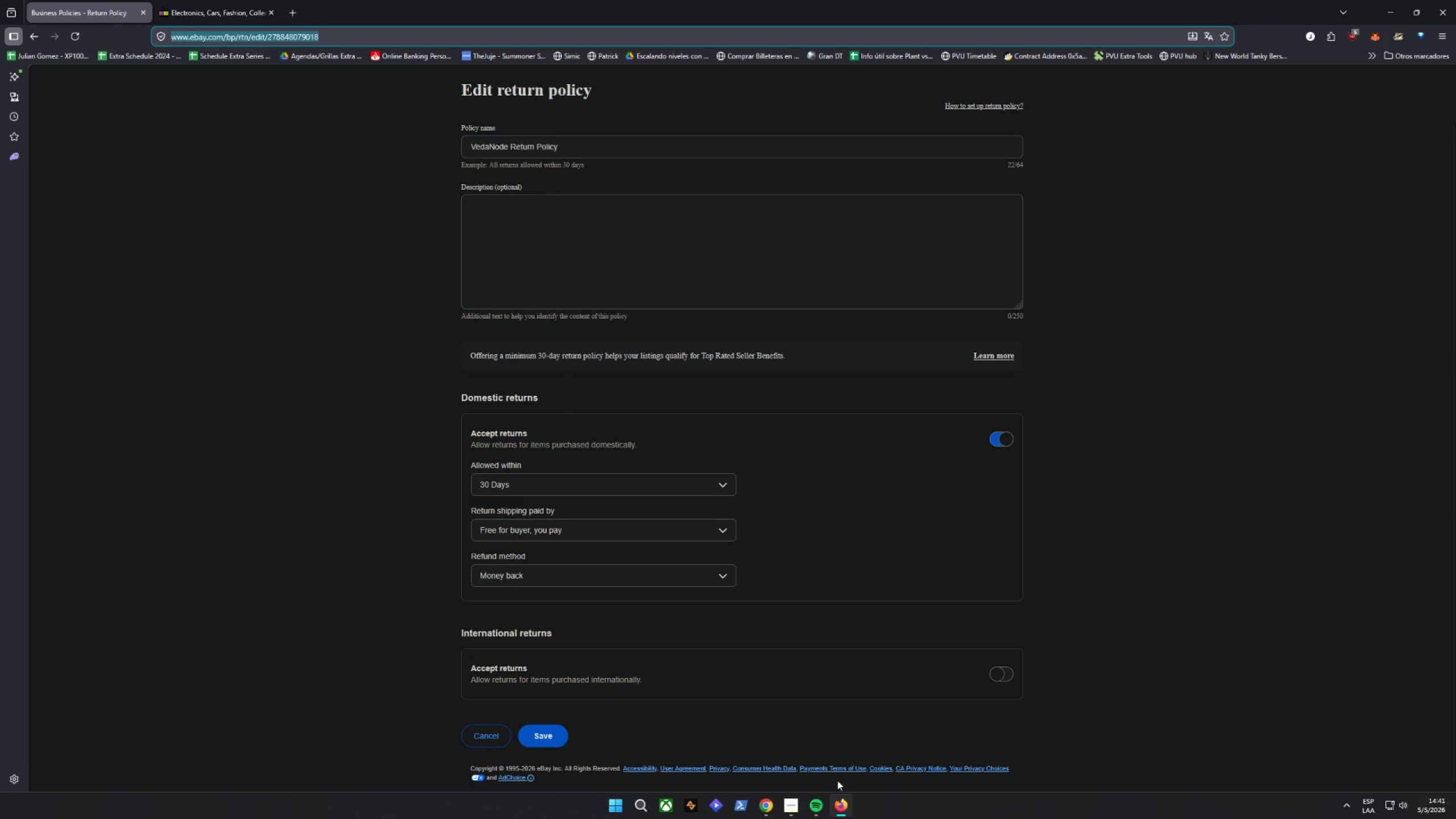 
scroll: coordinate [914, 489], scroll_direction: down, amount: 14.0
 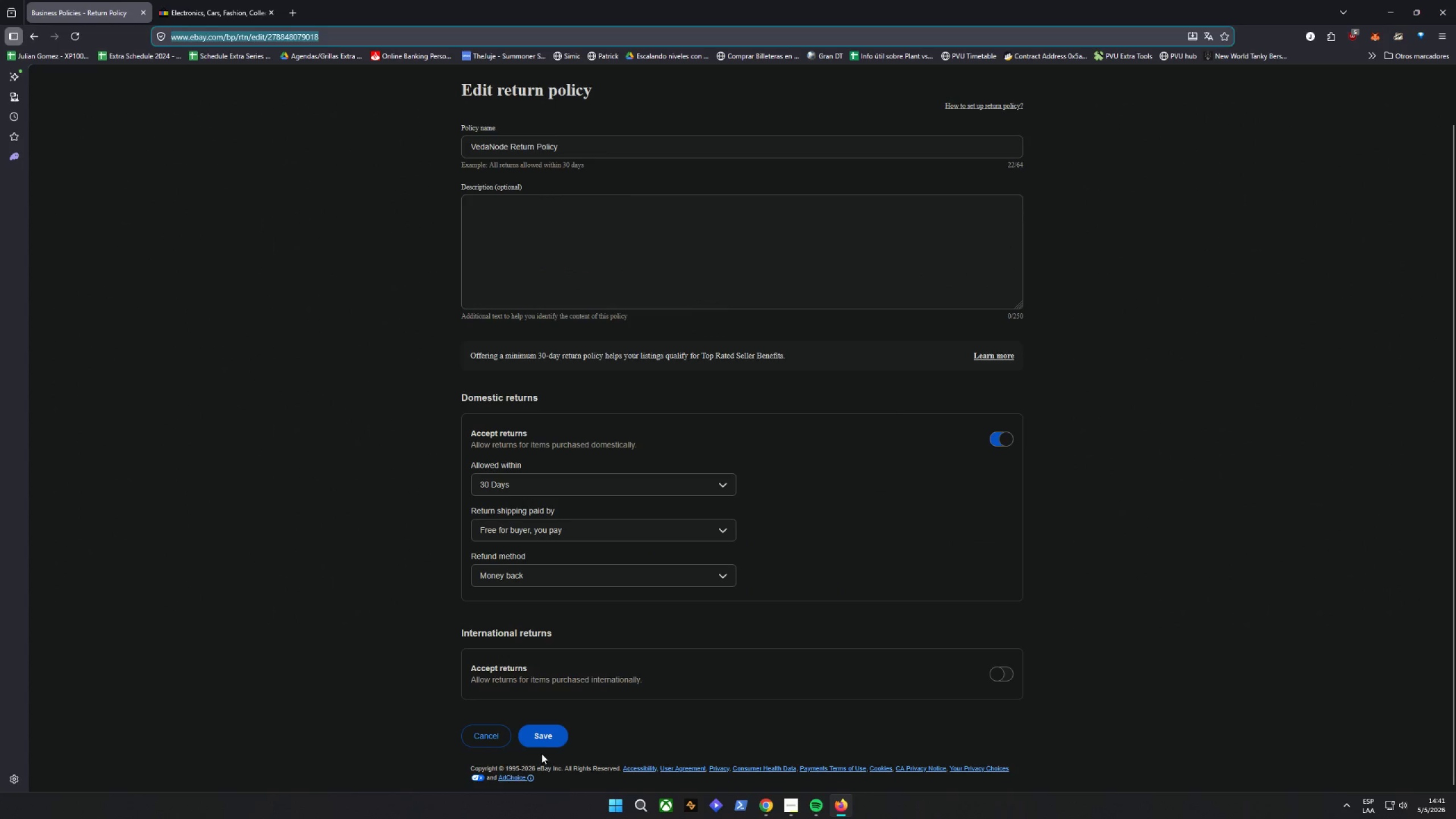 
left_click([541, 735])
 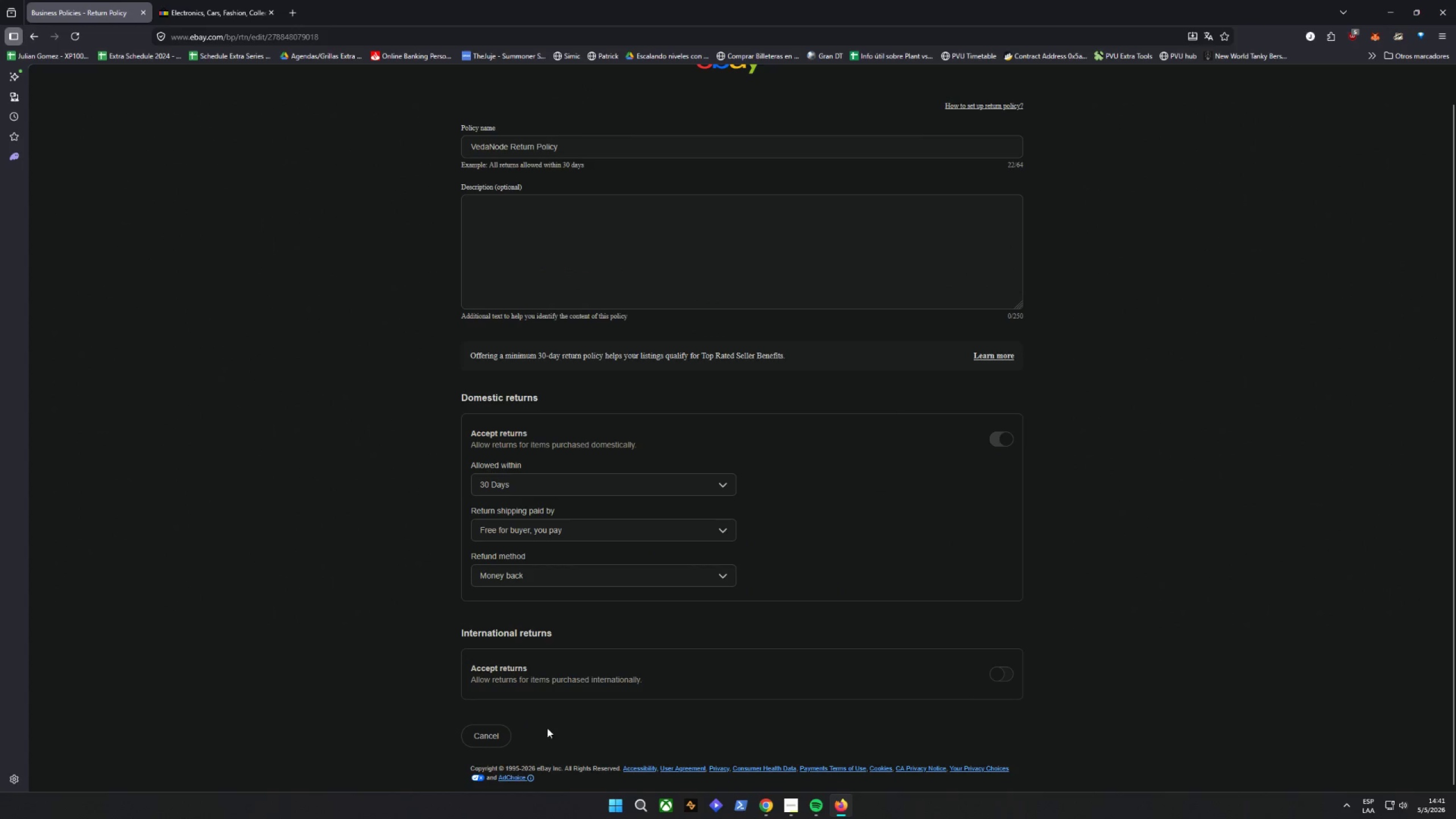 
mouse_move([540, 705])
 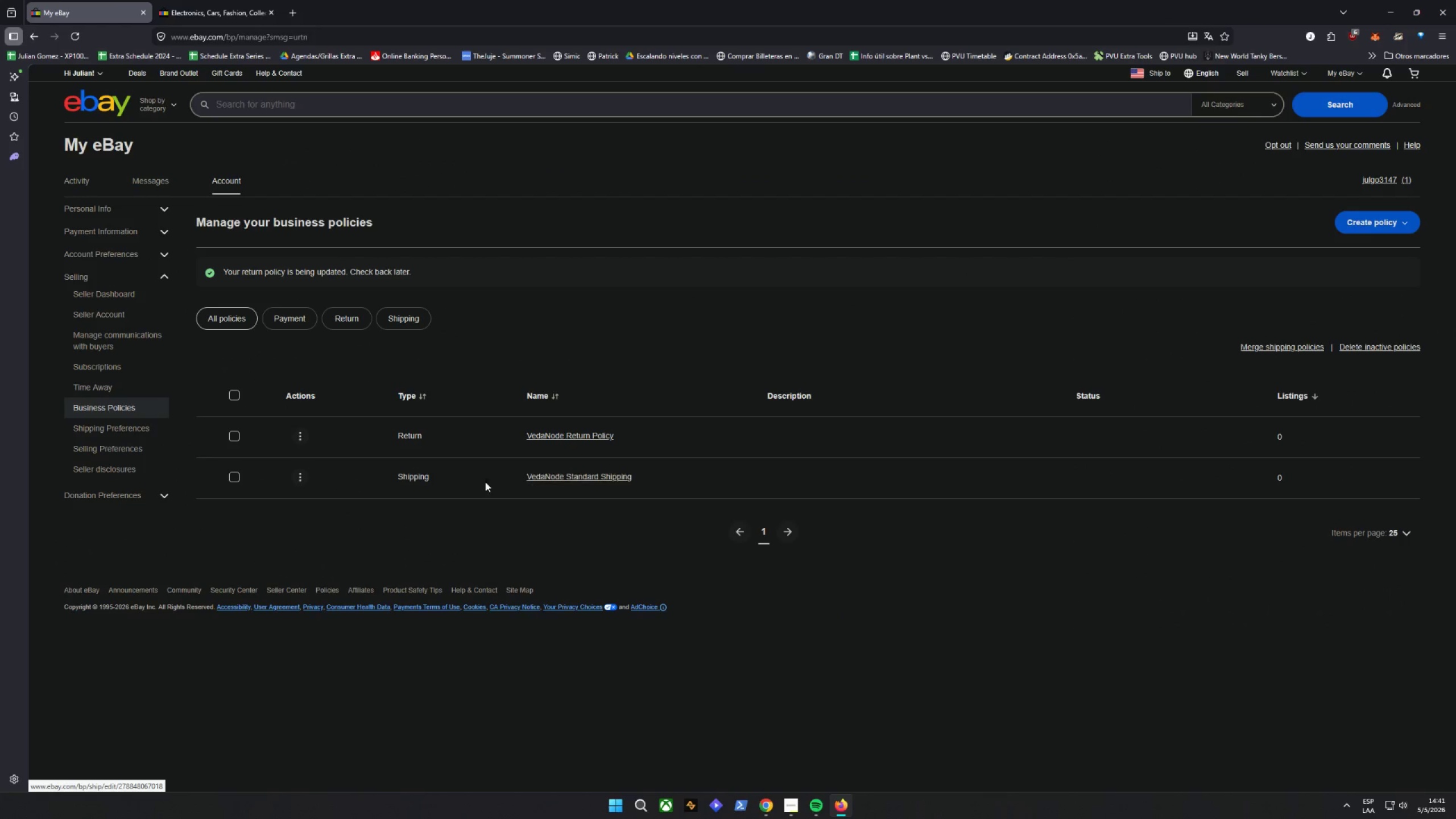 
wait(5.67)
 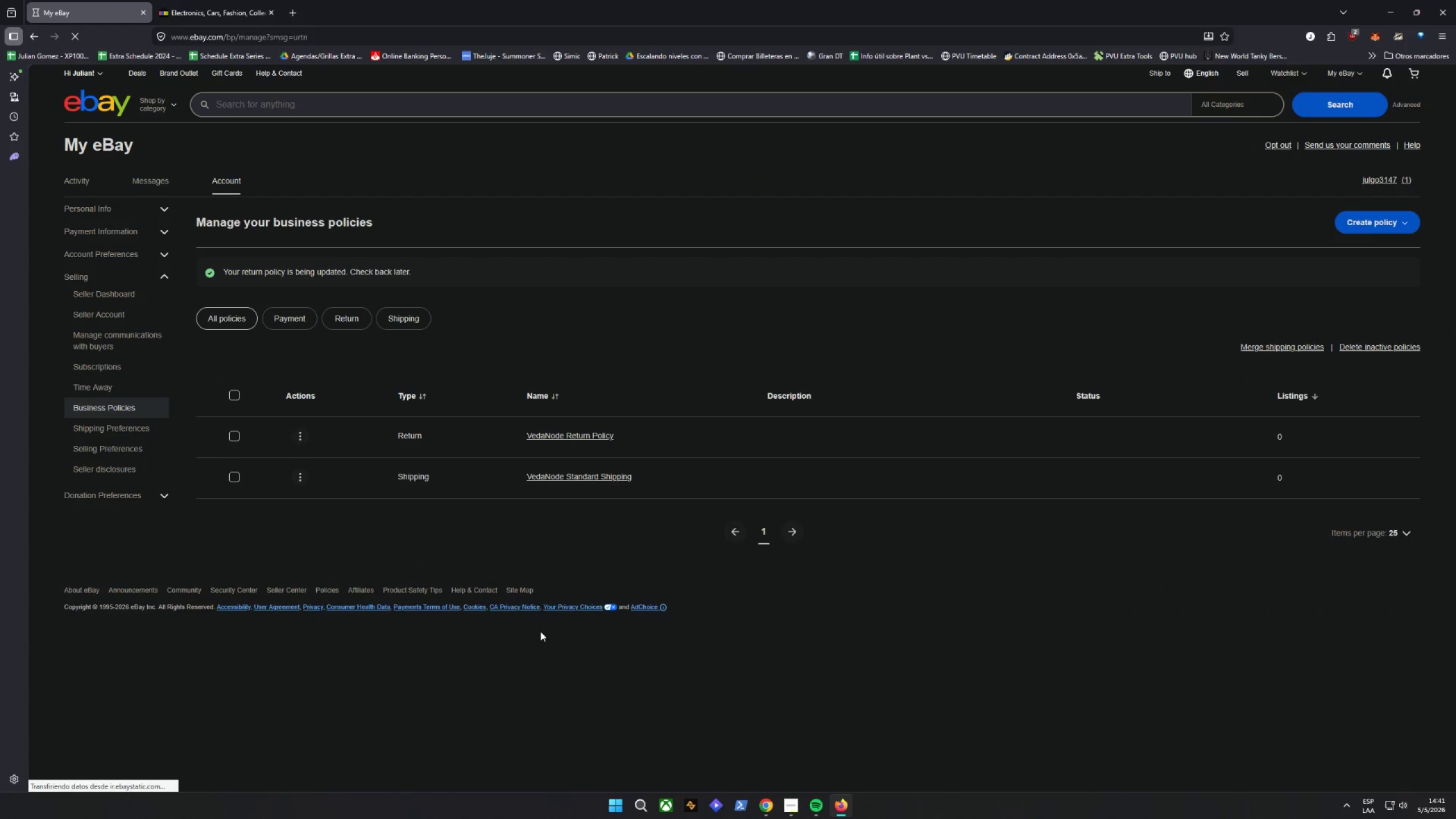 
left_click([559, 479])
 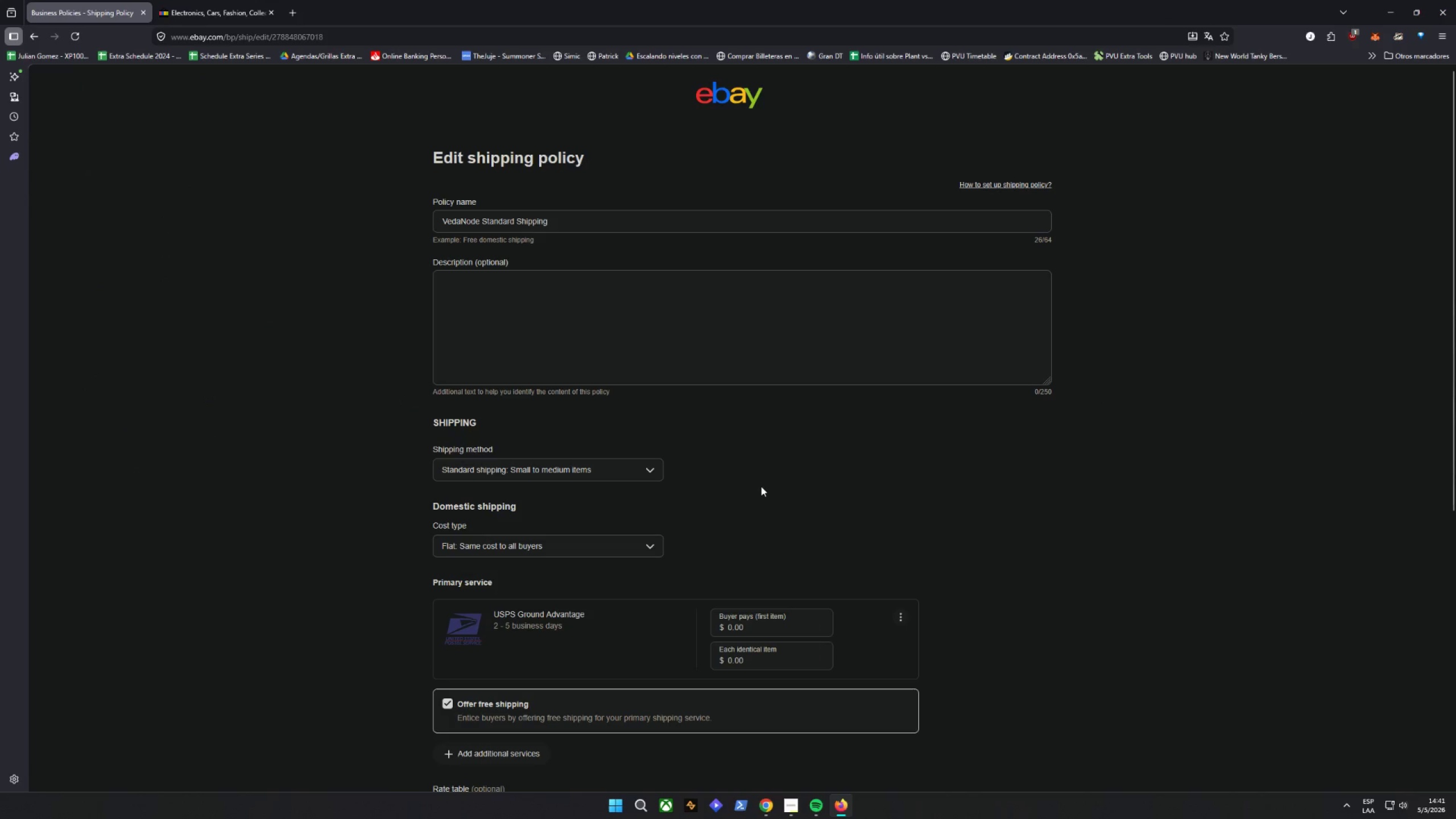 
scroll: coordinate [886, 510], scroll_direction: down, amount: 9.0
 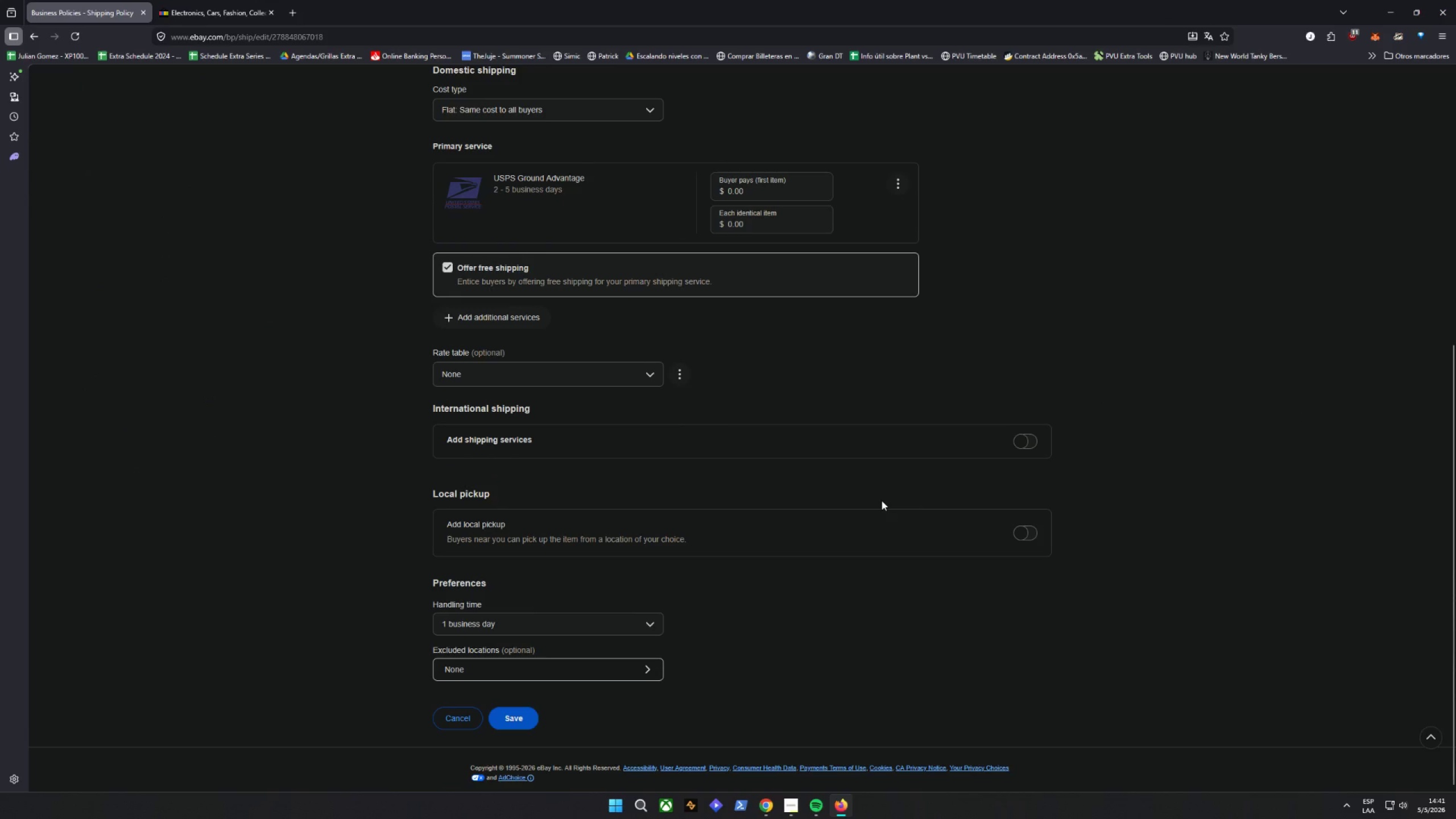 
hold_key(key=ControlLeft, duration=2.08)
scroll: coordinate [879, 496], scroll_direction: down, amount: 2.0
 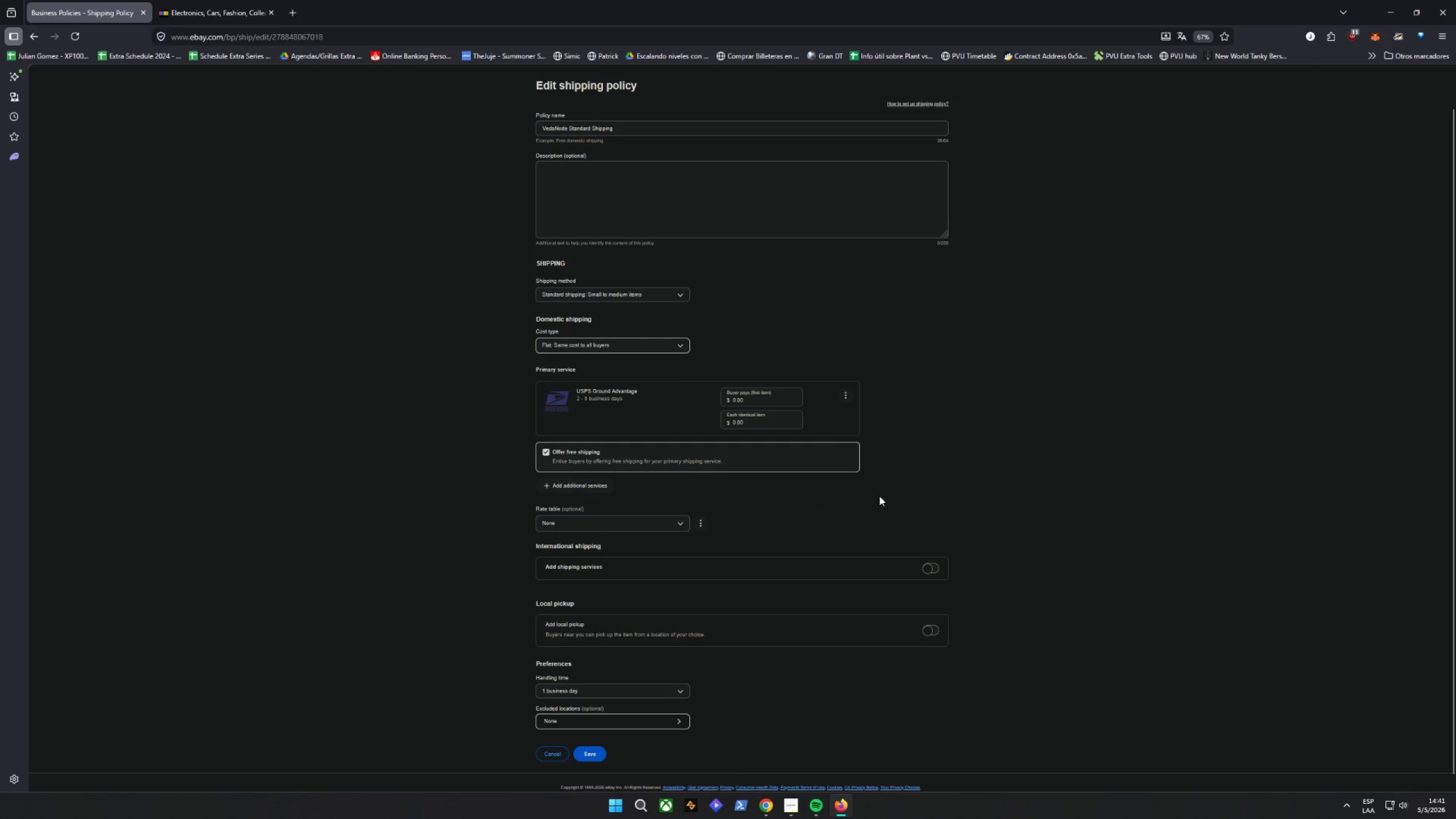 
hold_key(key=ControlLeft, duration=1.85)
scroll: coordinate [879, 496], scroll_direction: up, amount: 1.0
 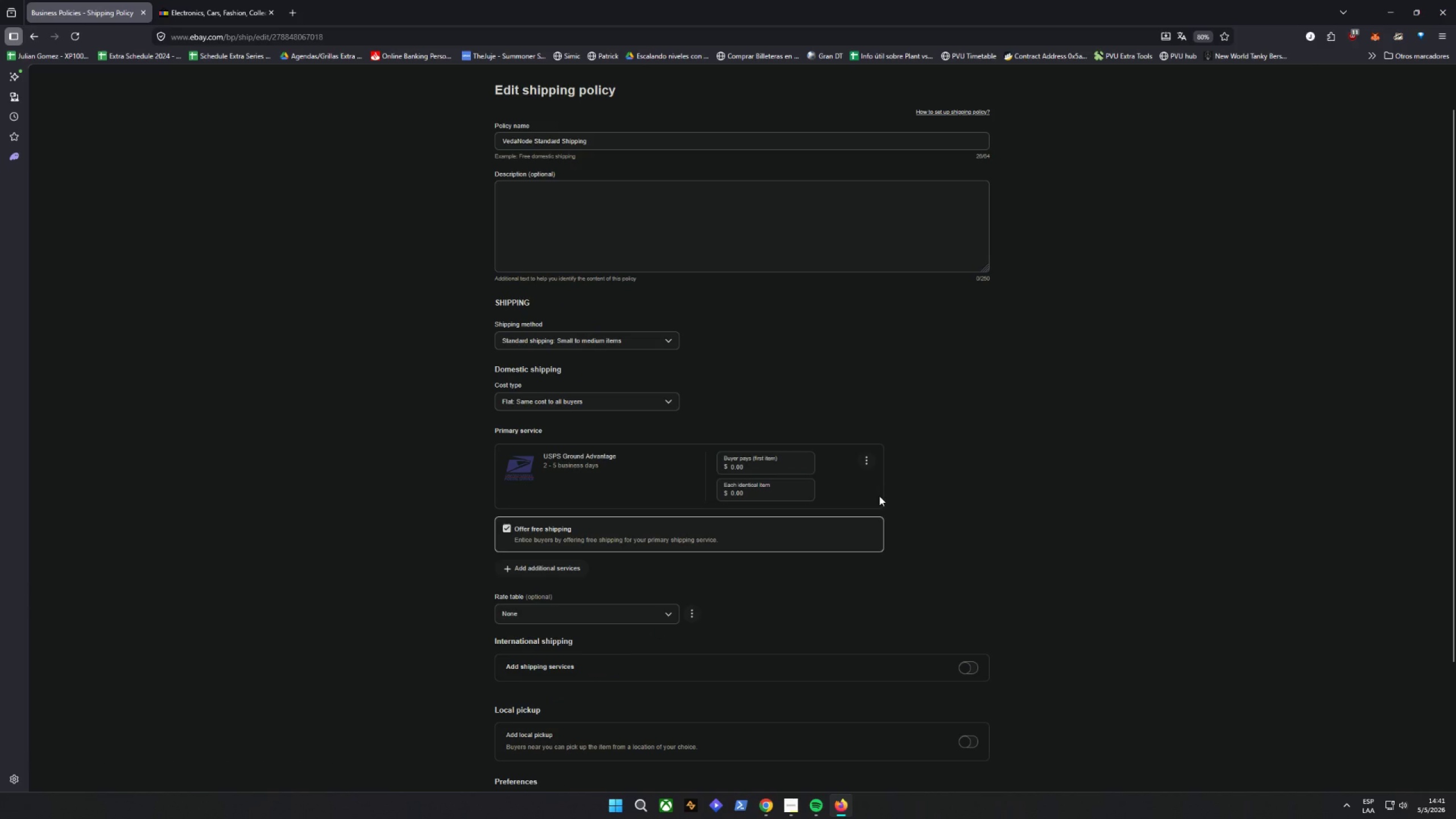 
scroll: coordinate [879, 496], scroll_direction: down, amount: 1.0
 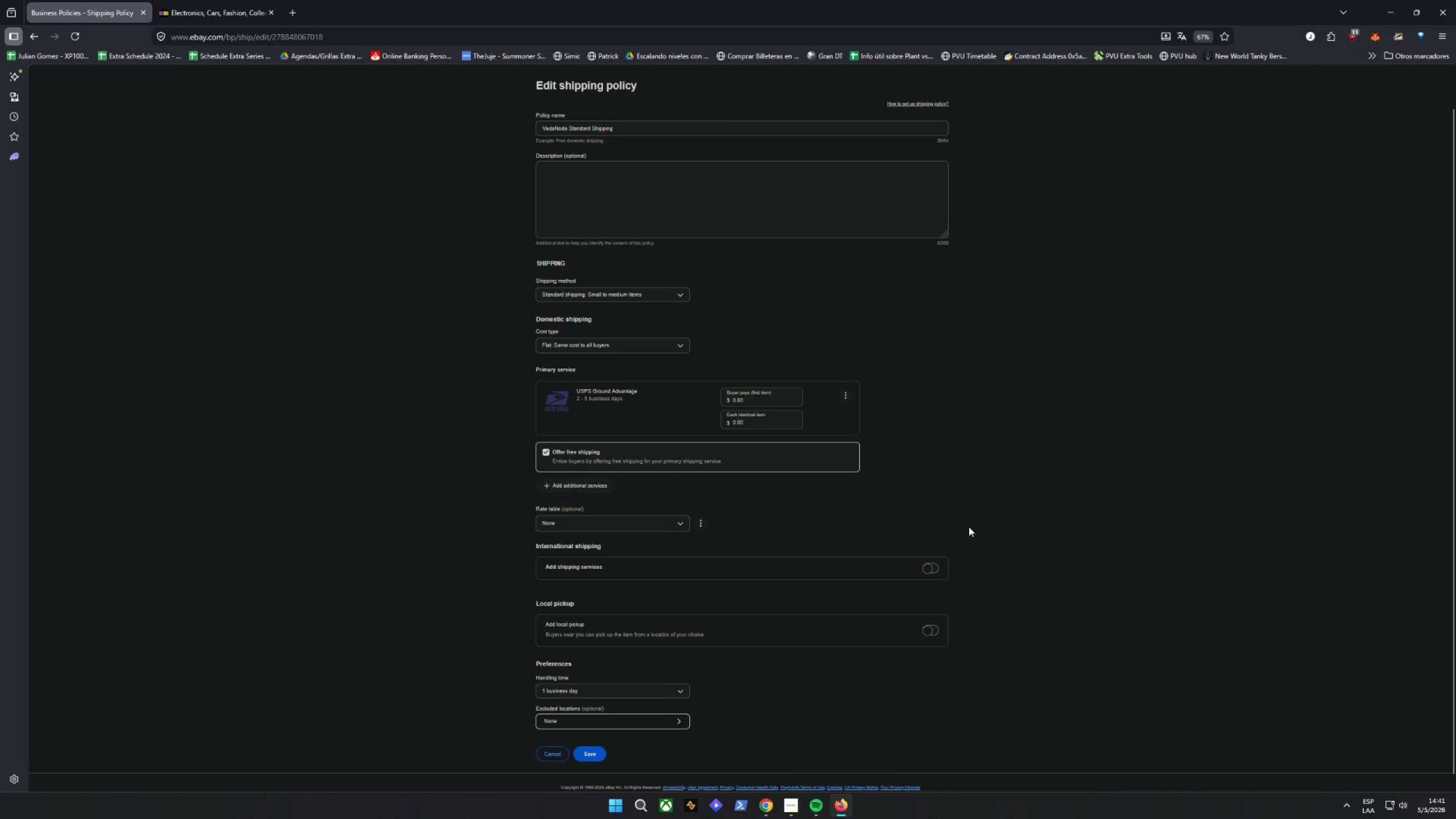 
left_click([998, 500])
 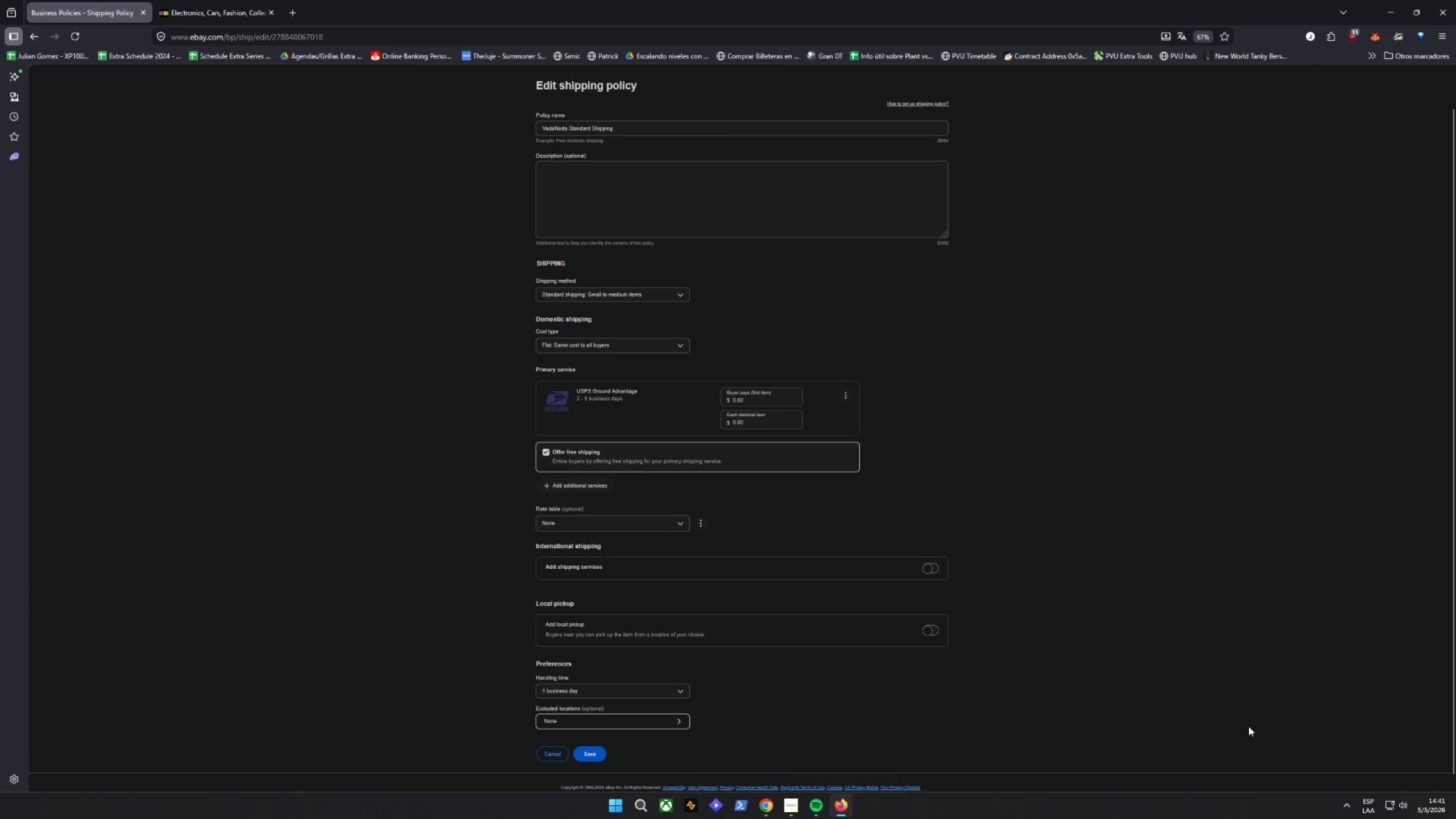 
left_click([1342, 810])
 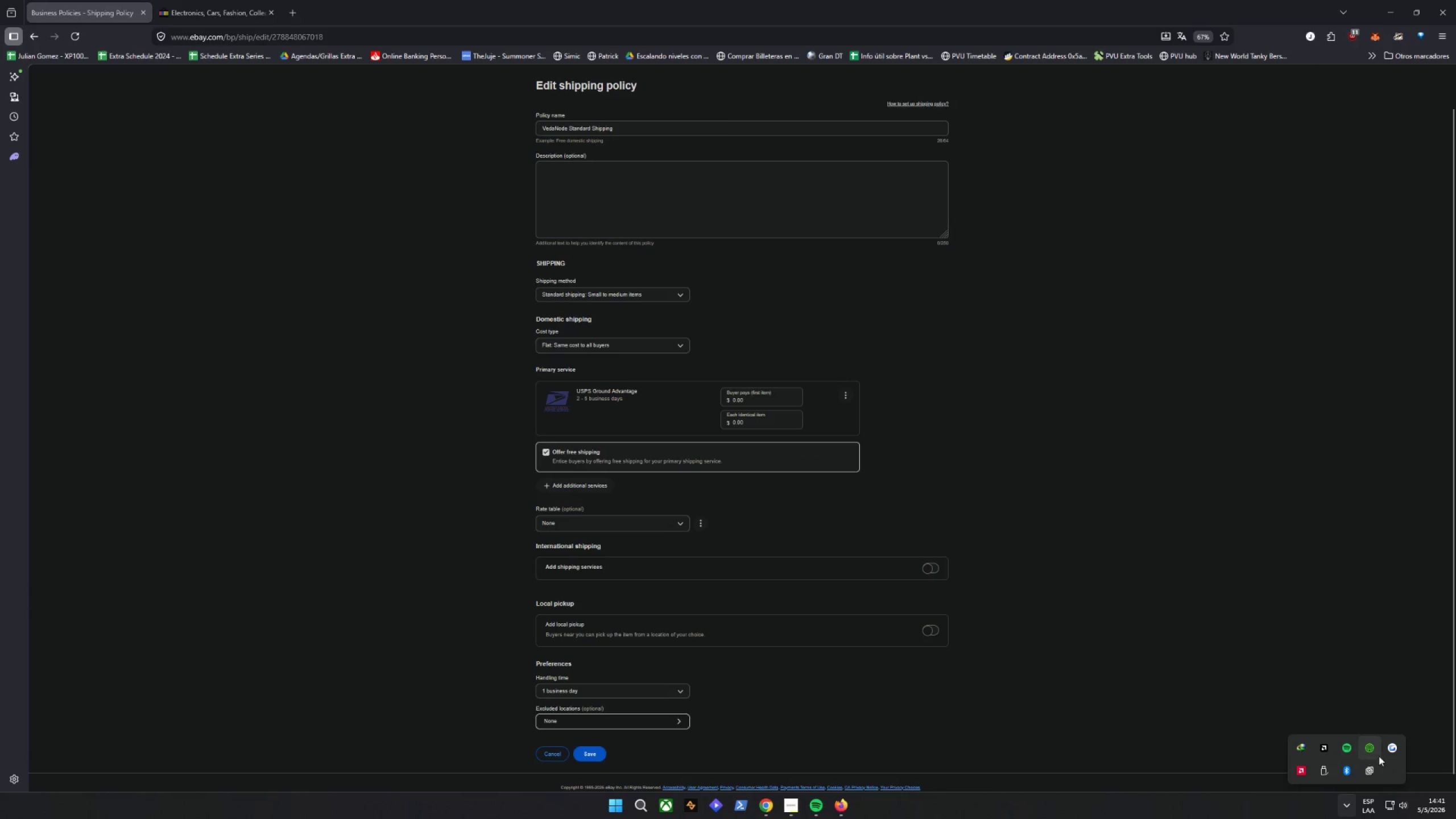 
left_click([1392, 756])
 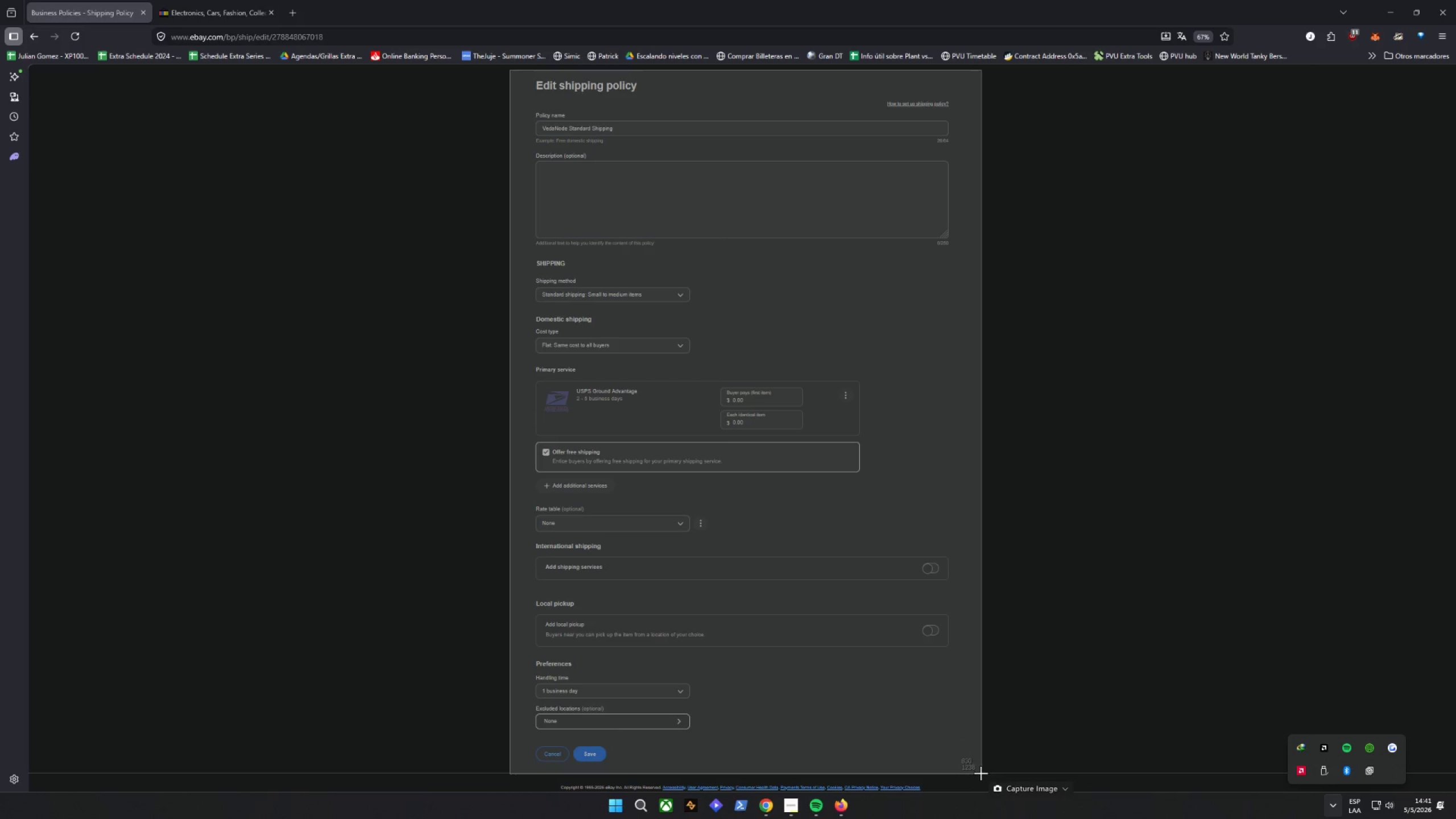 
wait(5.73)
 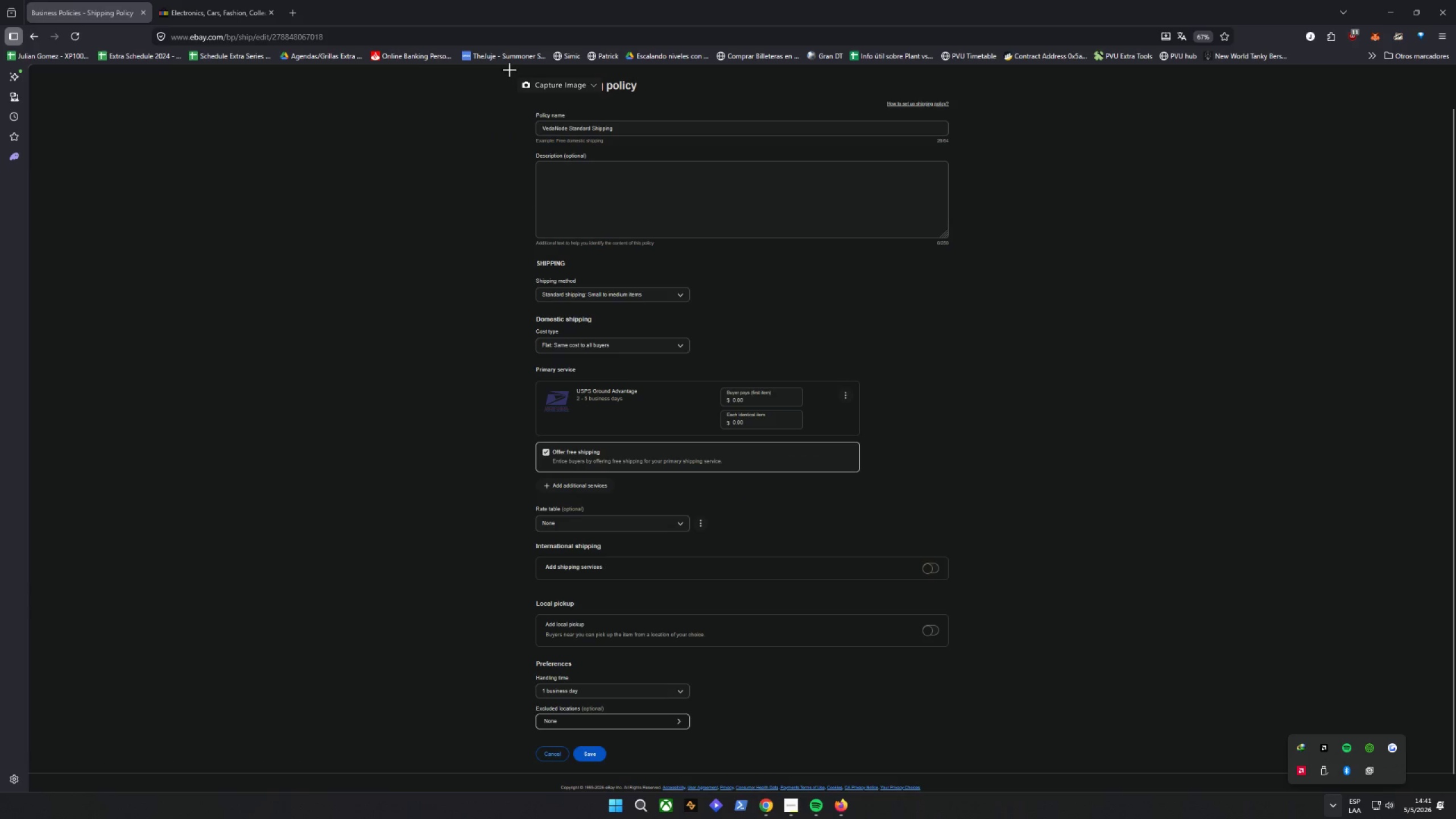 
key(Alt+AltLeft)
 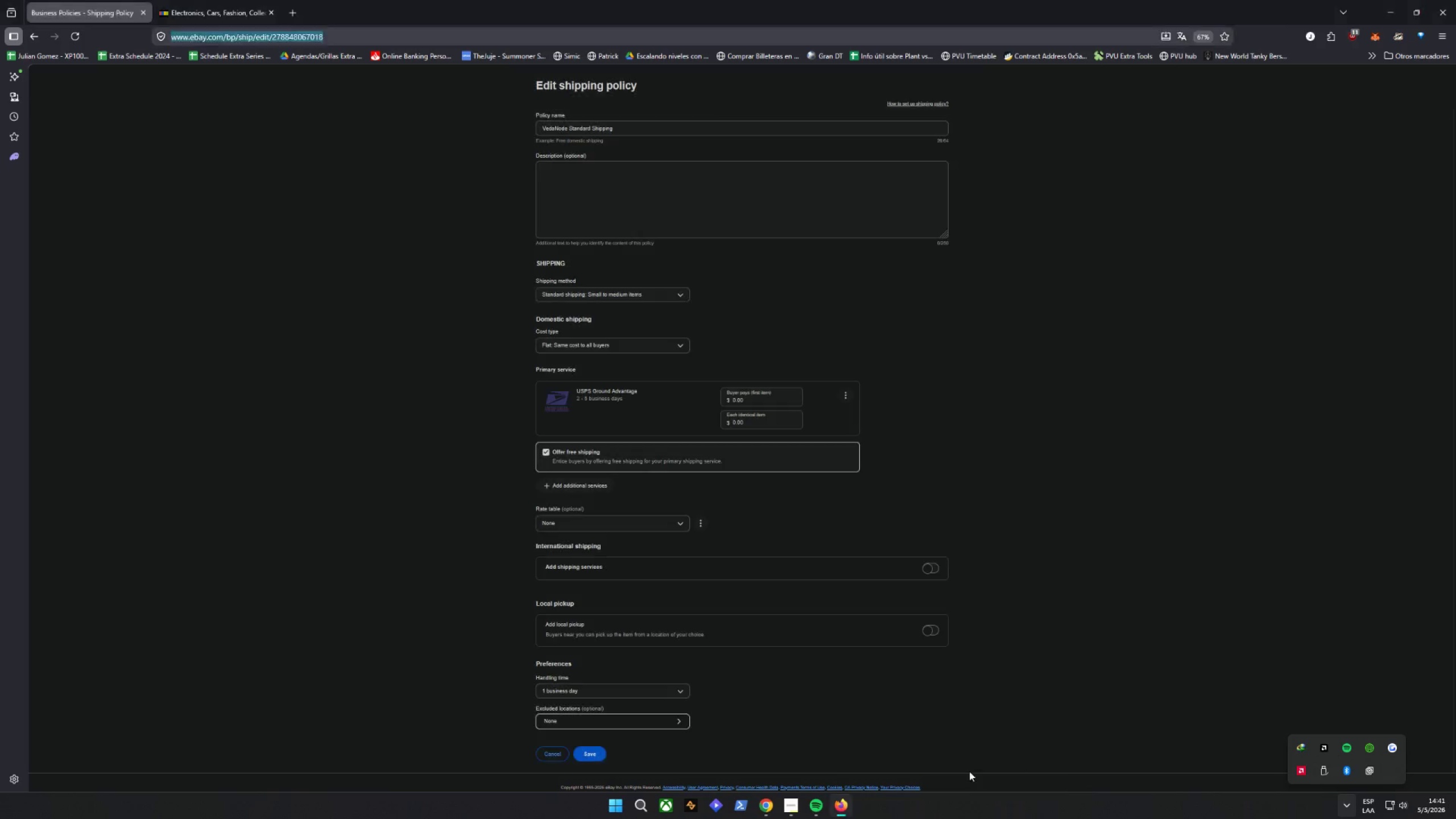 
key(Alt+AltLeft)
 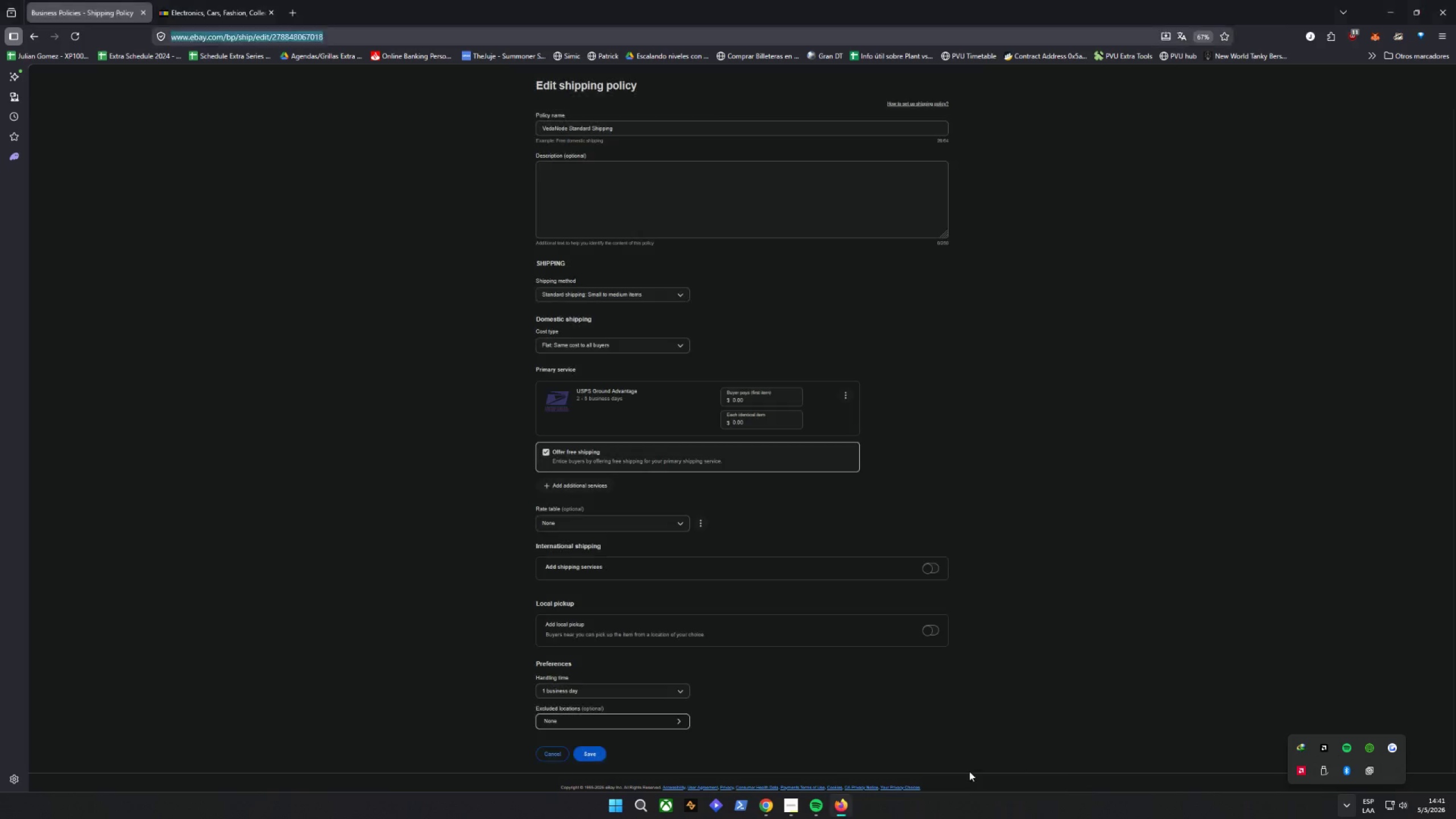 
left_click([292, 10])
 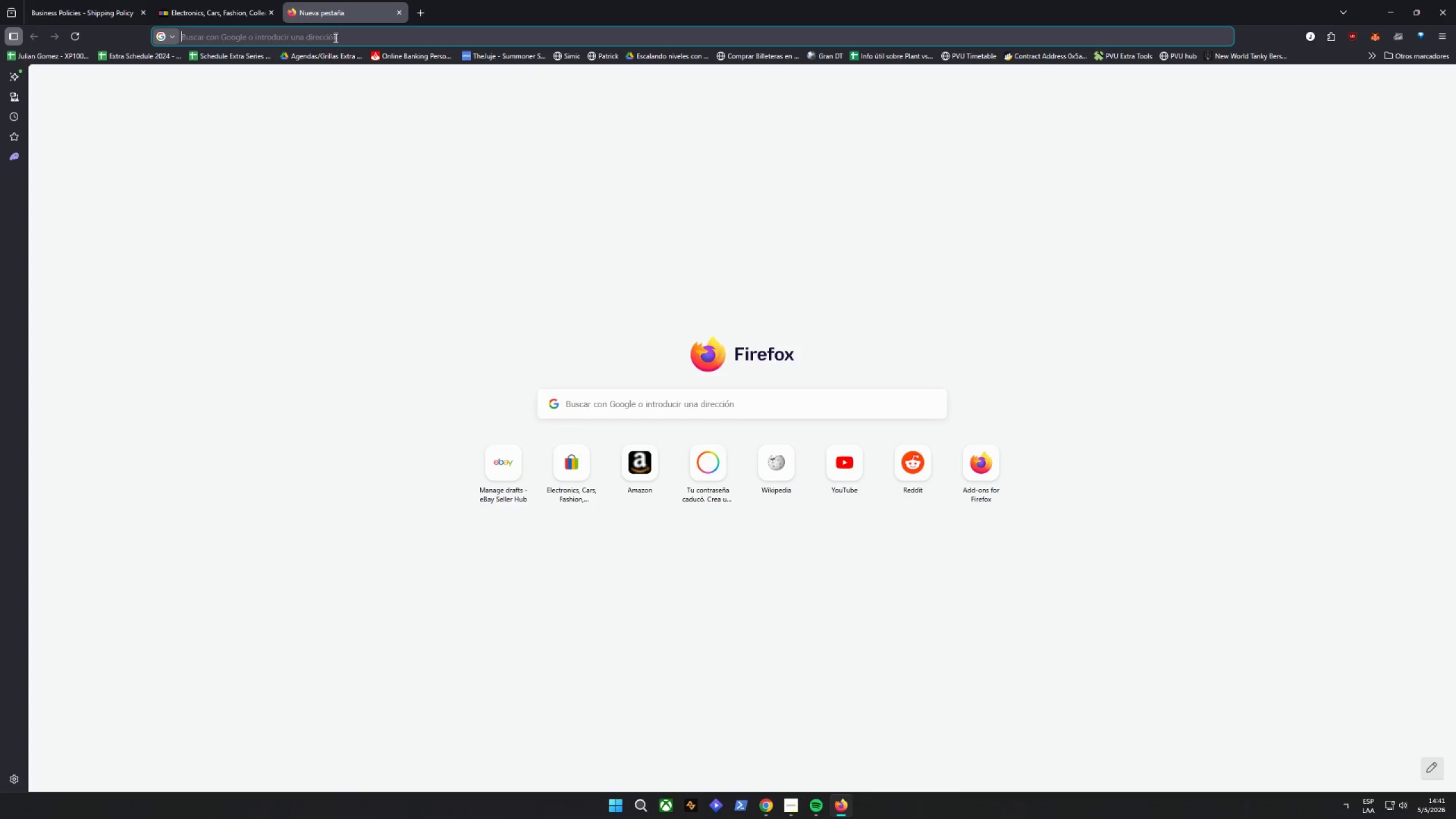 
key(Control+V)
 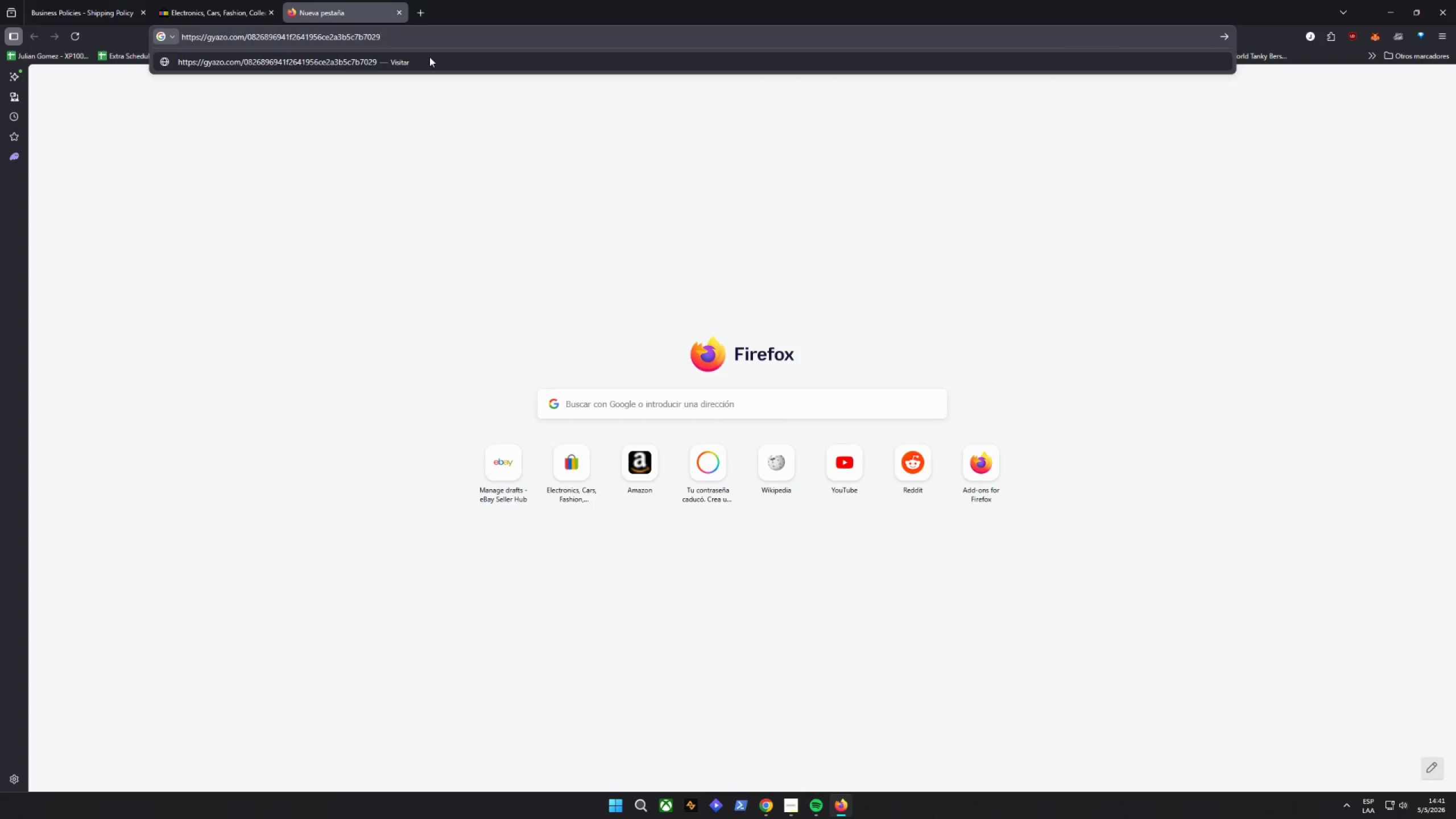 
key(Enter)
 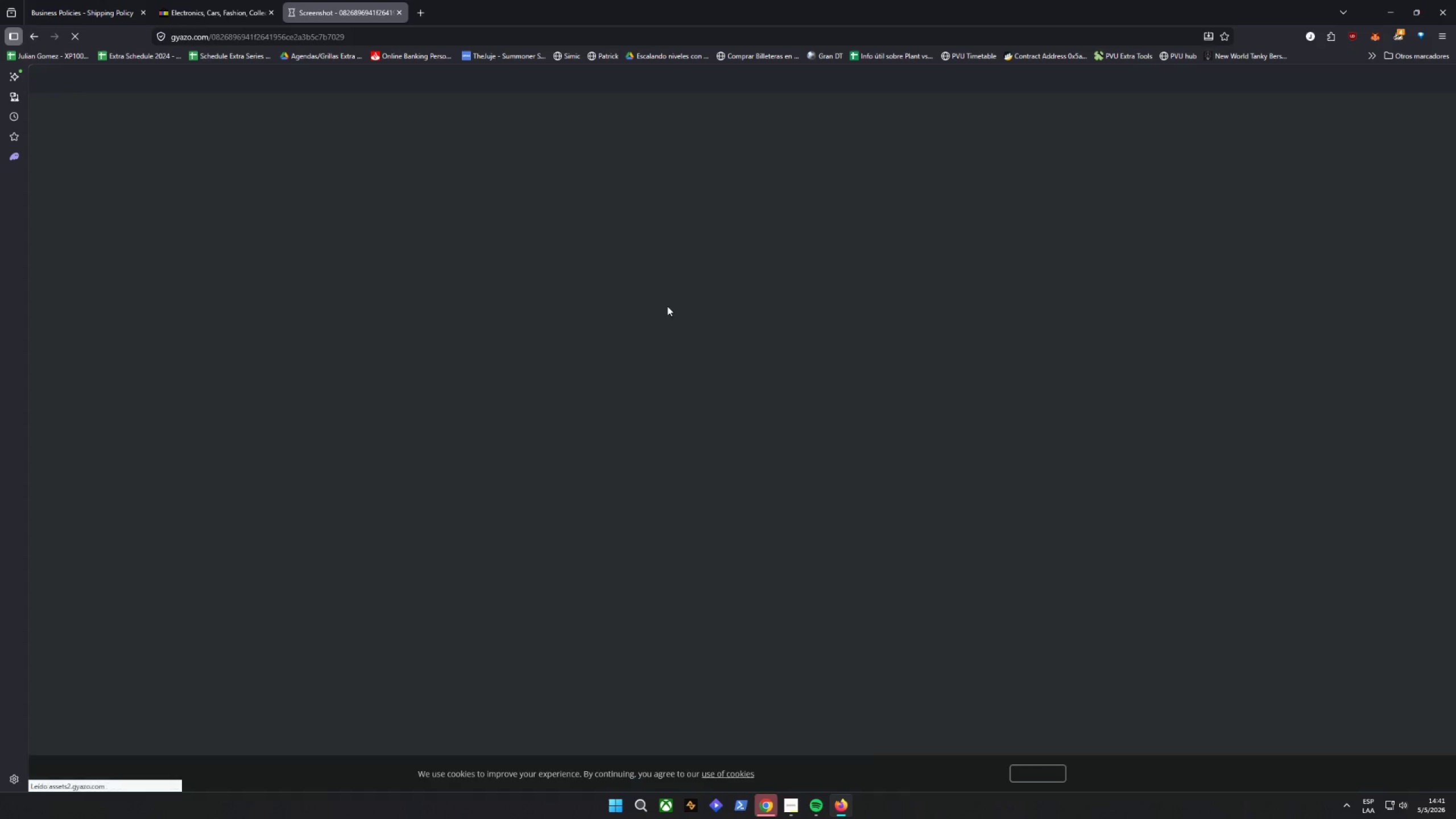 
right_click([656, 329])
 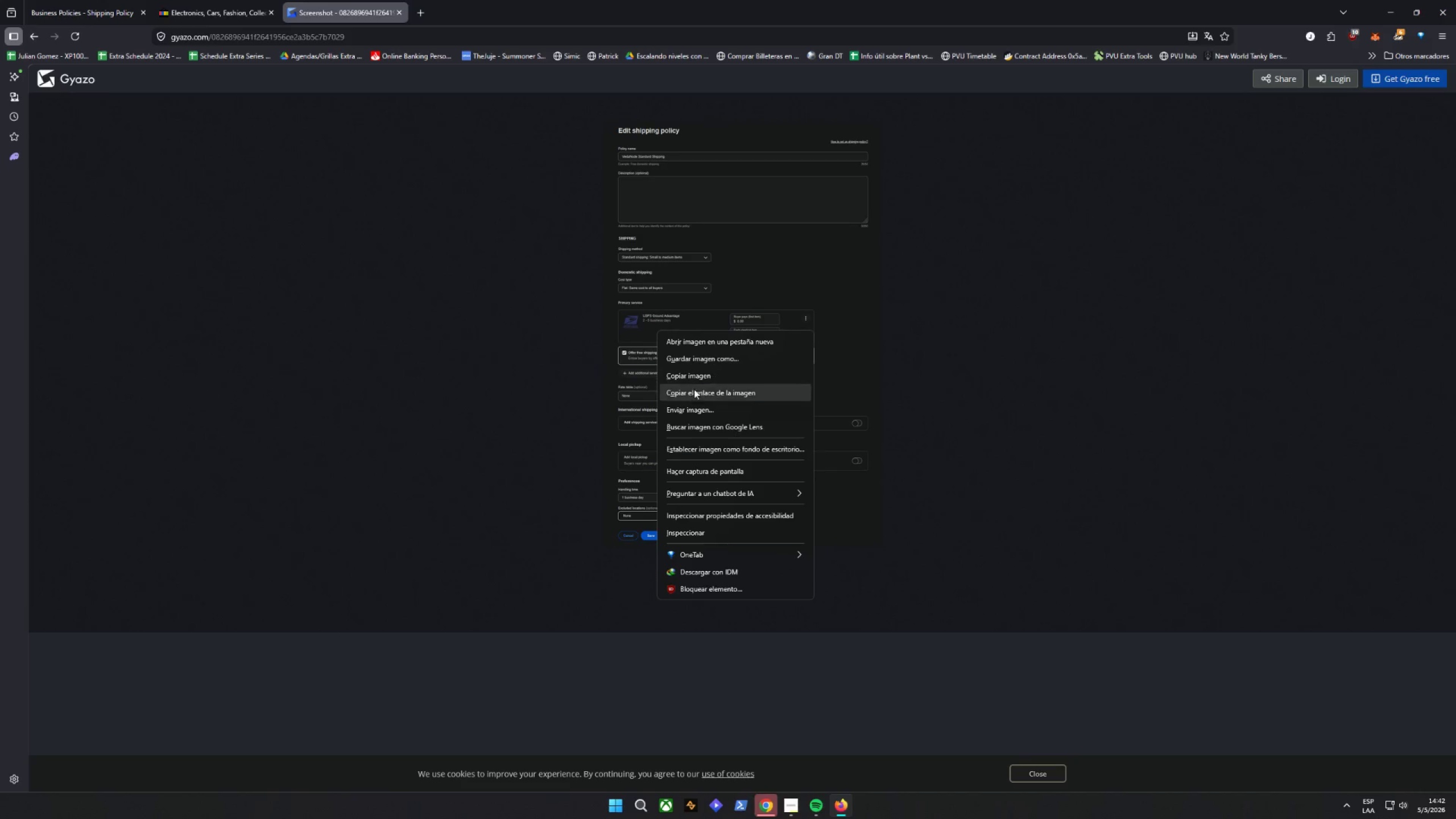 
left_click([717, 363])
 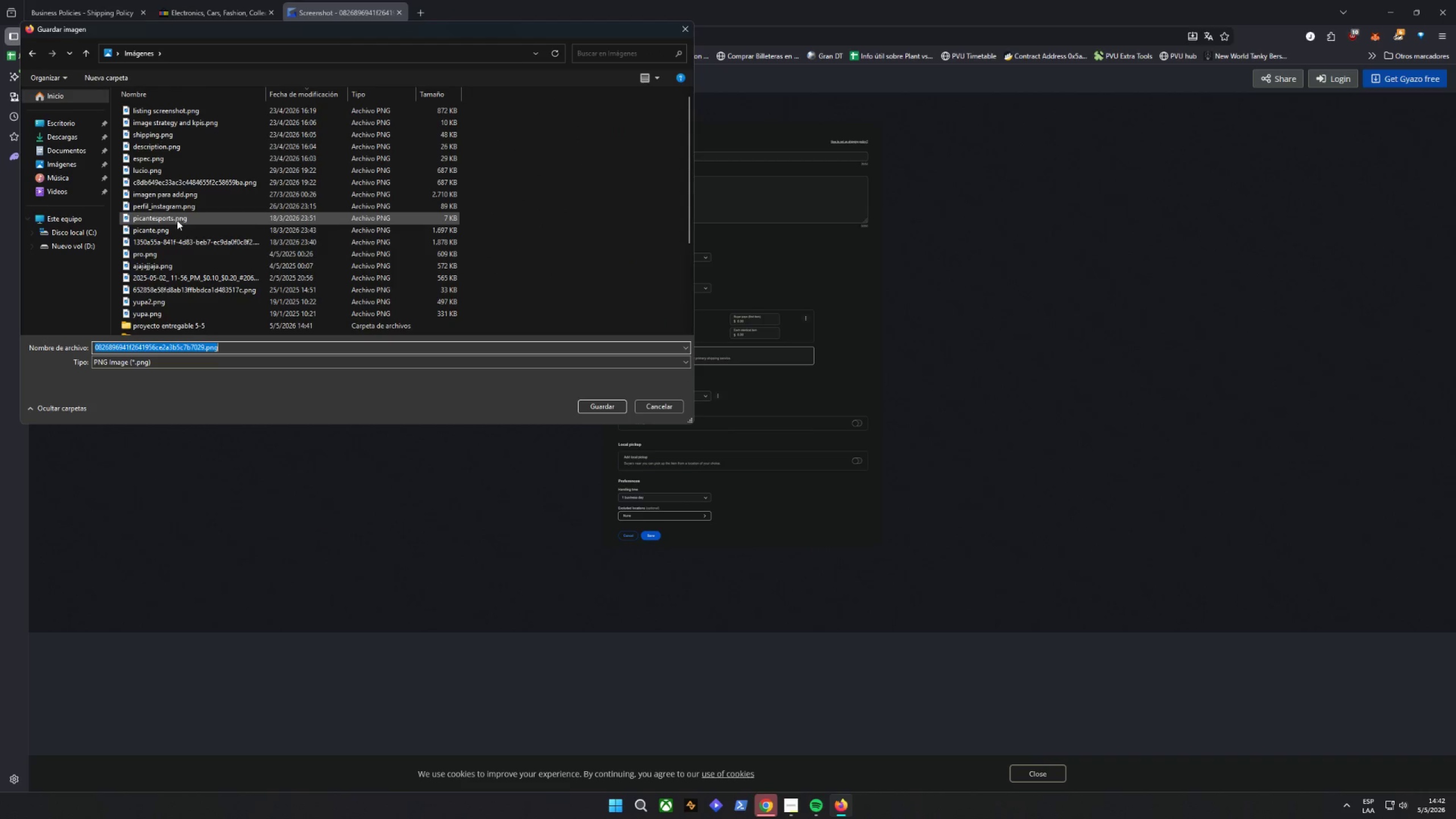 
double_click([154, 326])
 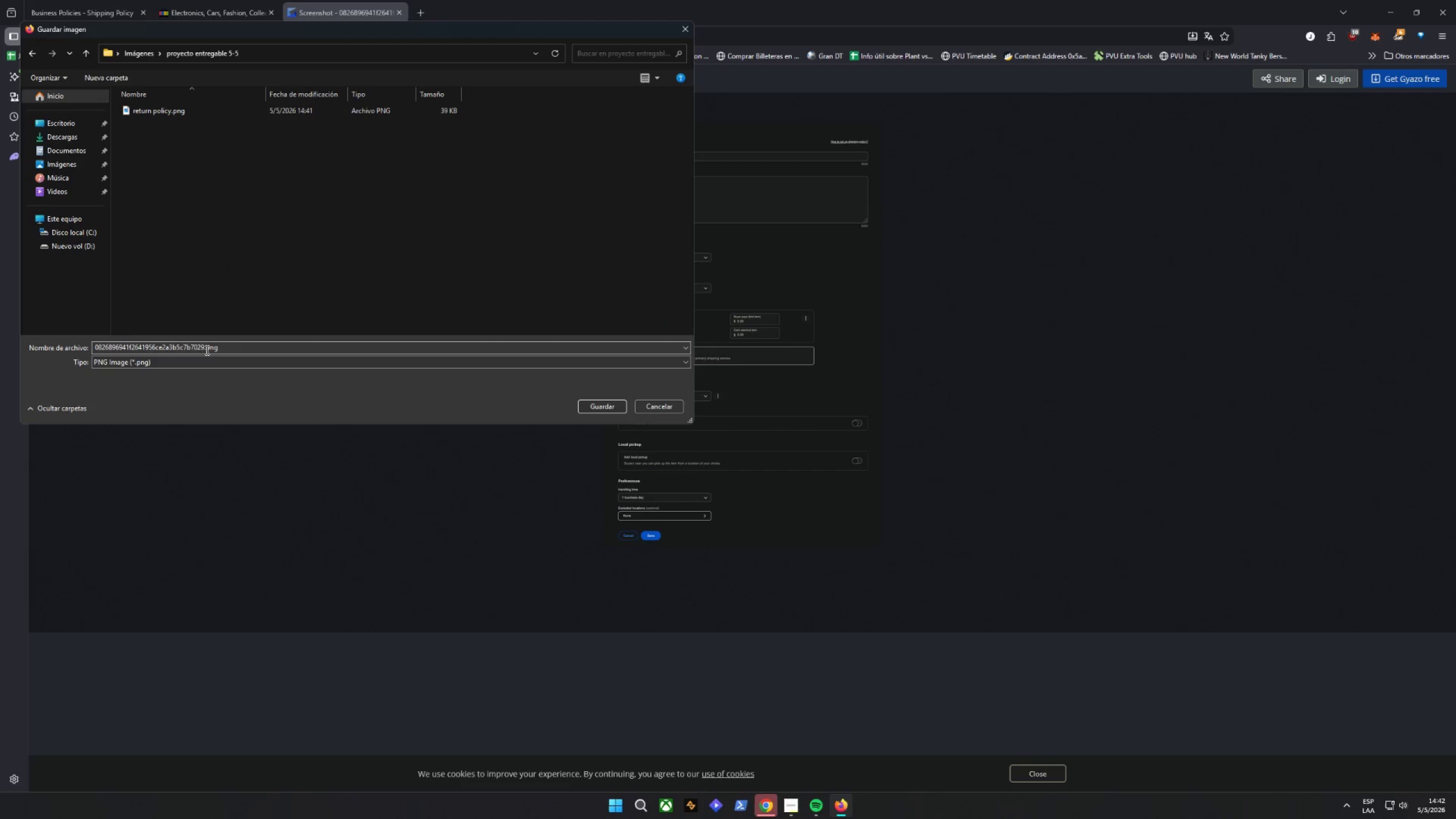 
left_click_drag(start_coordinate=[204, 349], to_coordinate=[102, 350])
 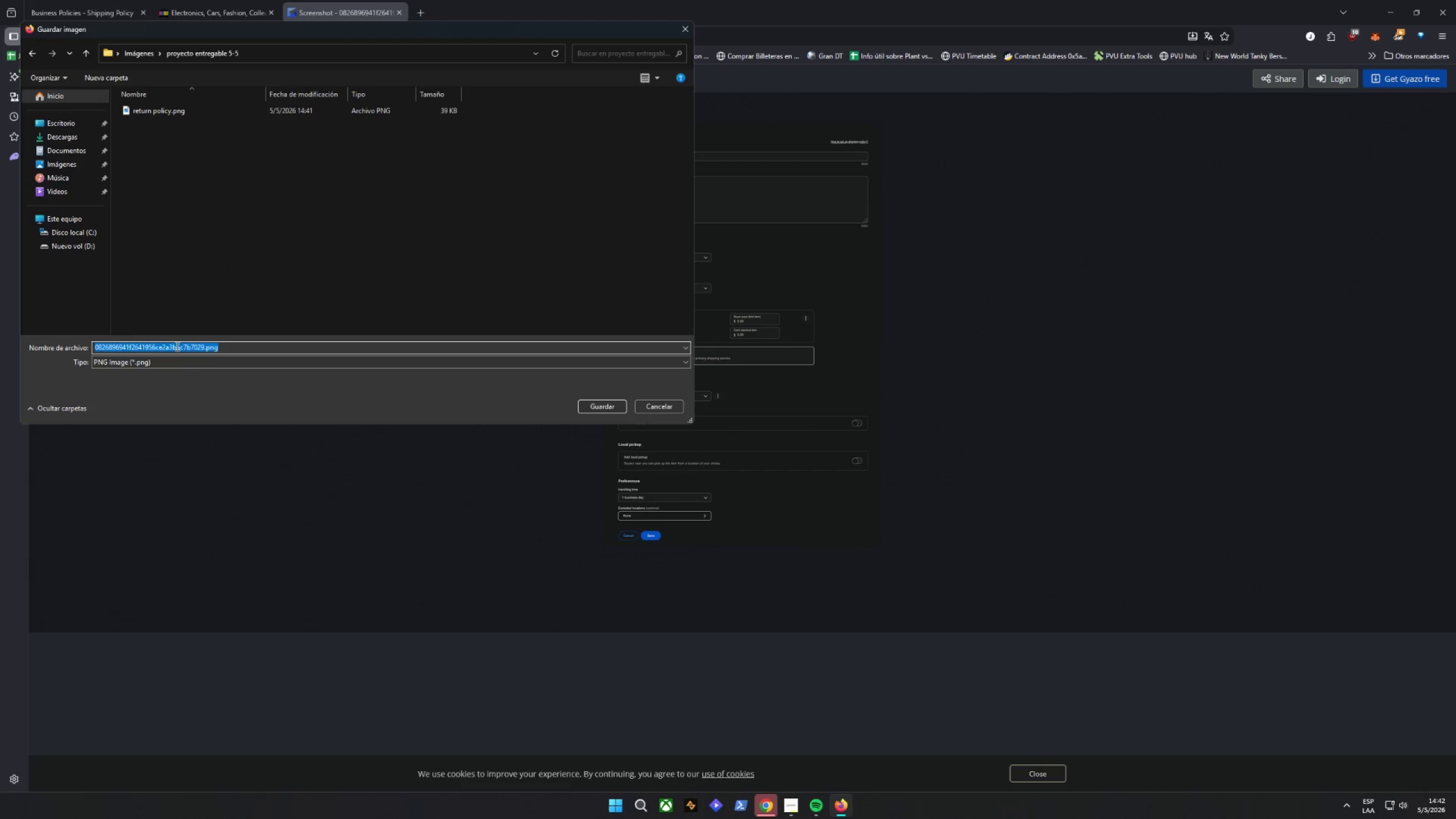 
left_click([176, 346])
 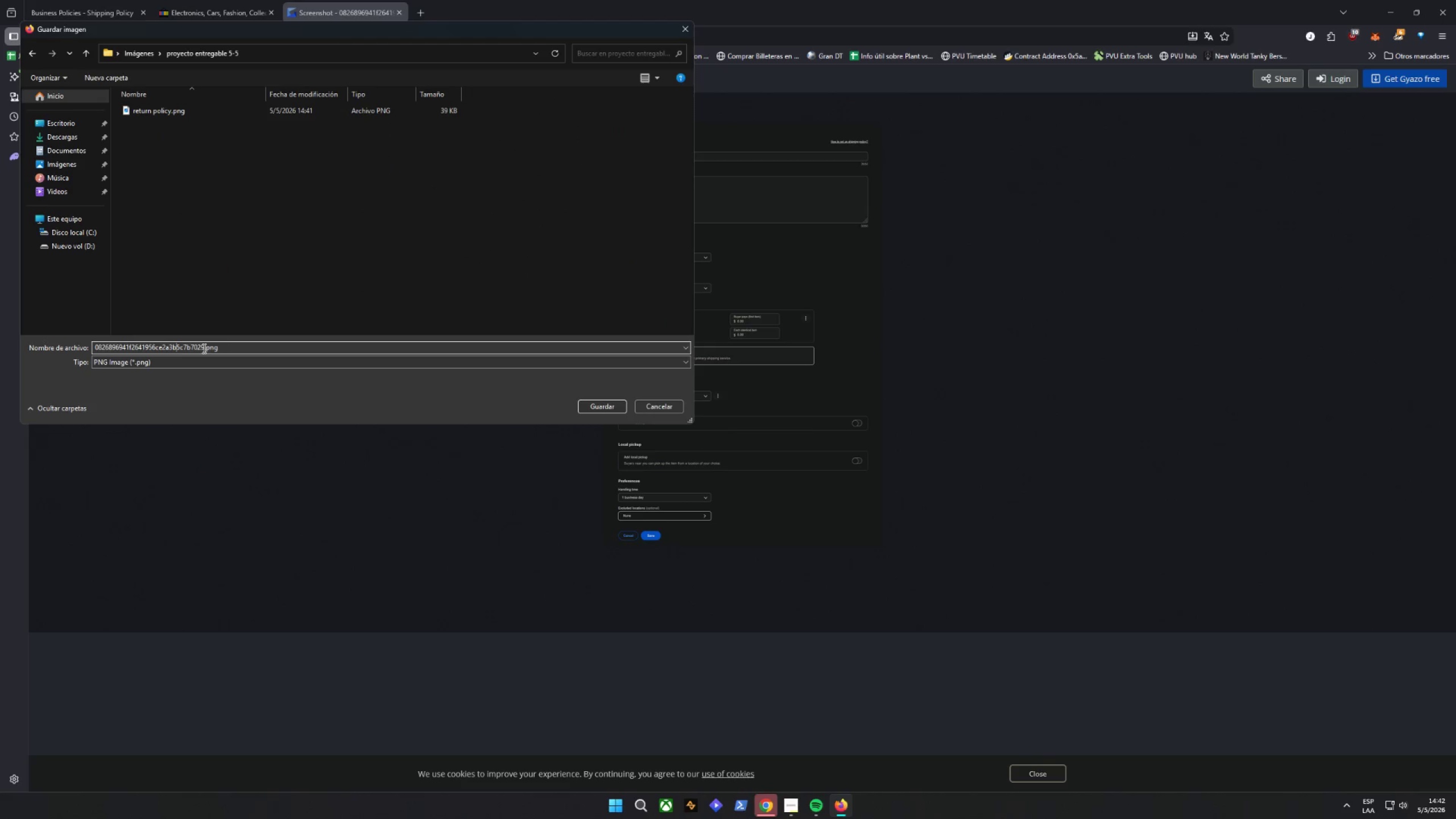 
left_click_drag(start_coordinate=[203, 348], to_coordinate=[0, 348])
 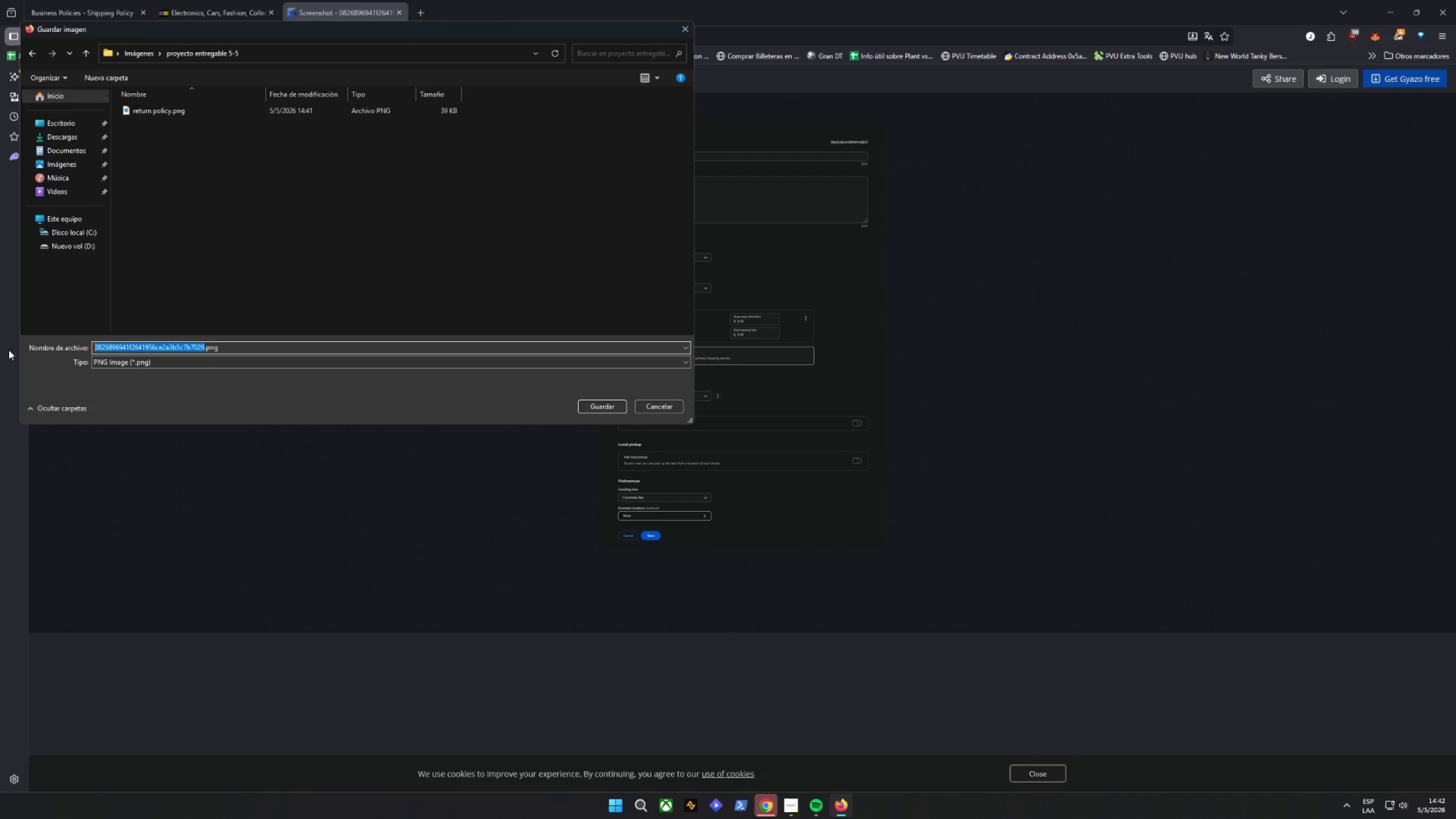 
type(shipping police)
 